 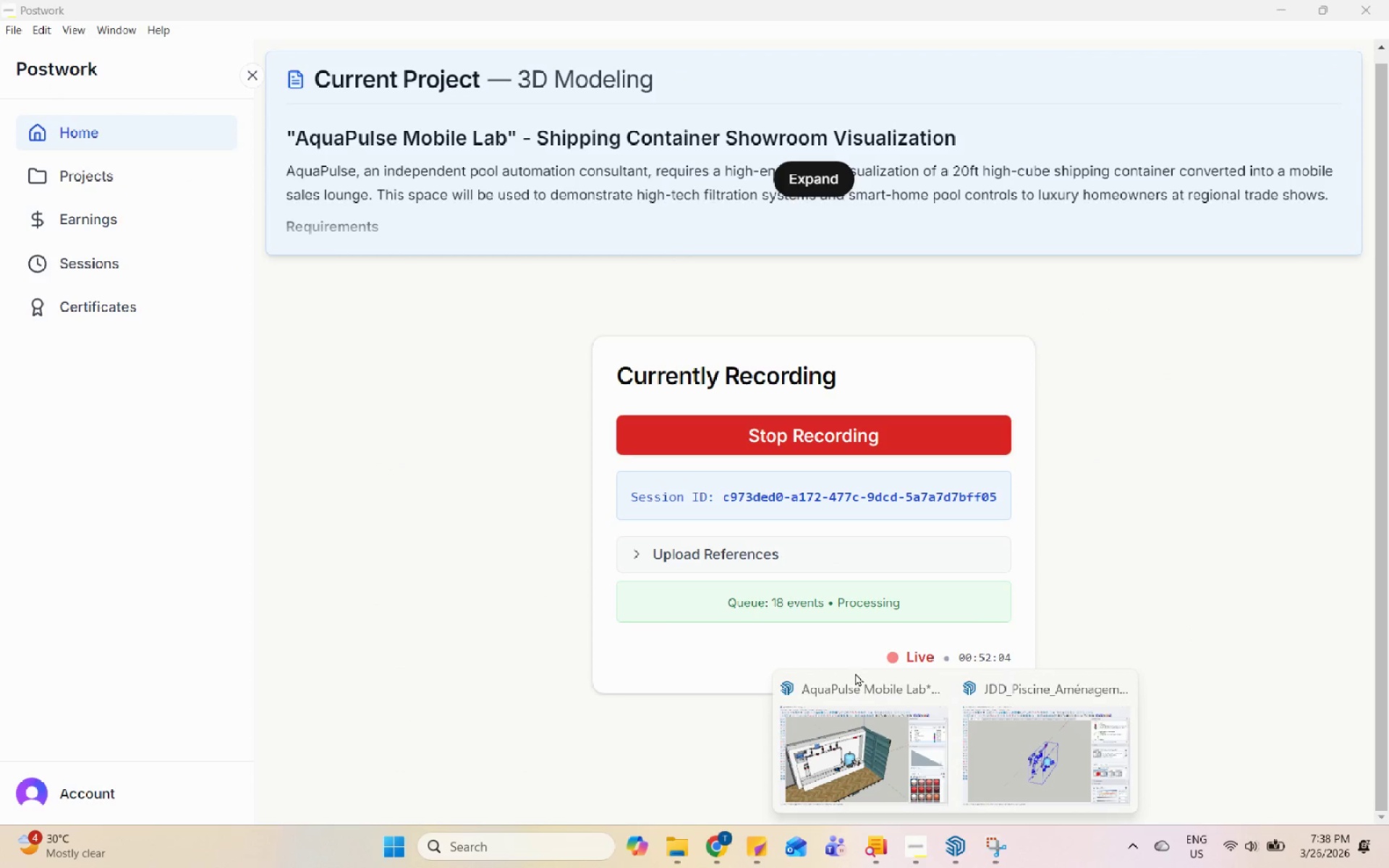 
scroll: coordinate [732, 502], scroll_direction: down, amount: 5.0
 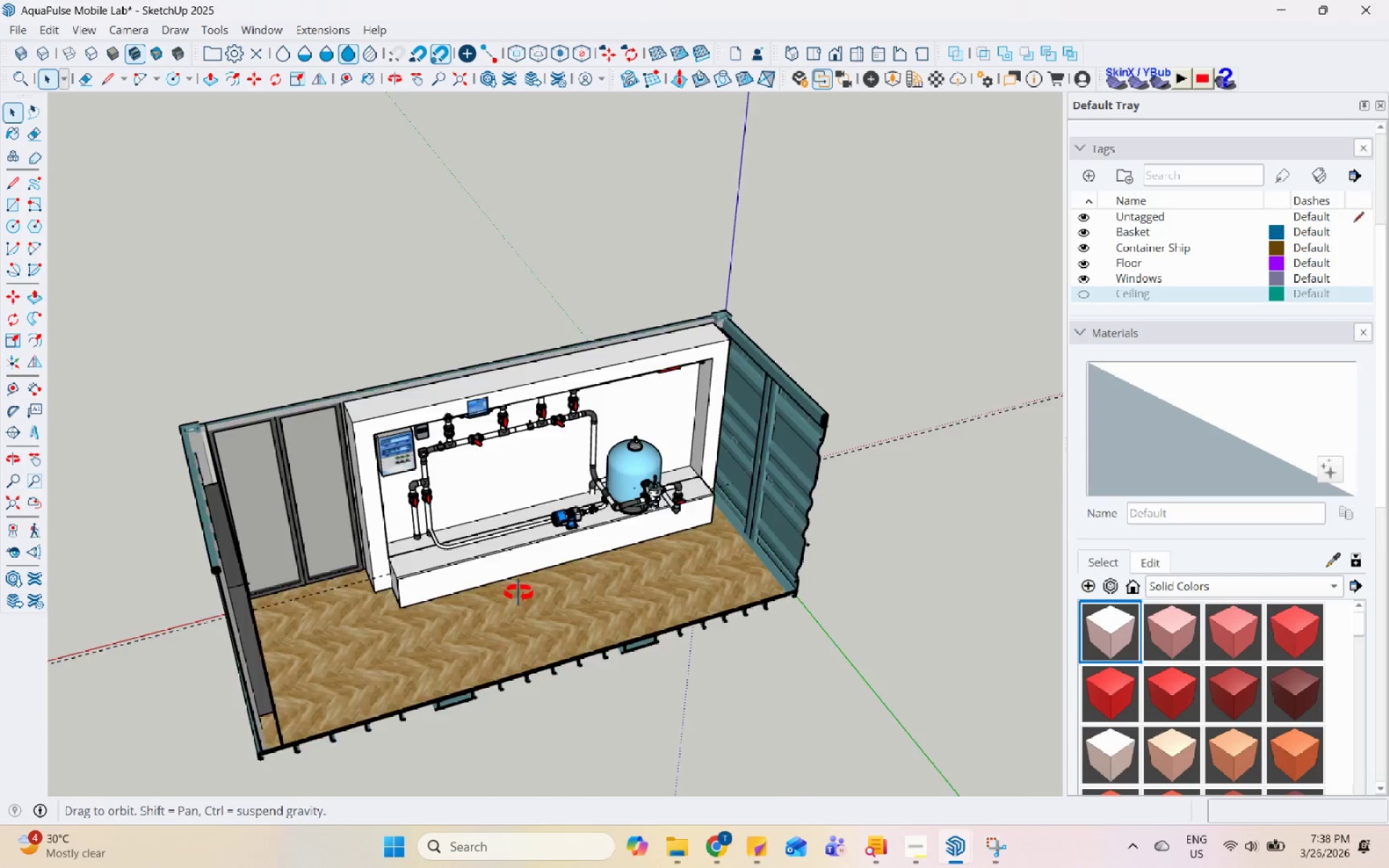 
scroll: coordinate [650, 547], scroll_direction: up, amount: 15.0
 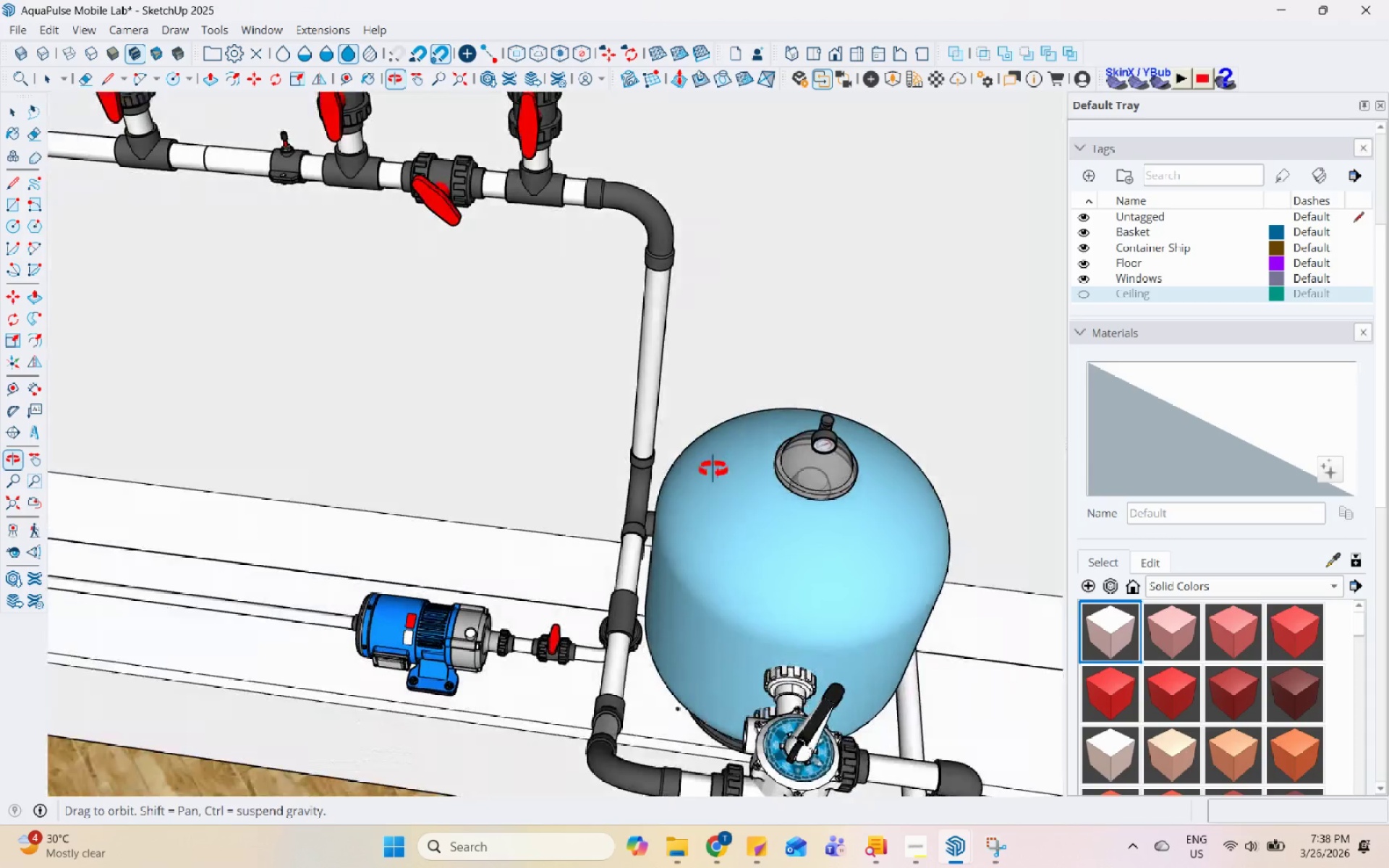 
scroll: coordinate [561, 714], scroll_direction: down, amount: 10.0
 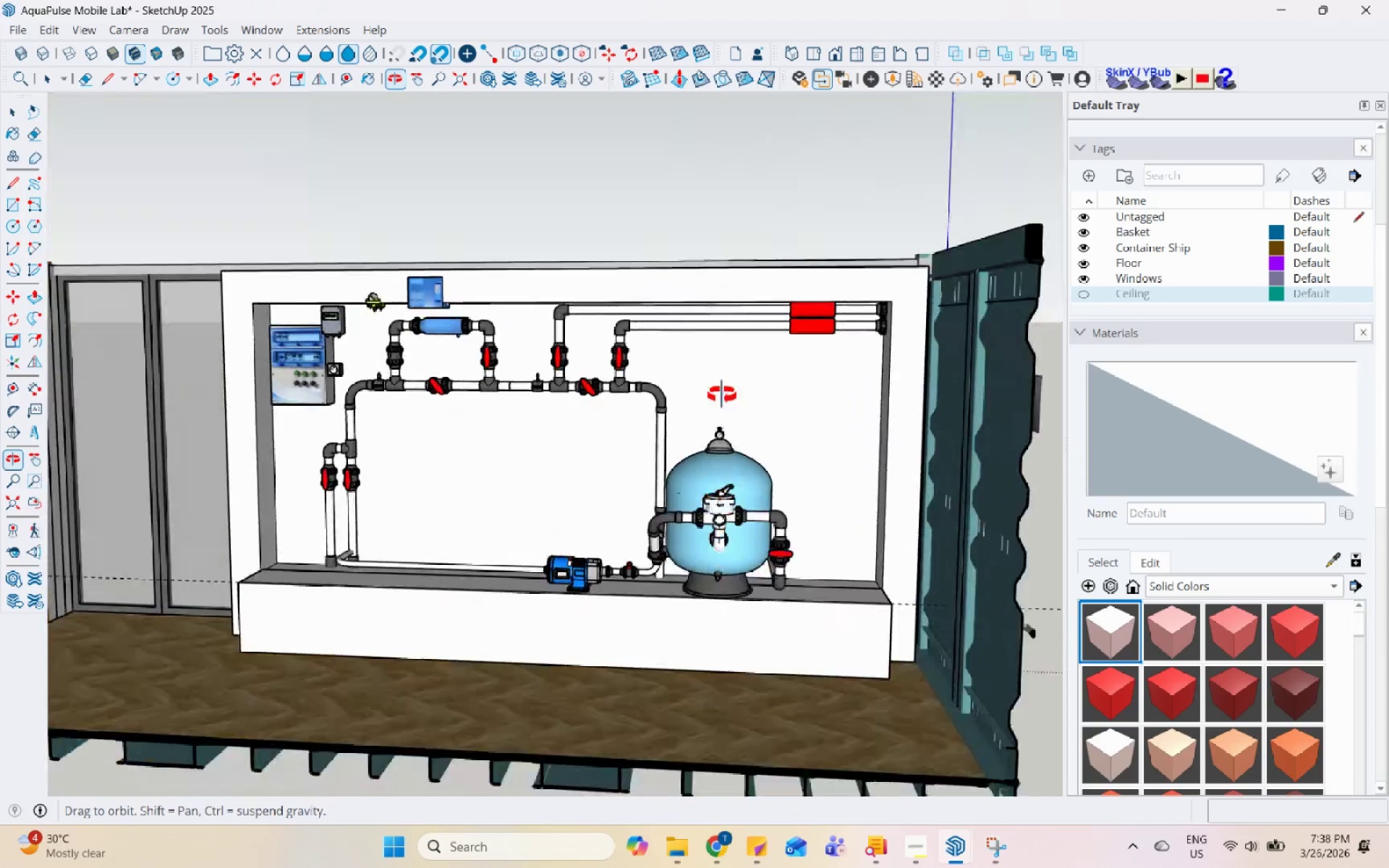 
scroll: coordinate [666, 433], scroll_direction: up, amount: 10.0
 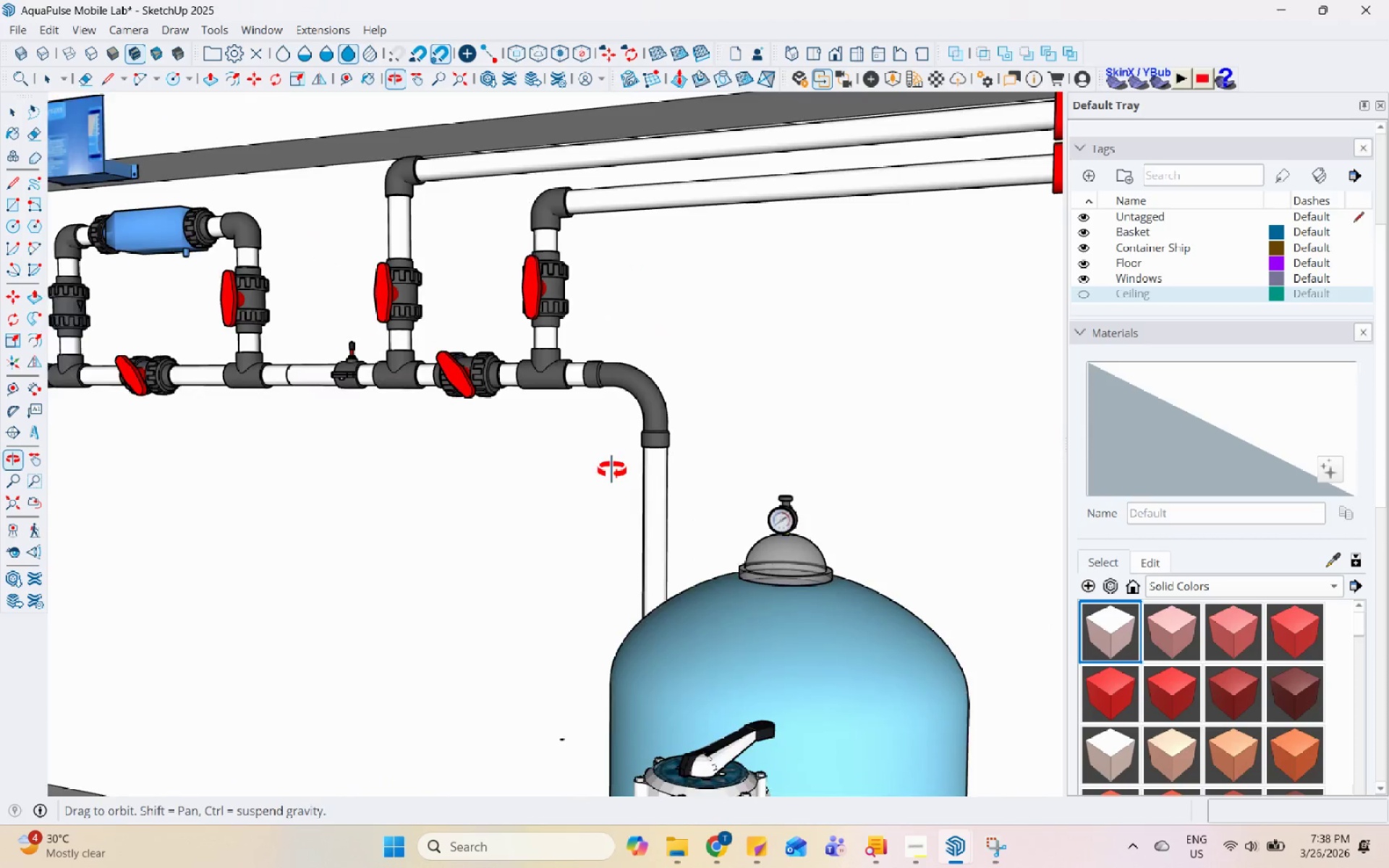 
scroll: coordinate [382, 624], scroll_direction: down, amount: 8.0
 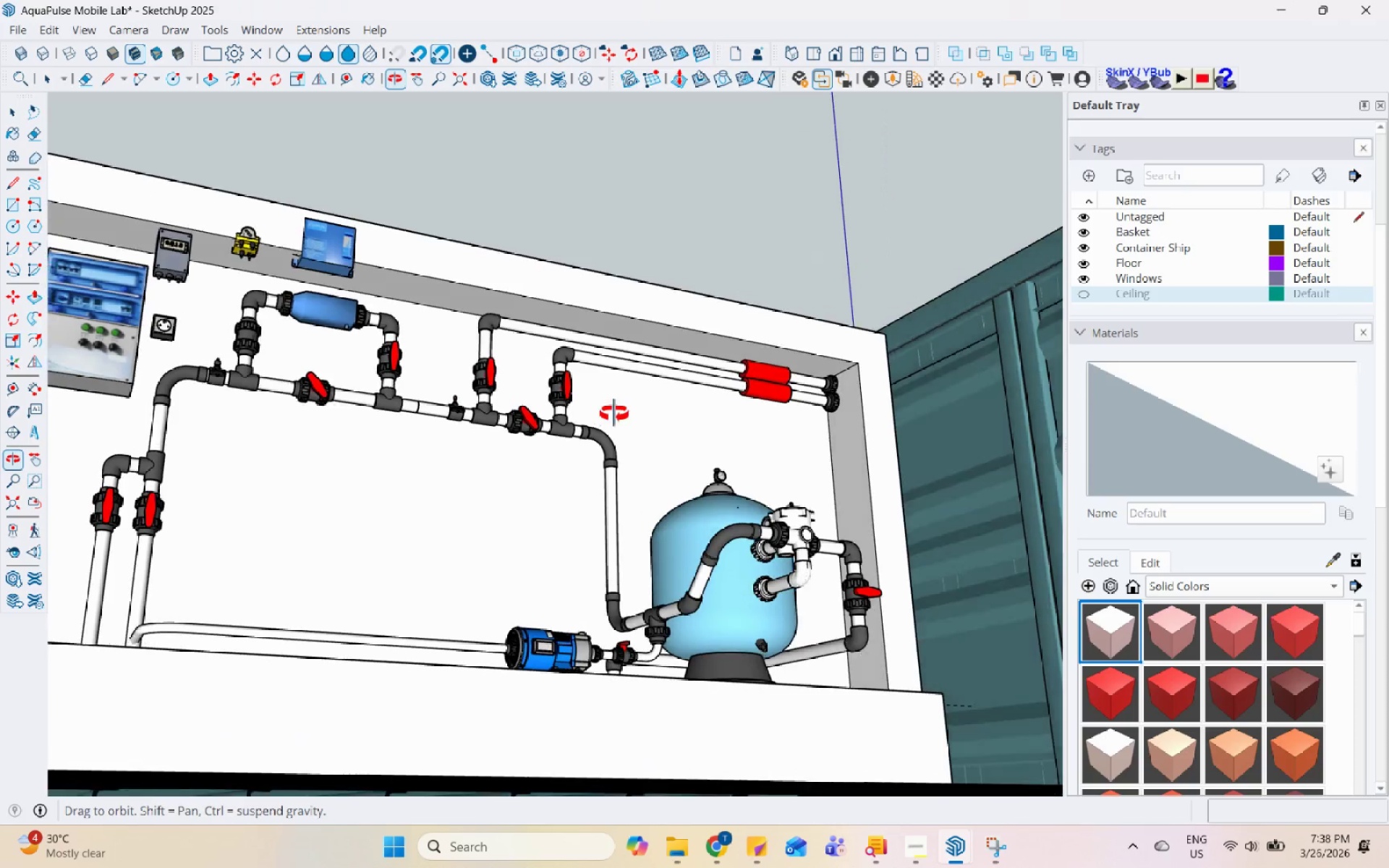 
scroll: coordinate [761, 374], scroll_direction: up, amount: 17.0
 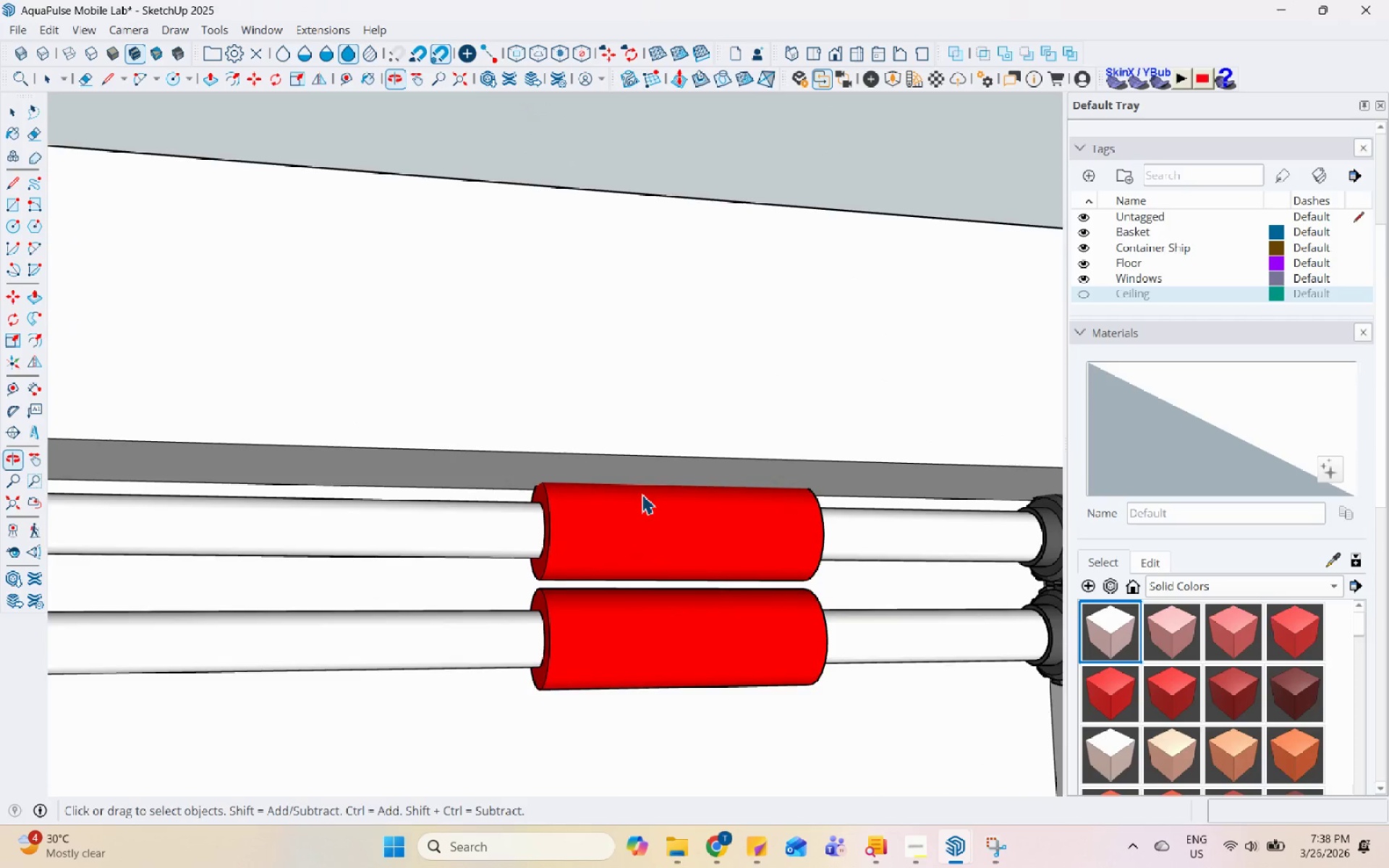 
scroll: coordinate [641, 498], scroll_direction: down, amount: 7.0
 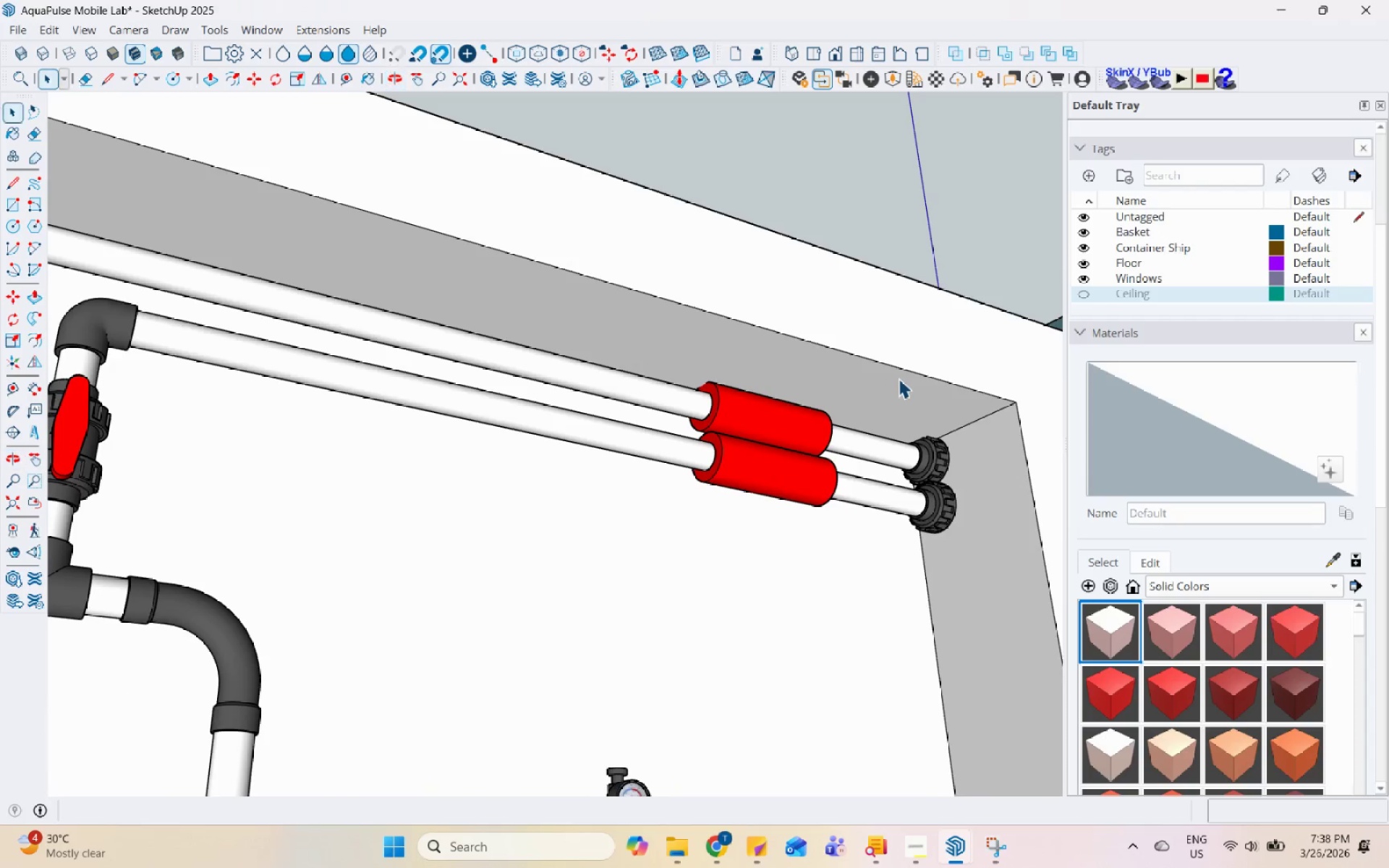 
double_click([881, 401])
 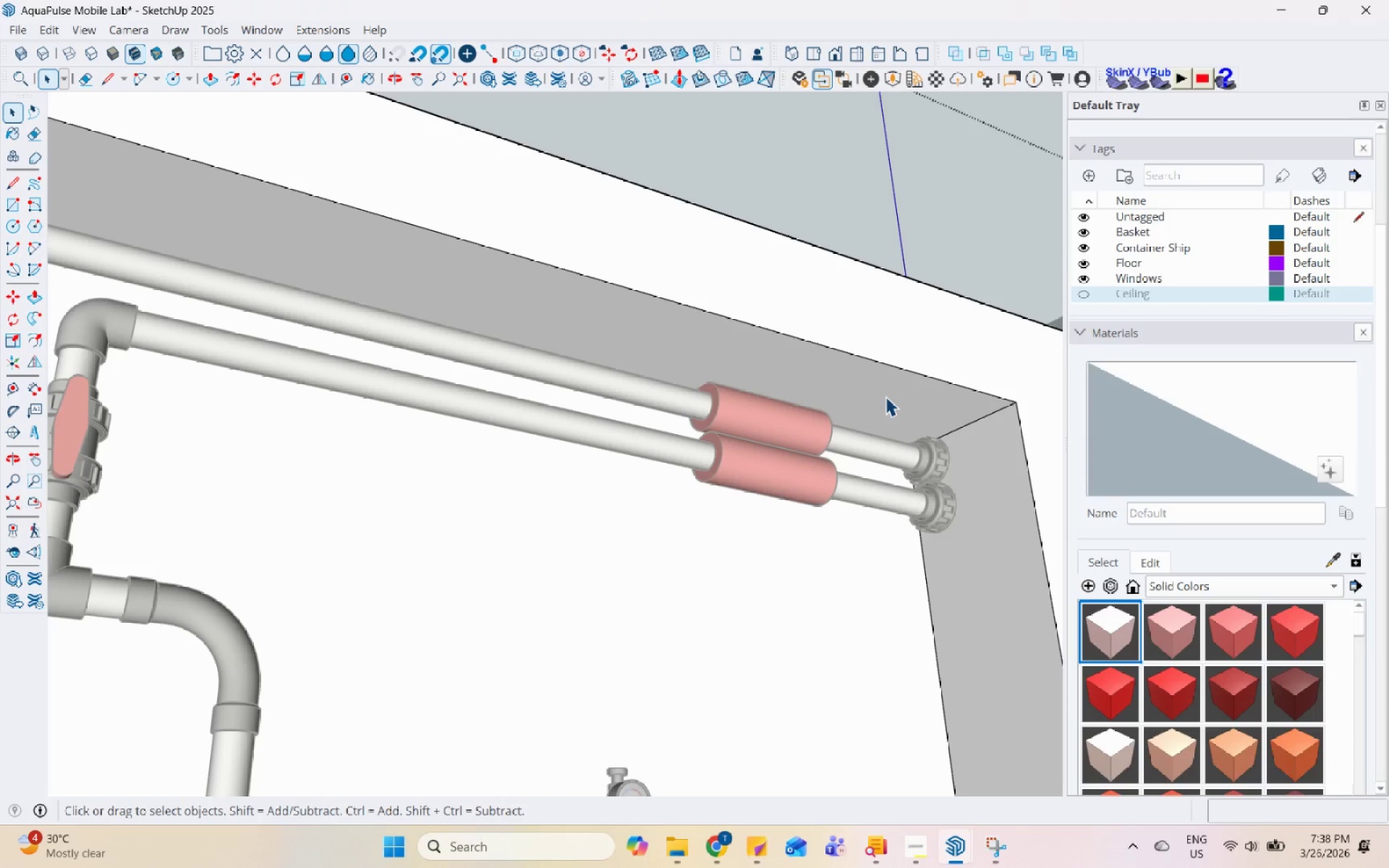 
triple_click([885, 396])
 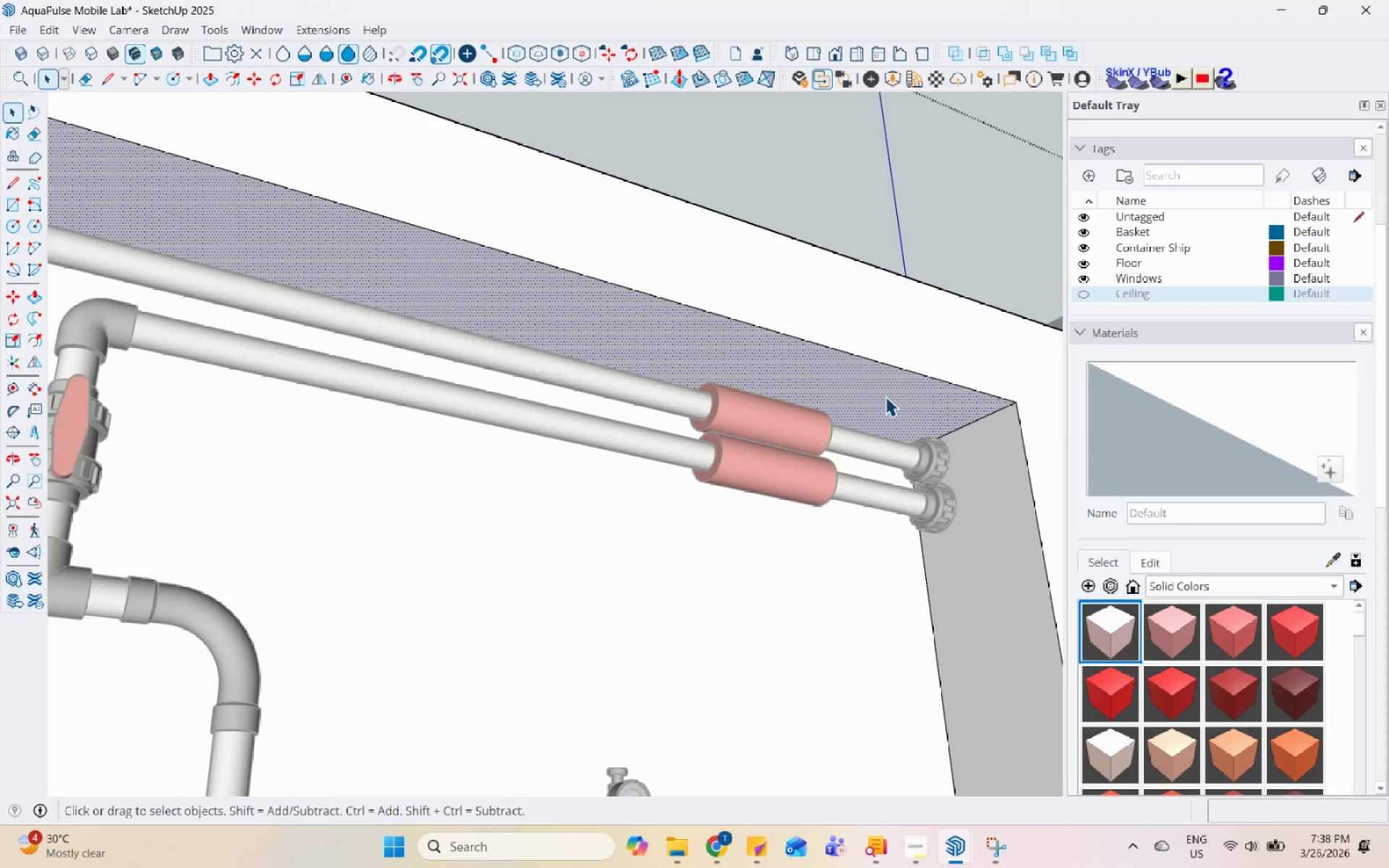 
key(P)
 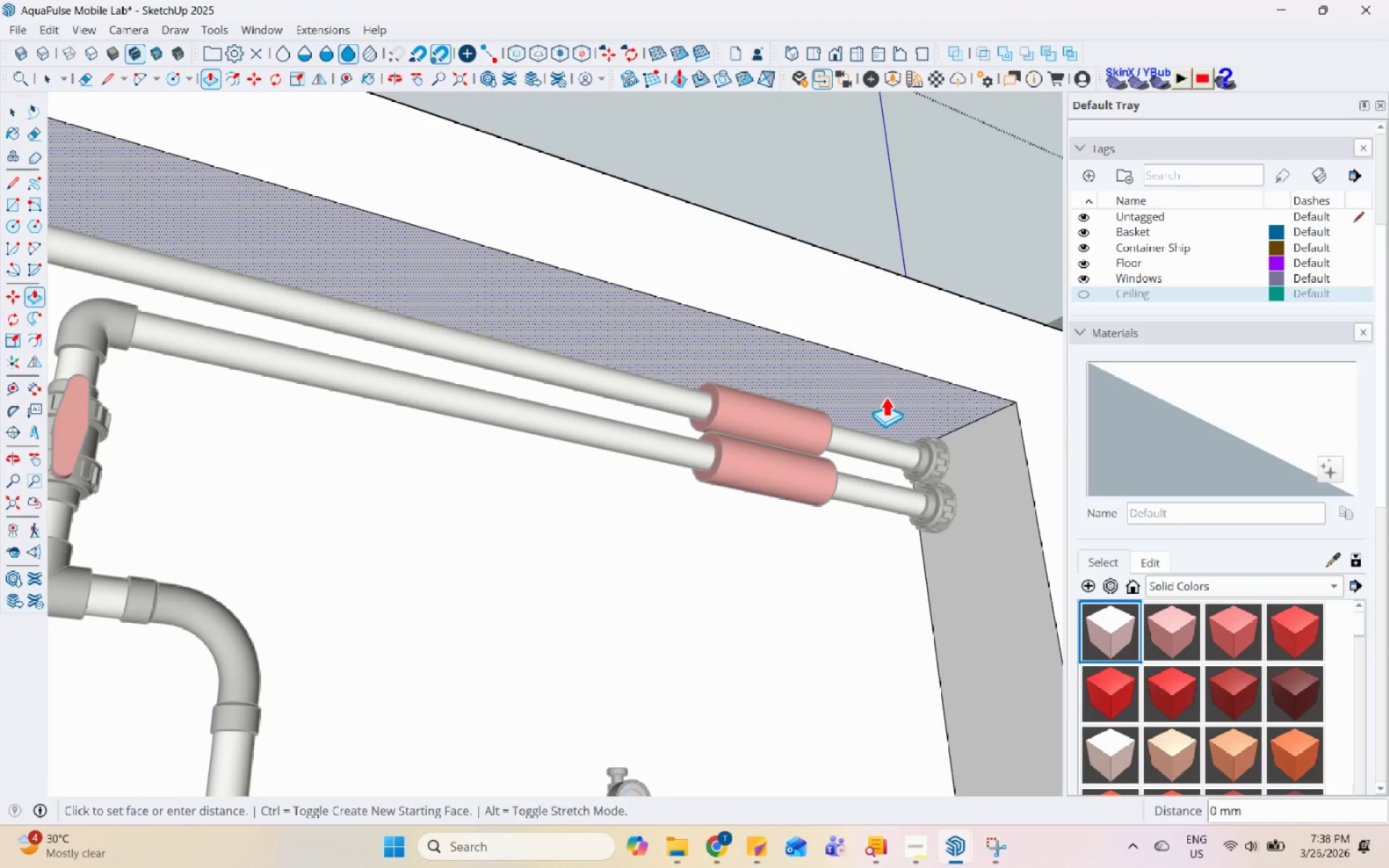 
left_click([885, 396])
 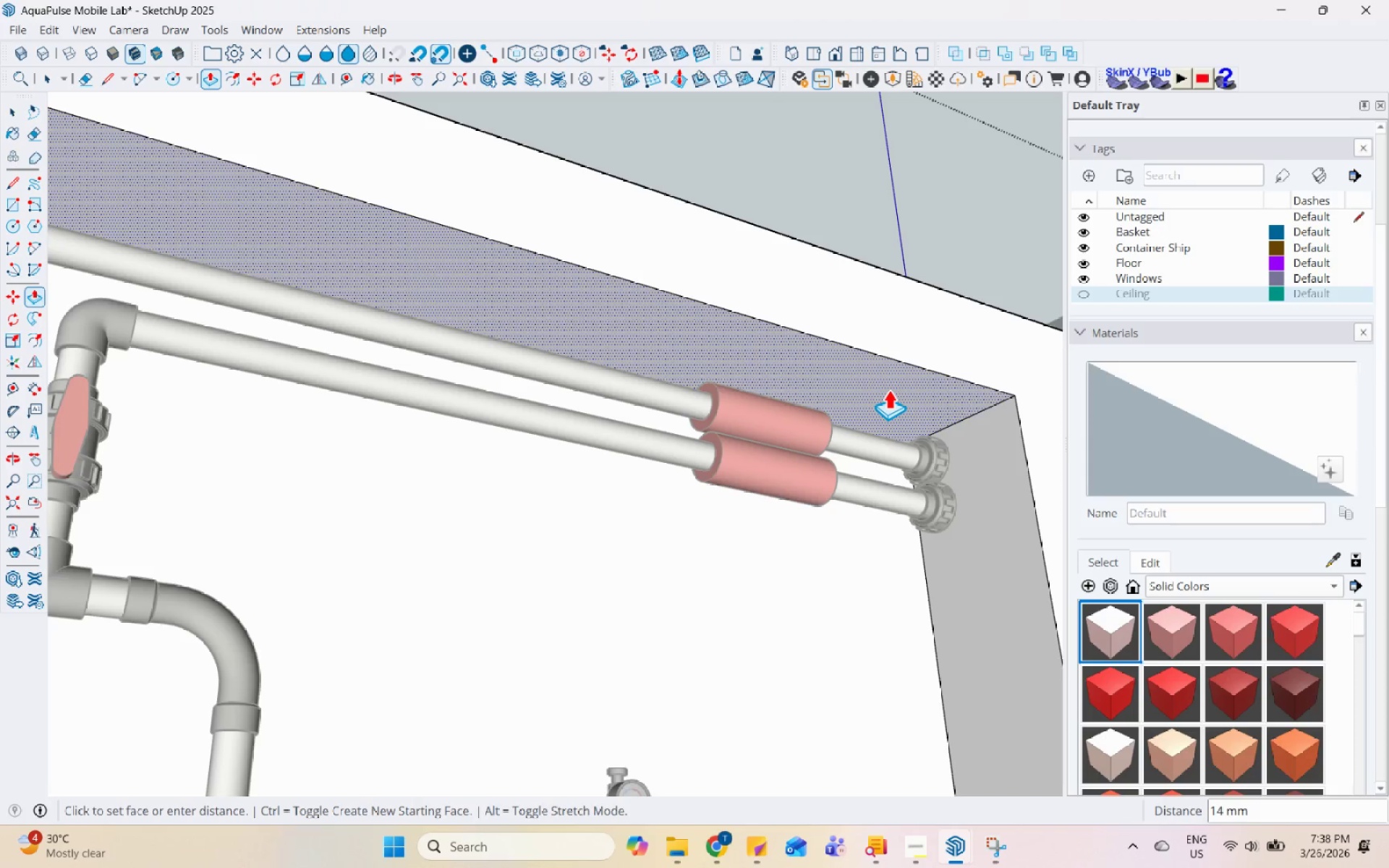 
left_click([888, 389])
 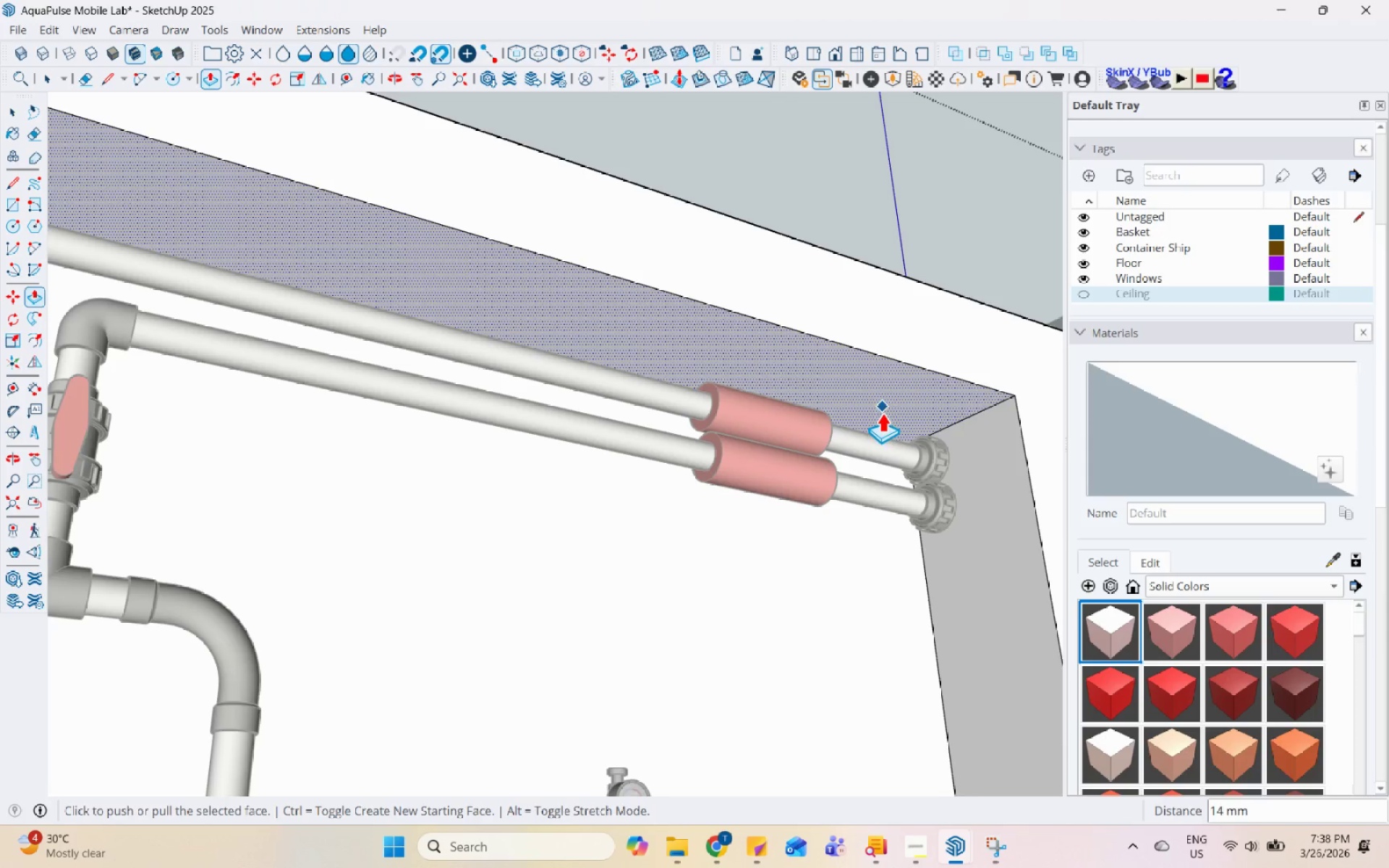 
key(Space)
 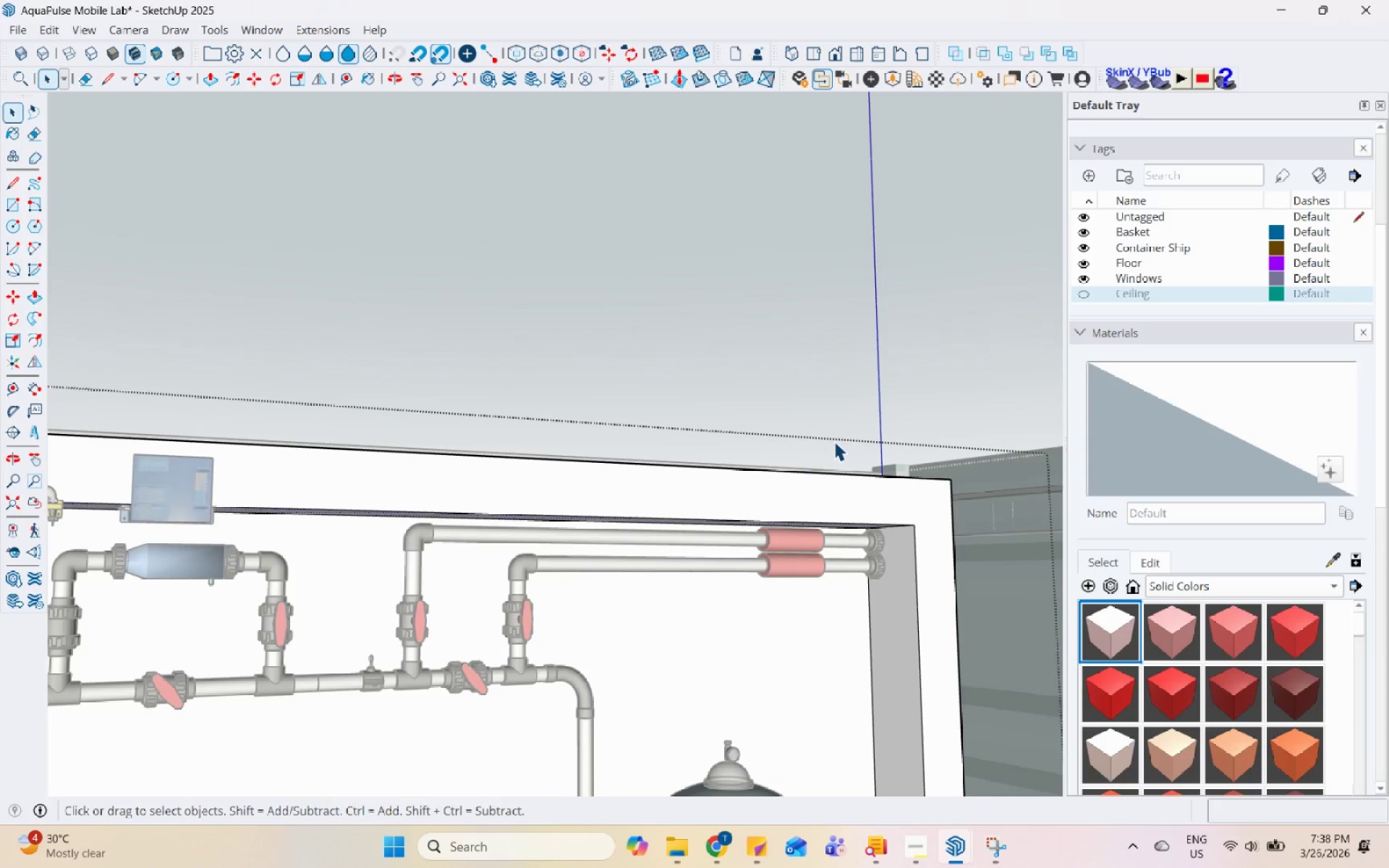 
key(Escape)
 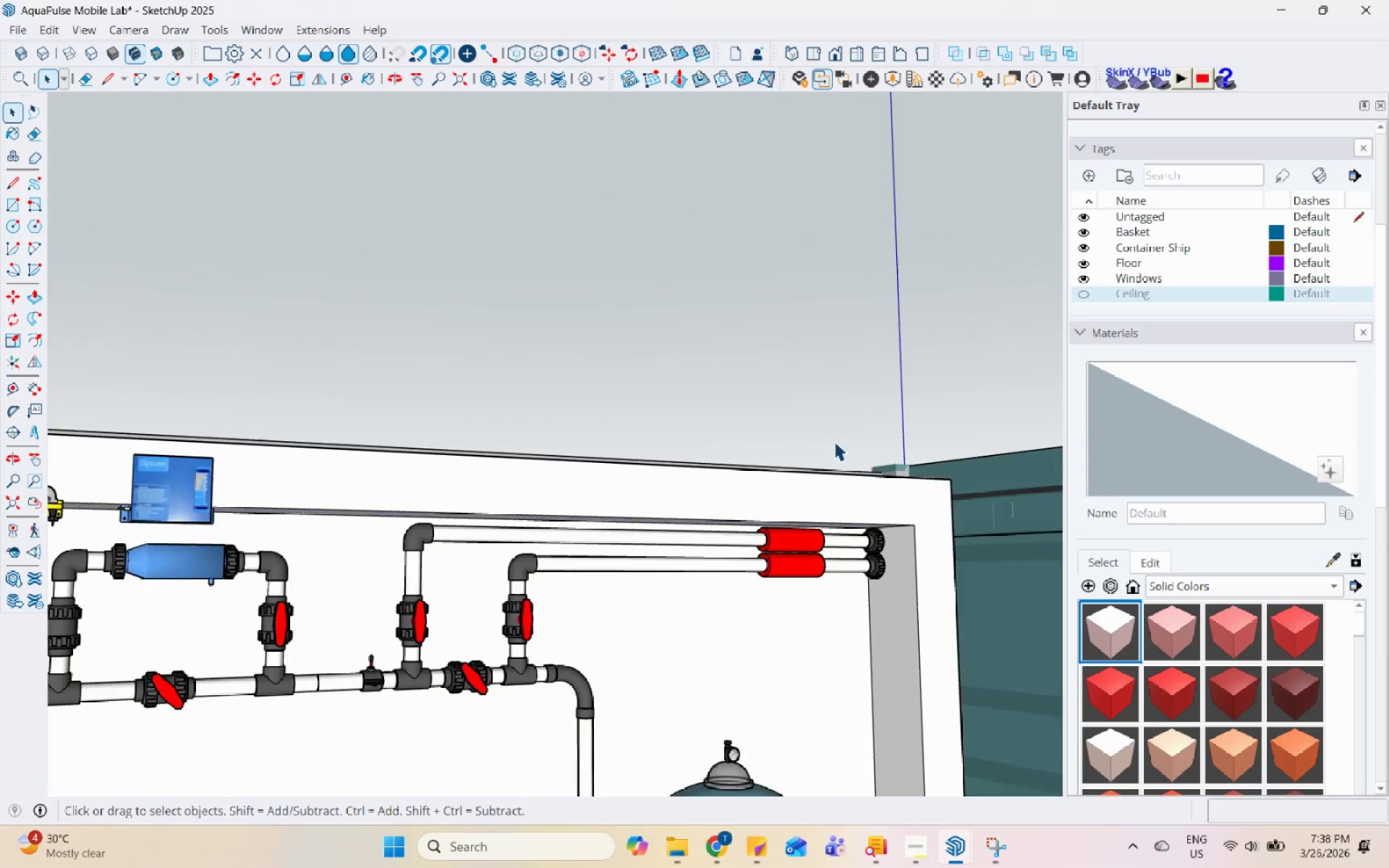 
key(Escape)
 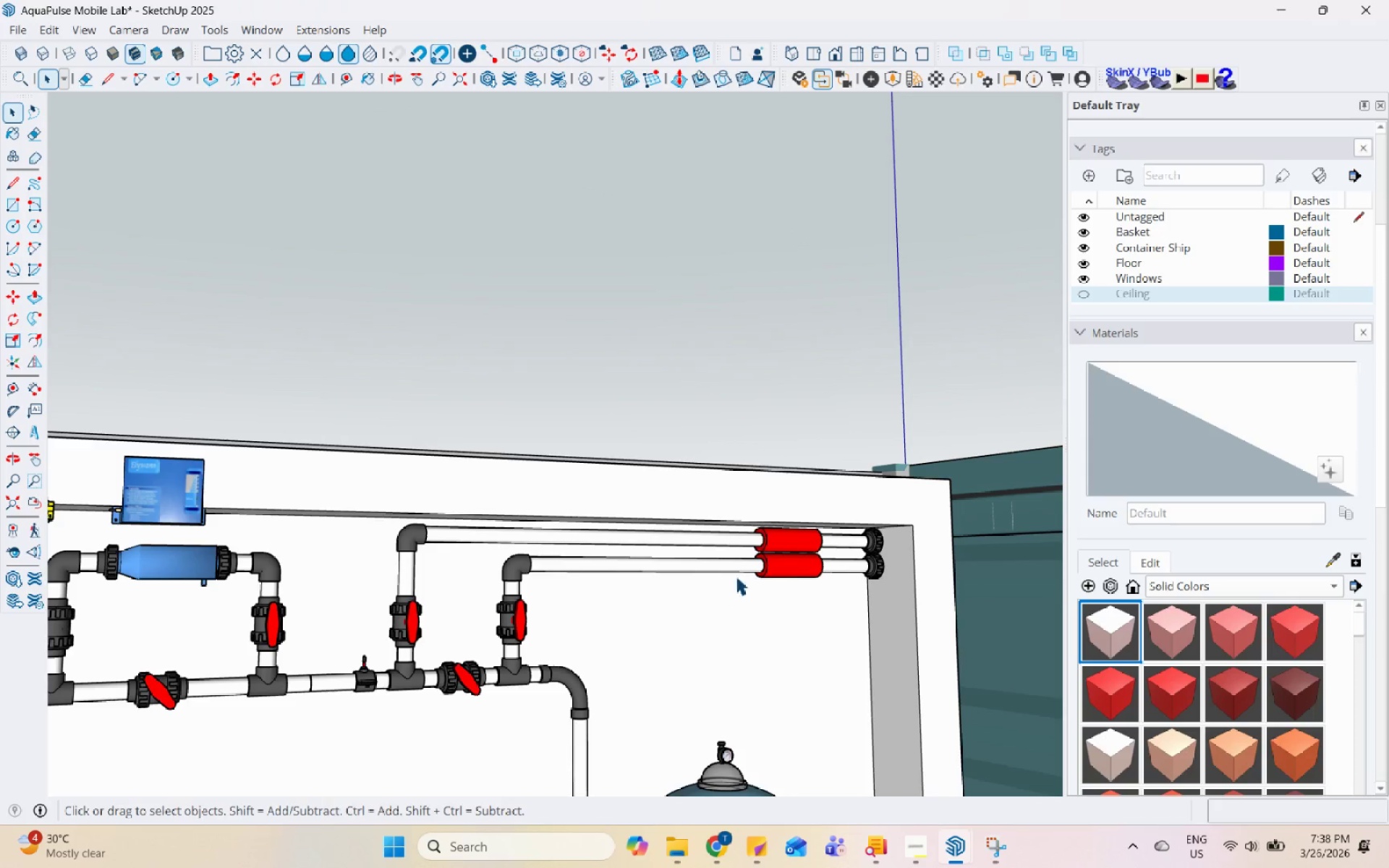 
scroll: coordinate [746, 339], scroll_direction: down, amount: 20.0
 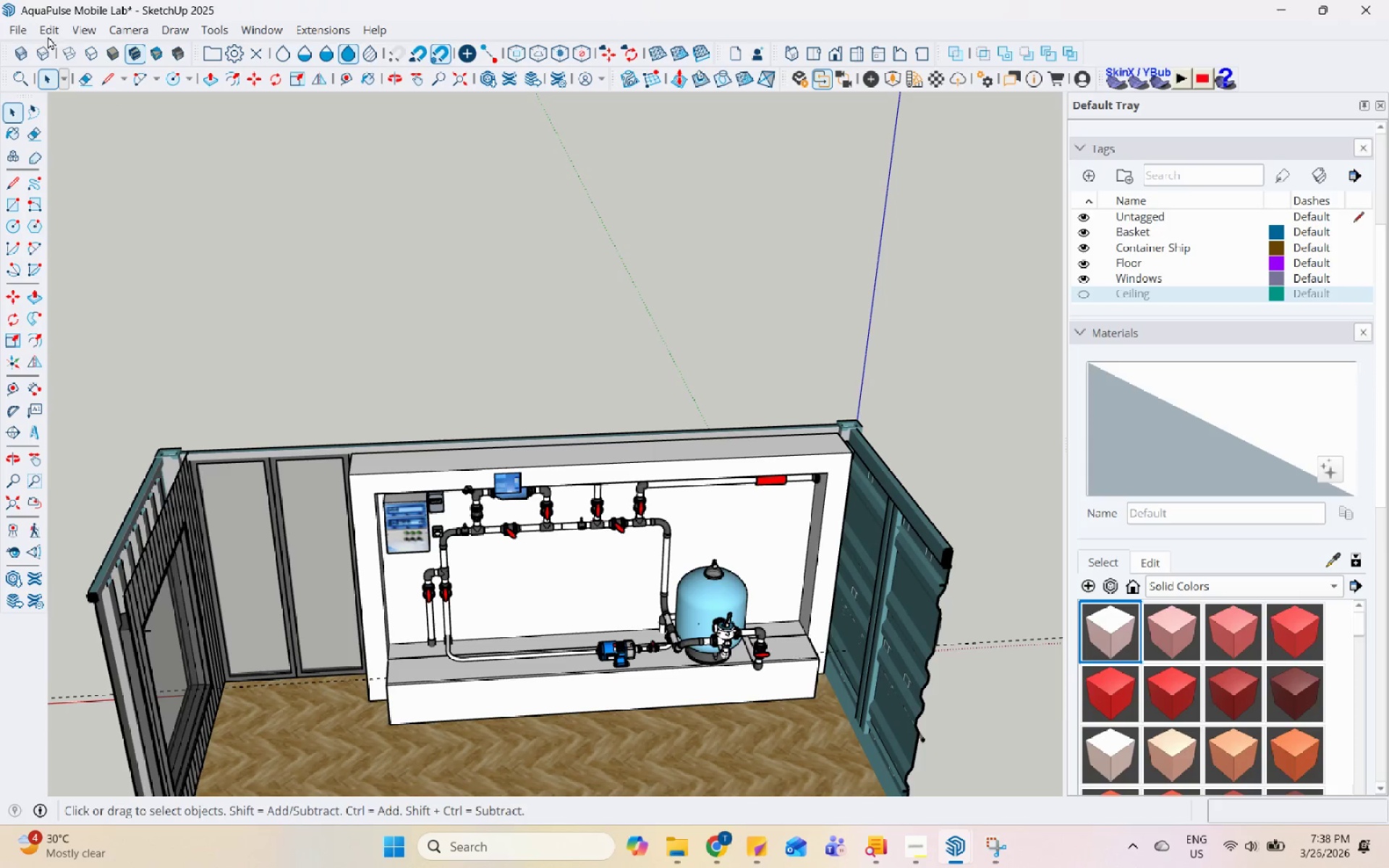 
left_click([18, 28])
 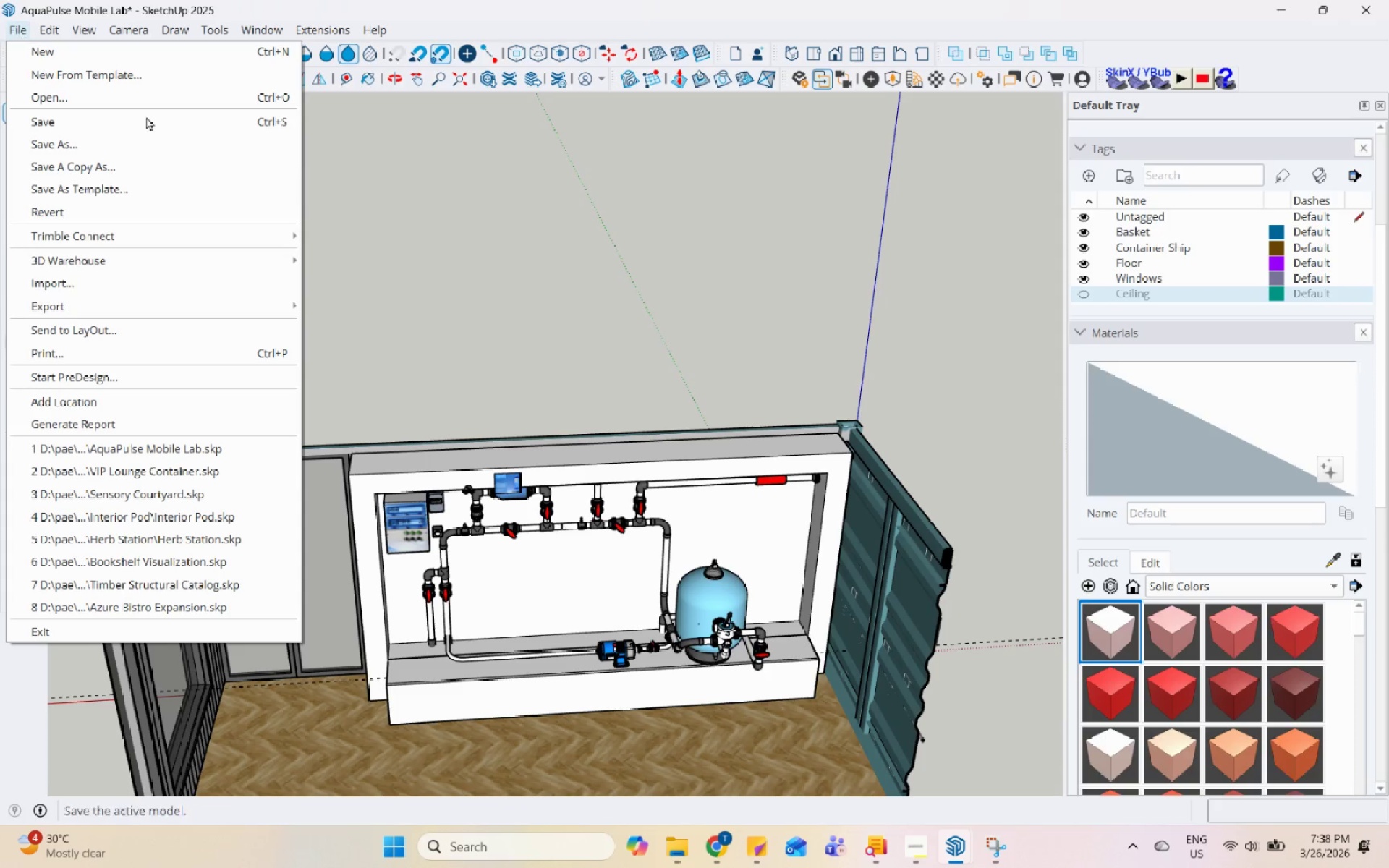 
left_click([702, 326])
 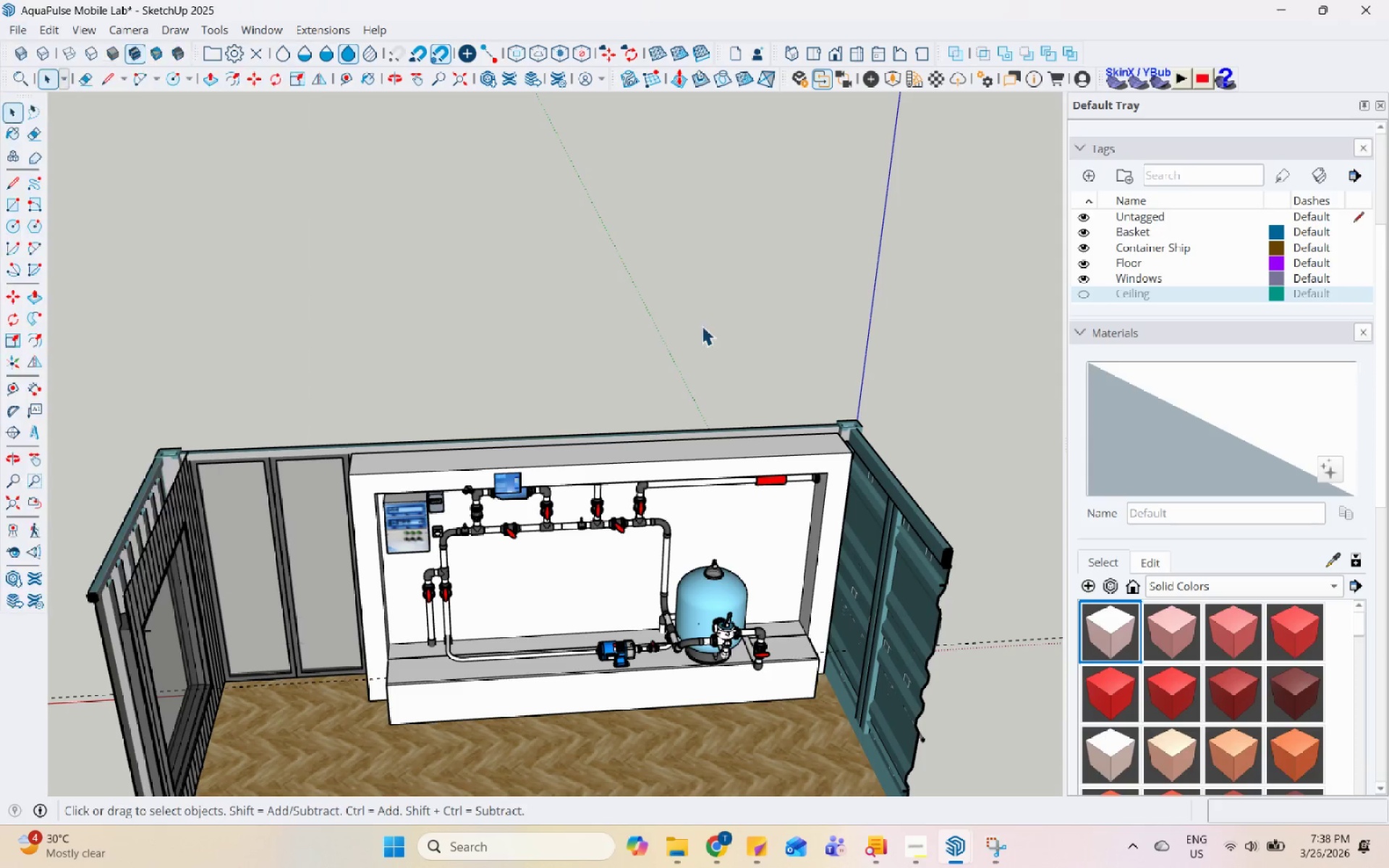 
key(Control+S)
 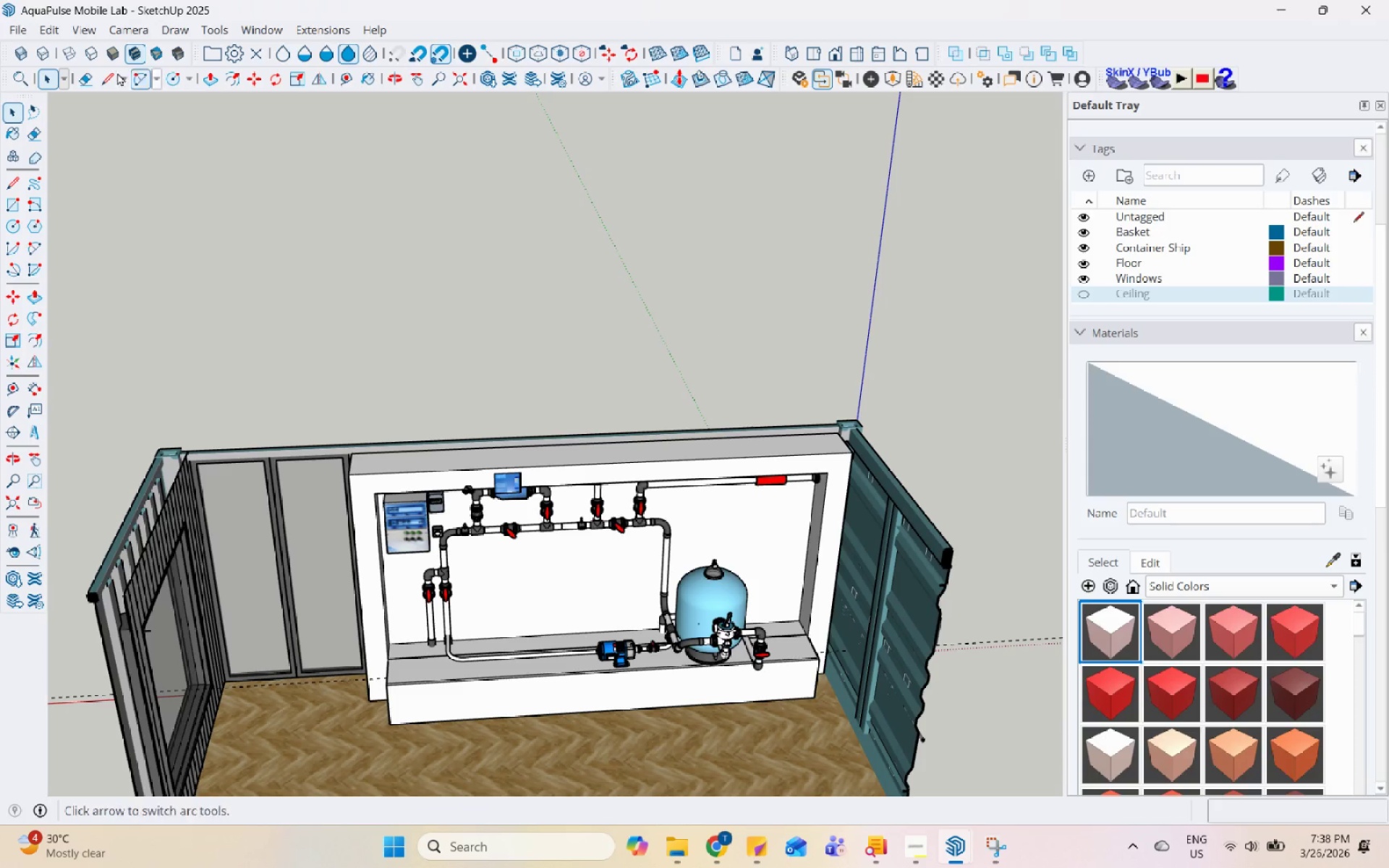 
left_click([9, 24])
 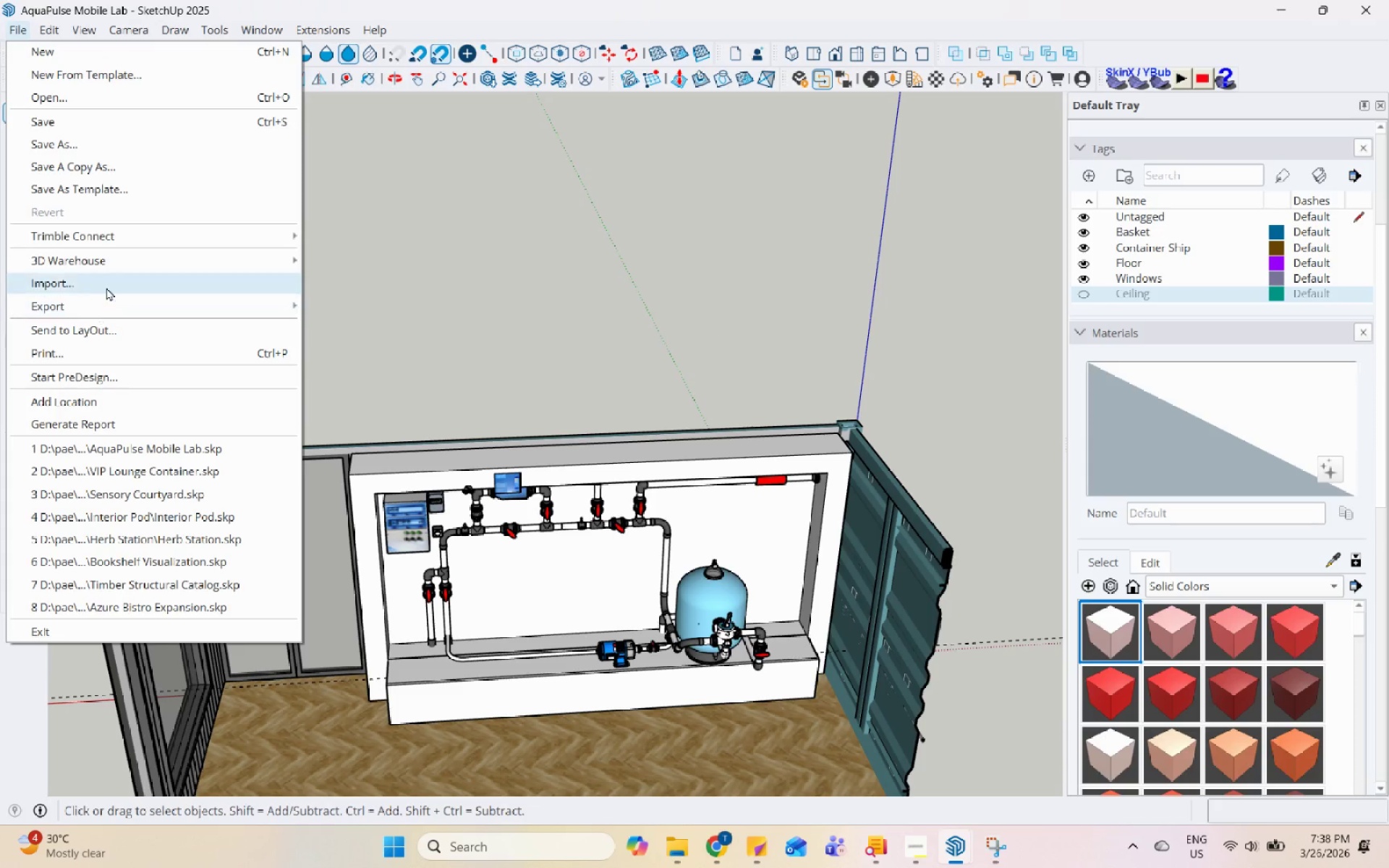 
left_click([108, 283])
 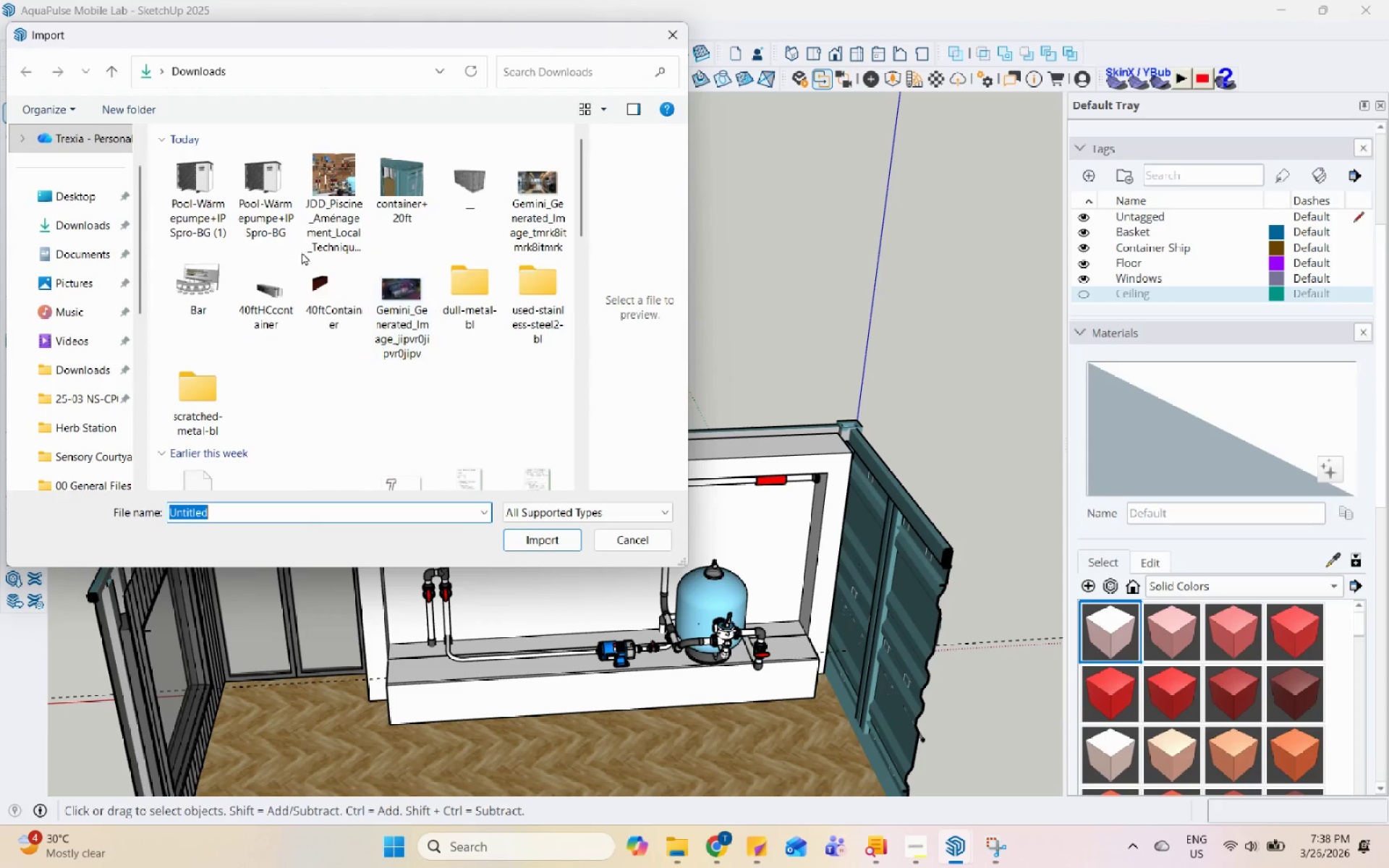 
left_click([207, 185])
 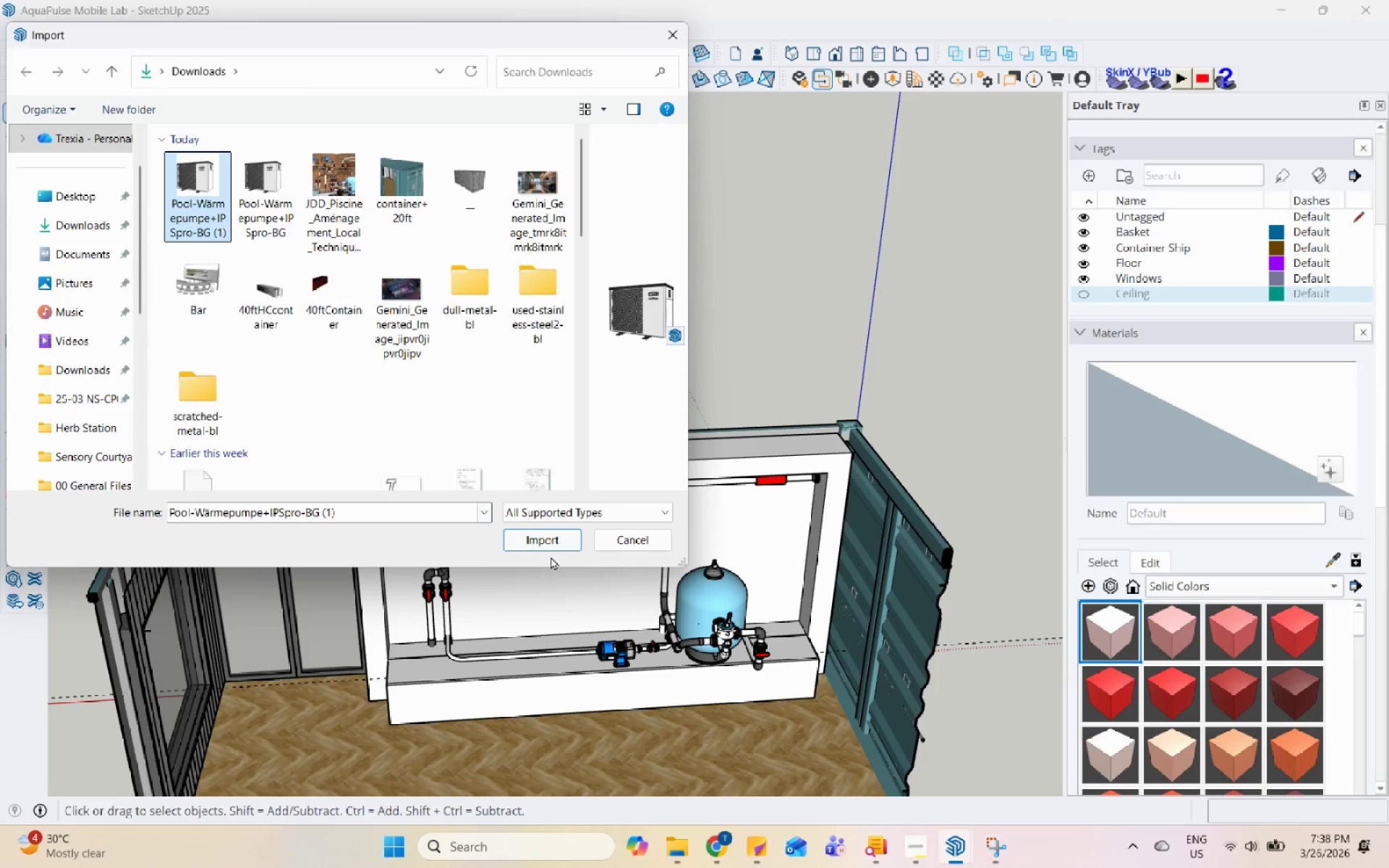 
left_click([557, 542])
 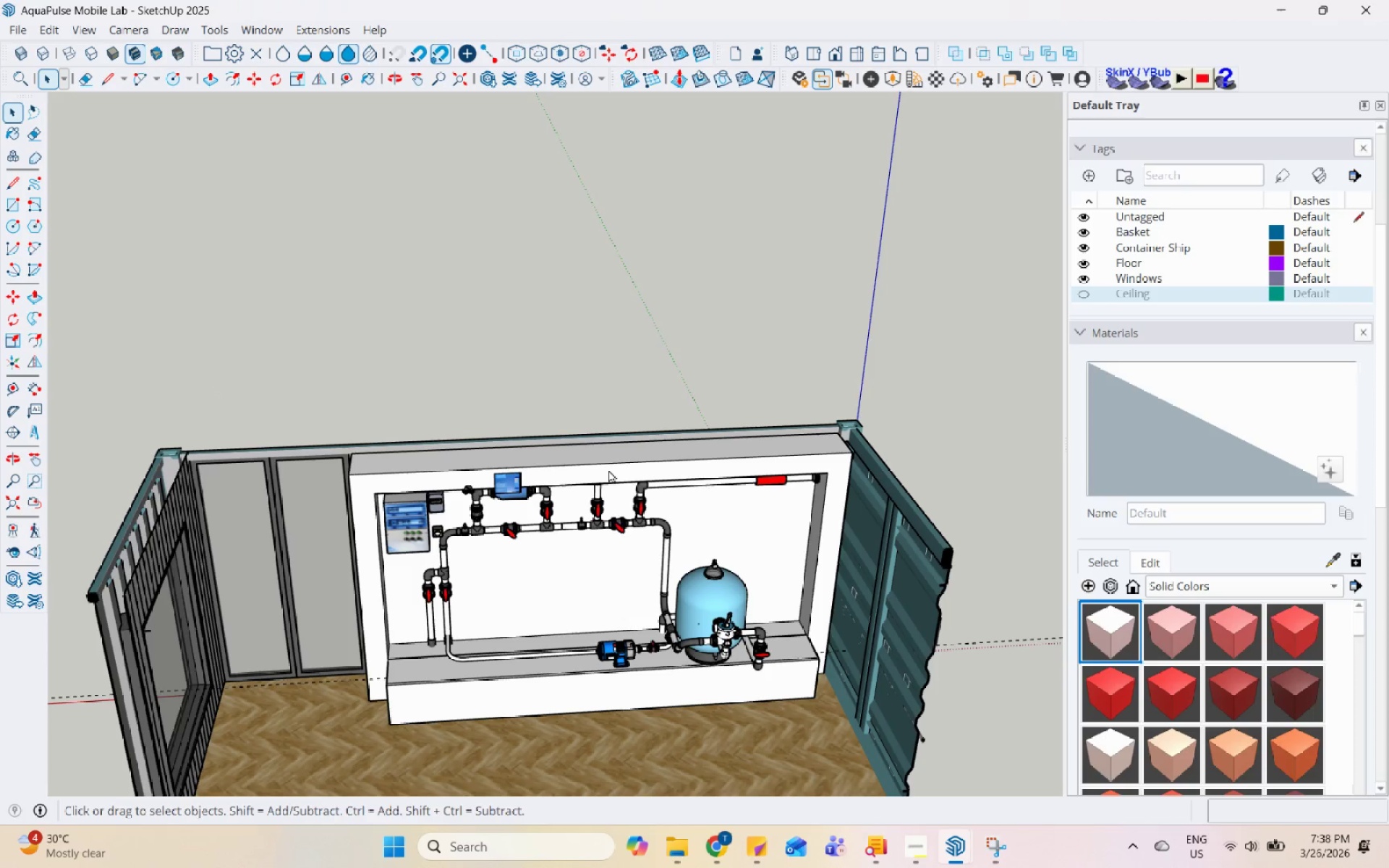 
scroll: coordinate [650, 597], scroll_direction: down, amount: 27.0
 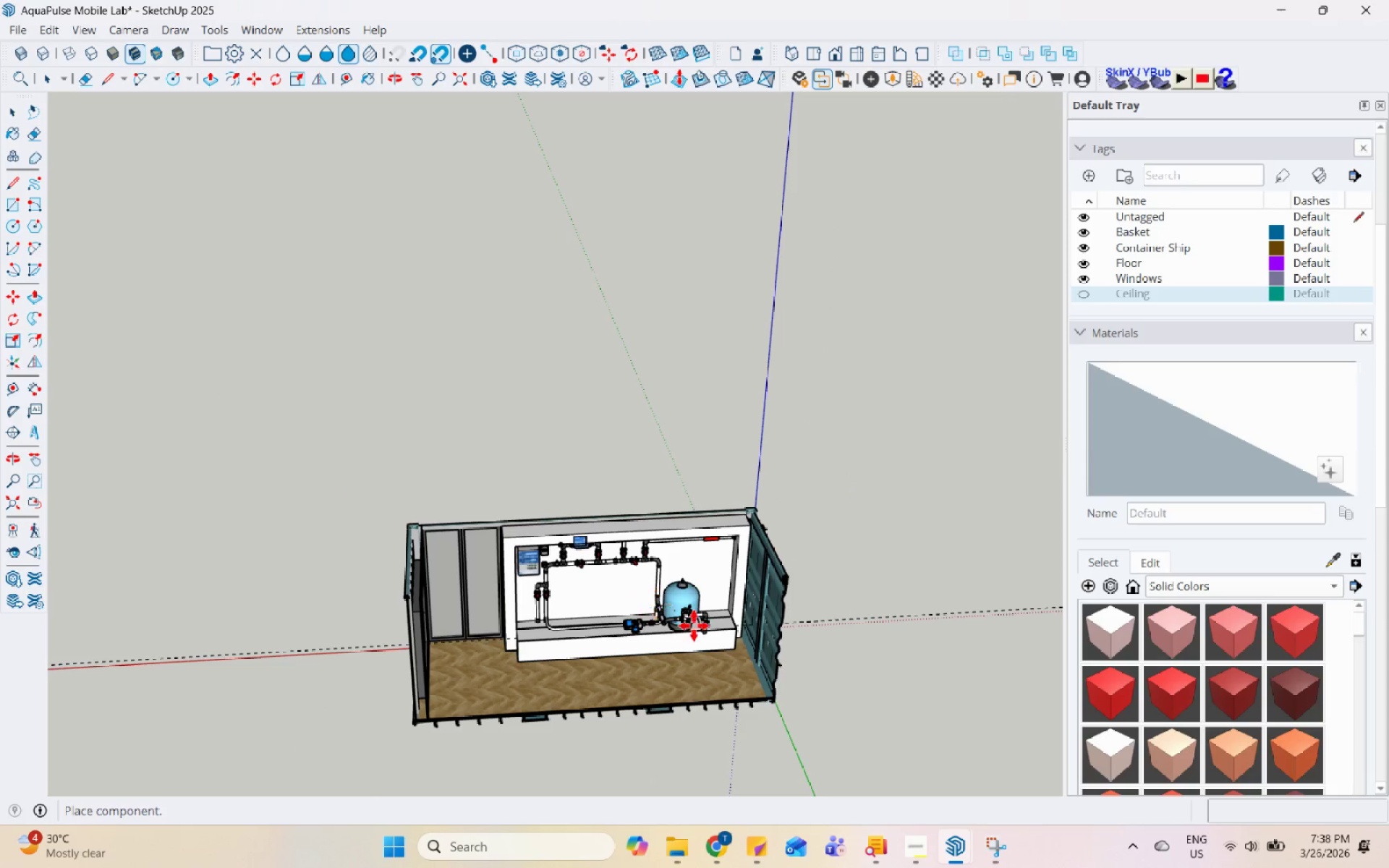 
scroll: coordinate [690, 513], scroll_direction: up, amount: 20.0
 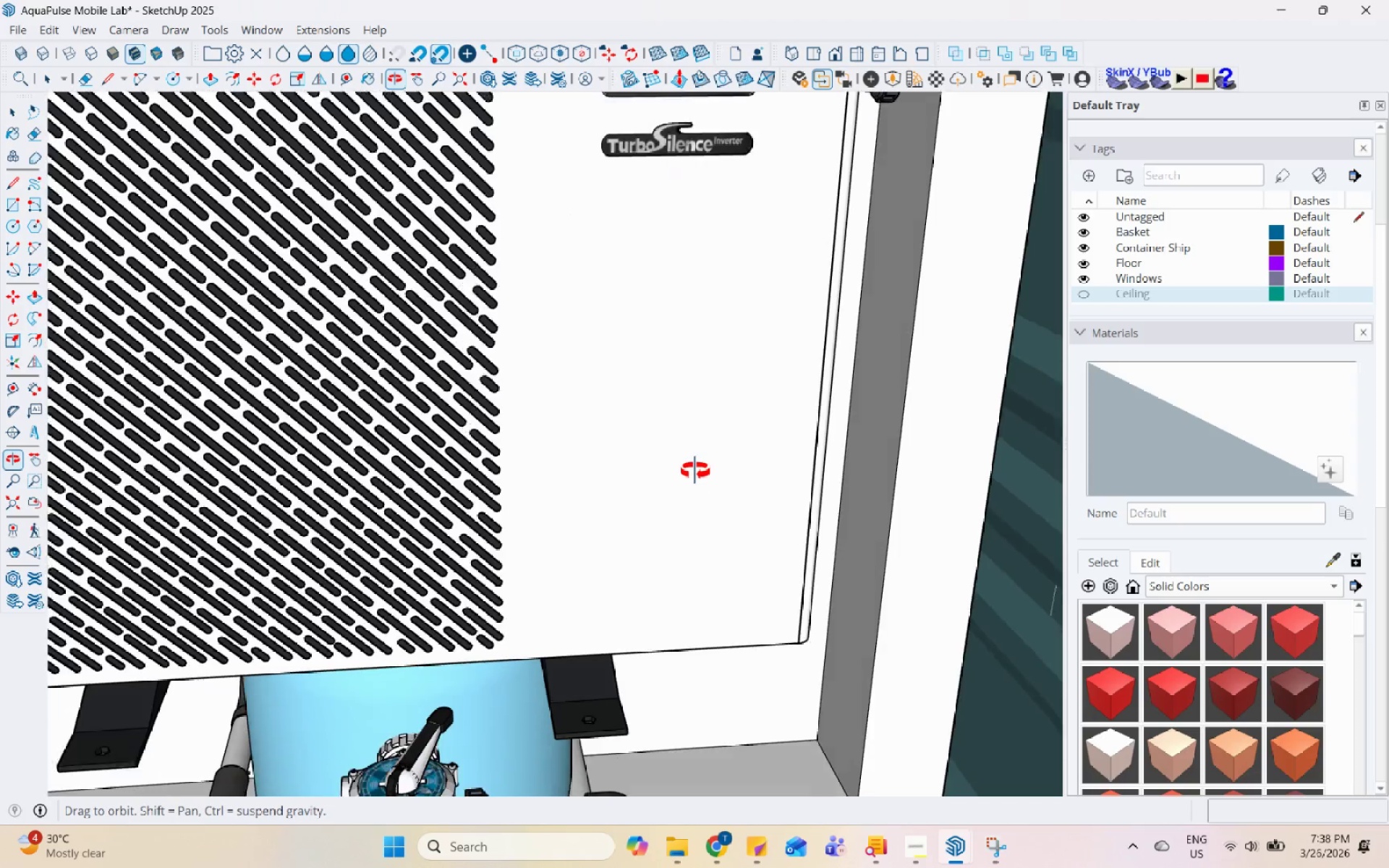 
scroll: coordinate [798, 441], scroll_direction: down, amount: 13.0
 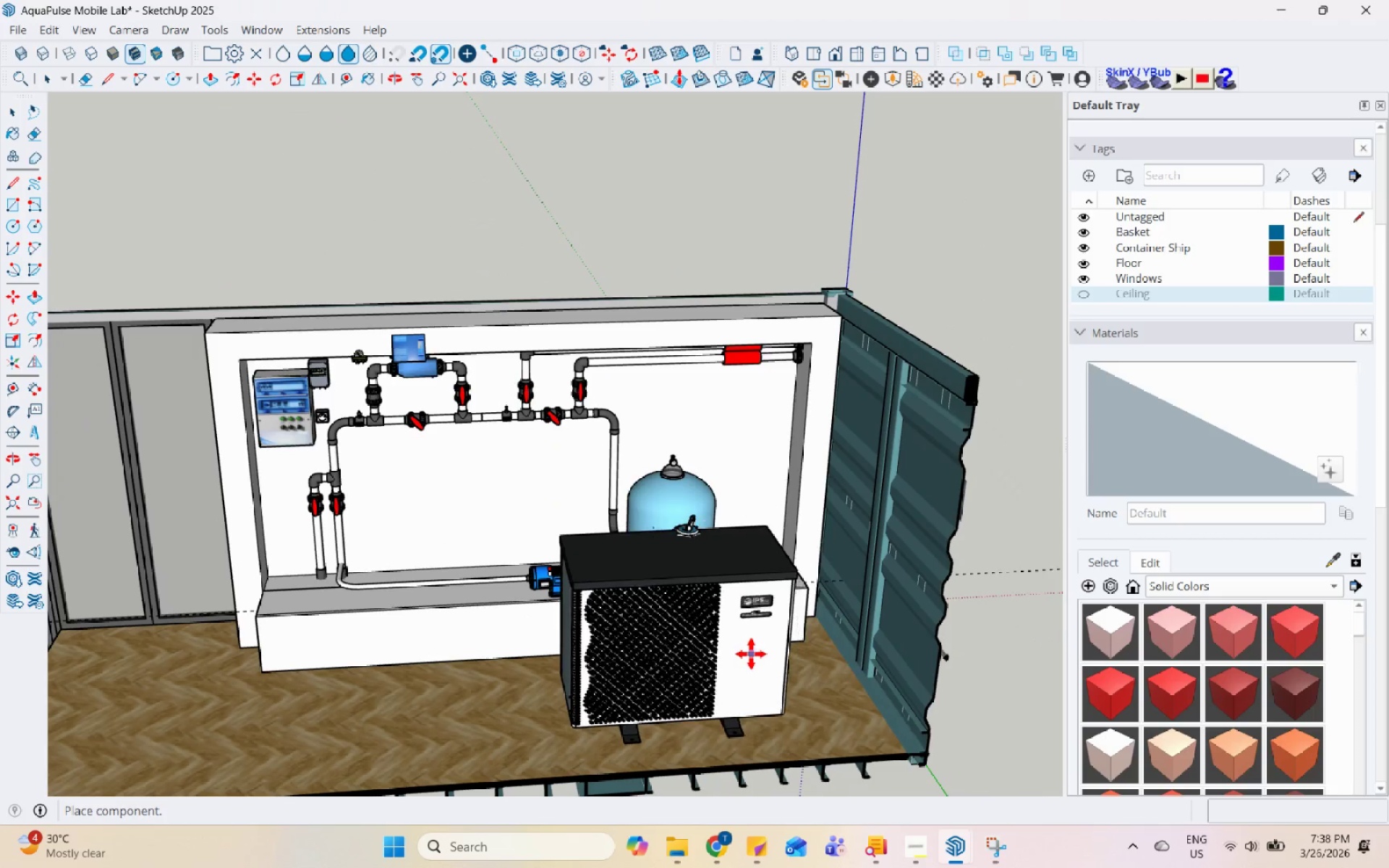 
left_click([751, 654])
 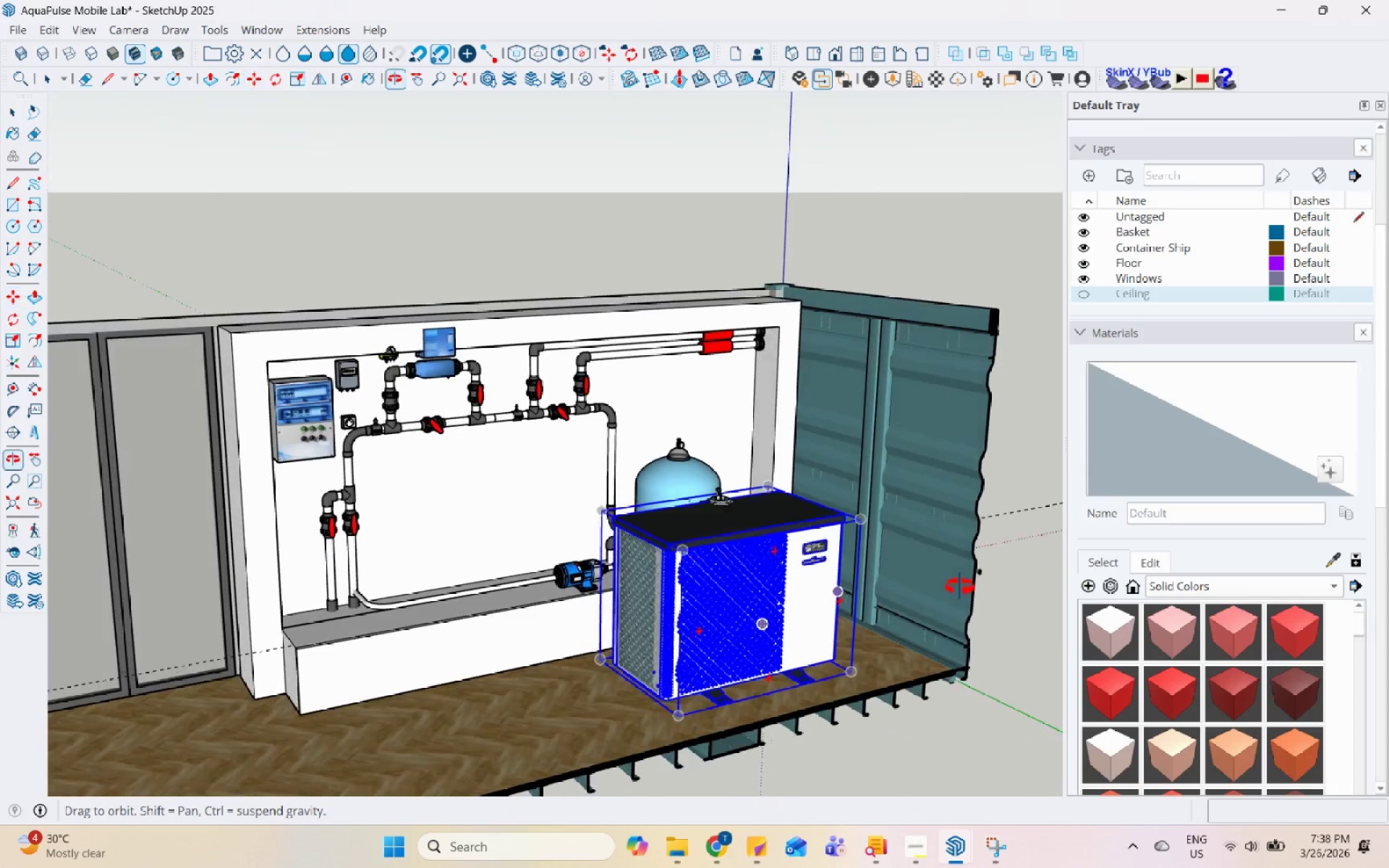 
key(Space)
 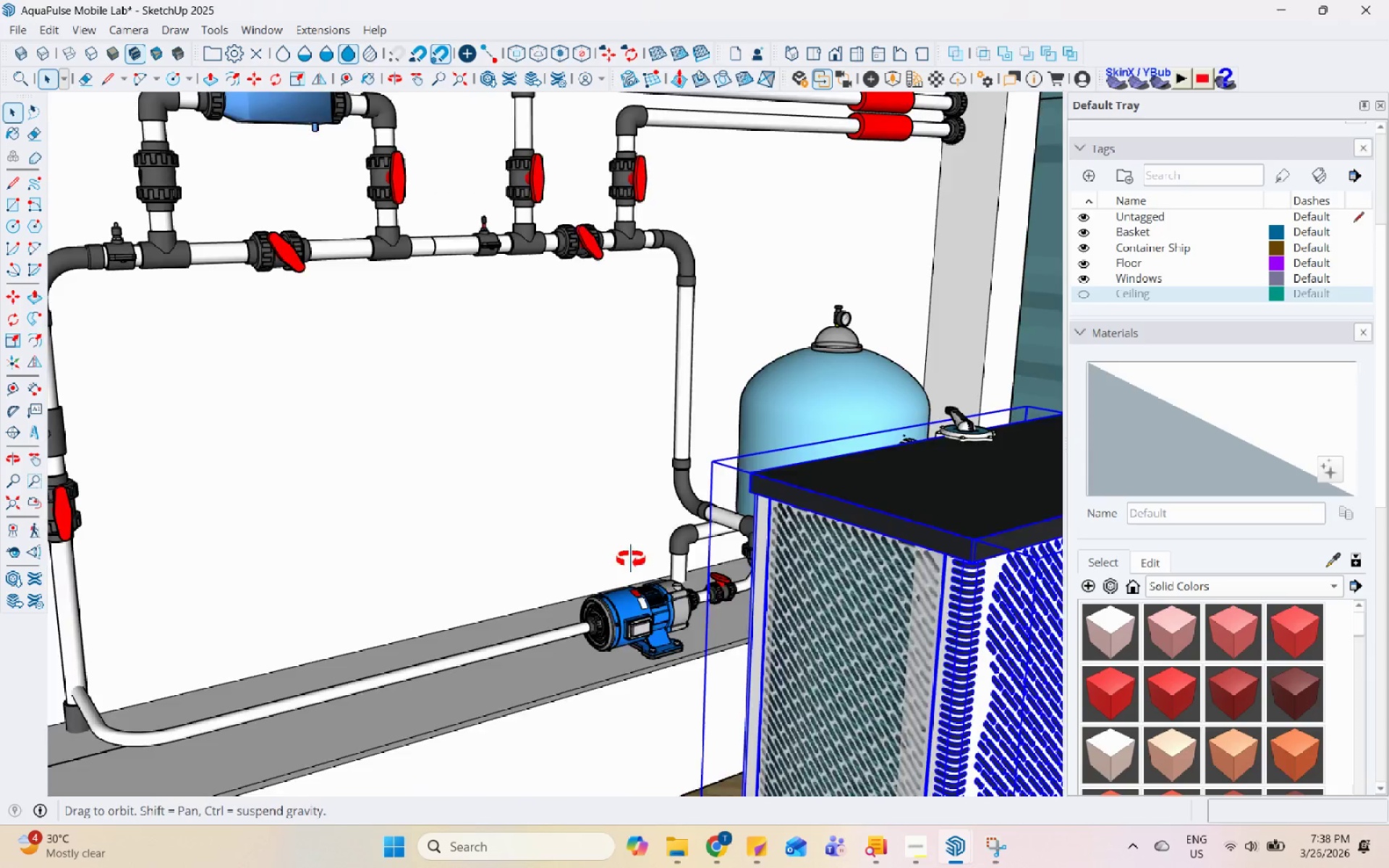 
scroll: coordinate [496, 539], scroll_direction: up, amount: 10.0
 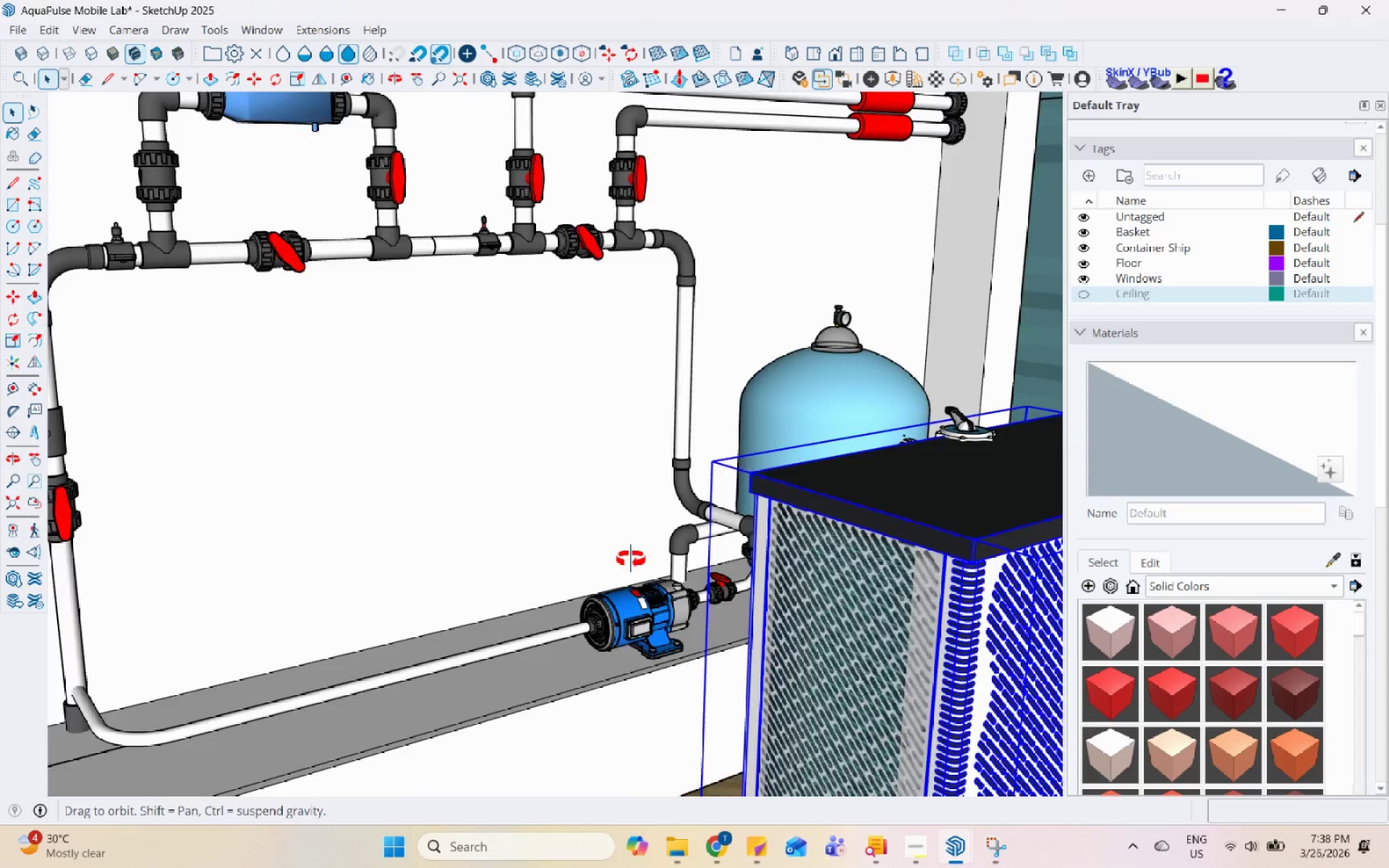 
scroll: coordinate [556, 452], scroll_direction: down, amount: 5.0
 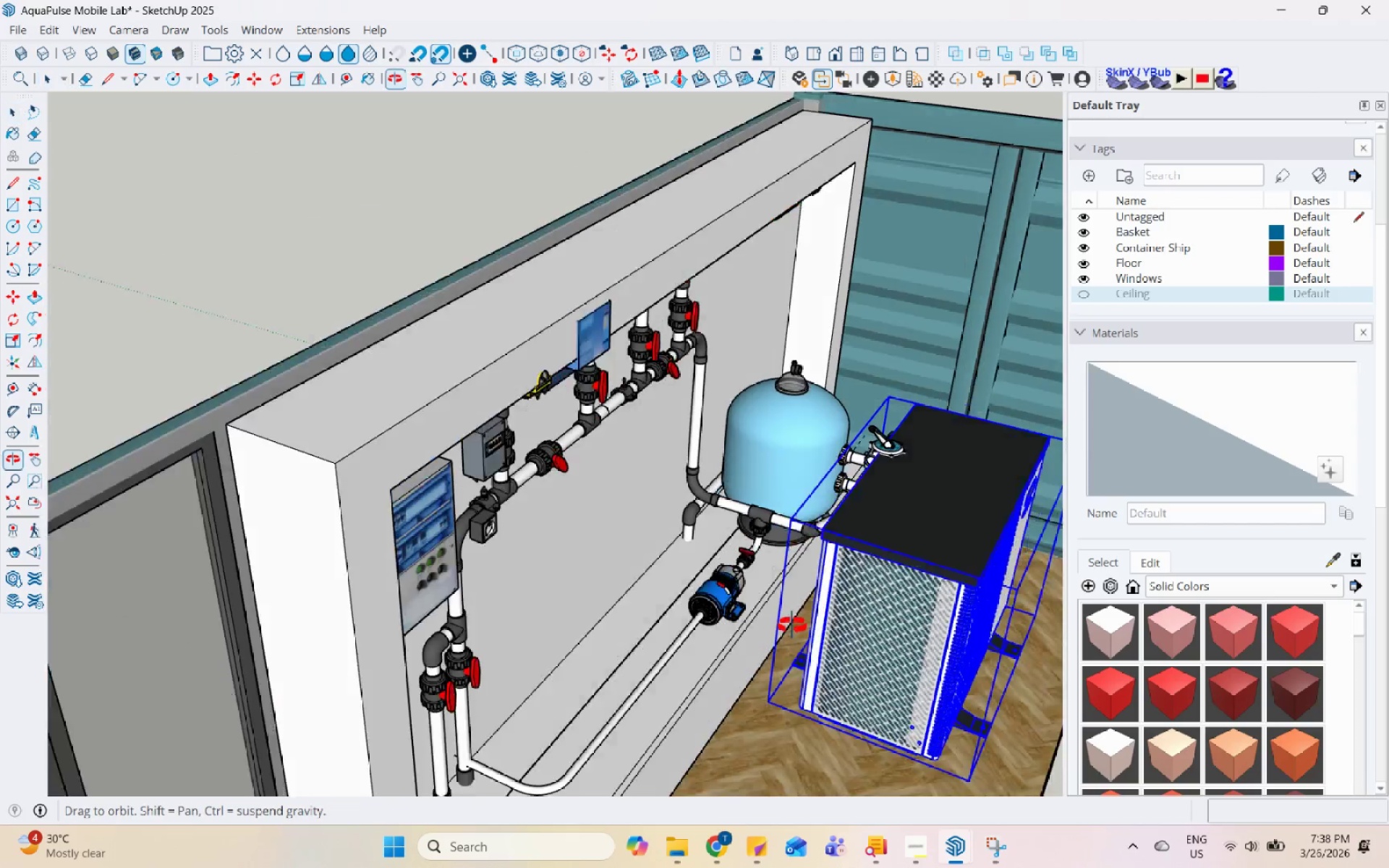 
key(S)
 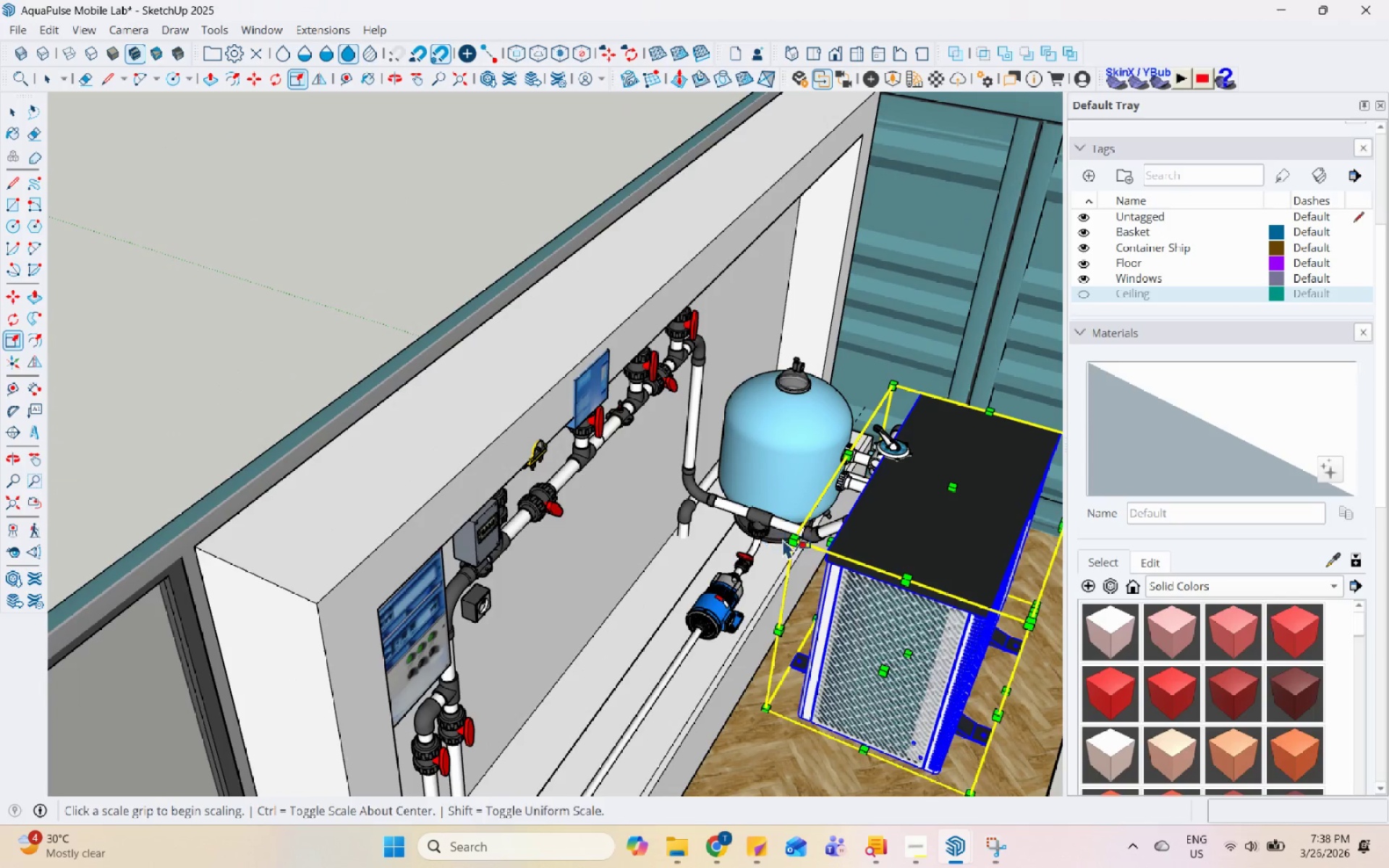 
scroll: coordinate [799, 641], scroll_direction: none, amount: 0.0
 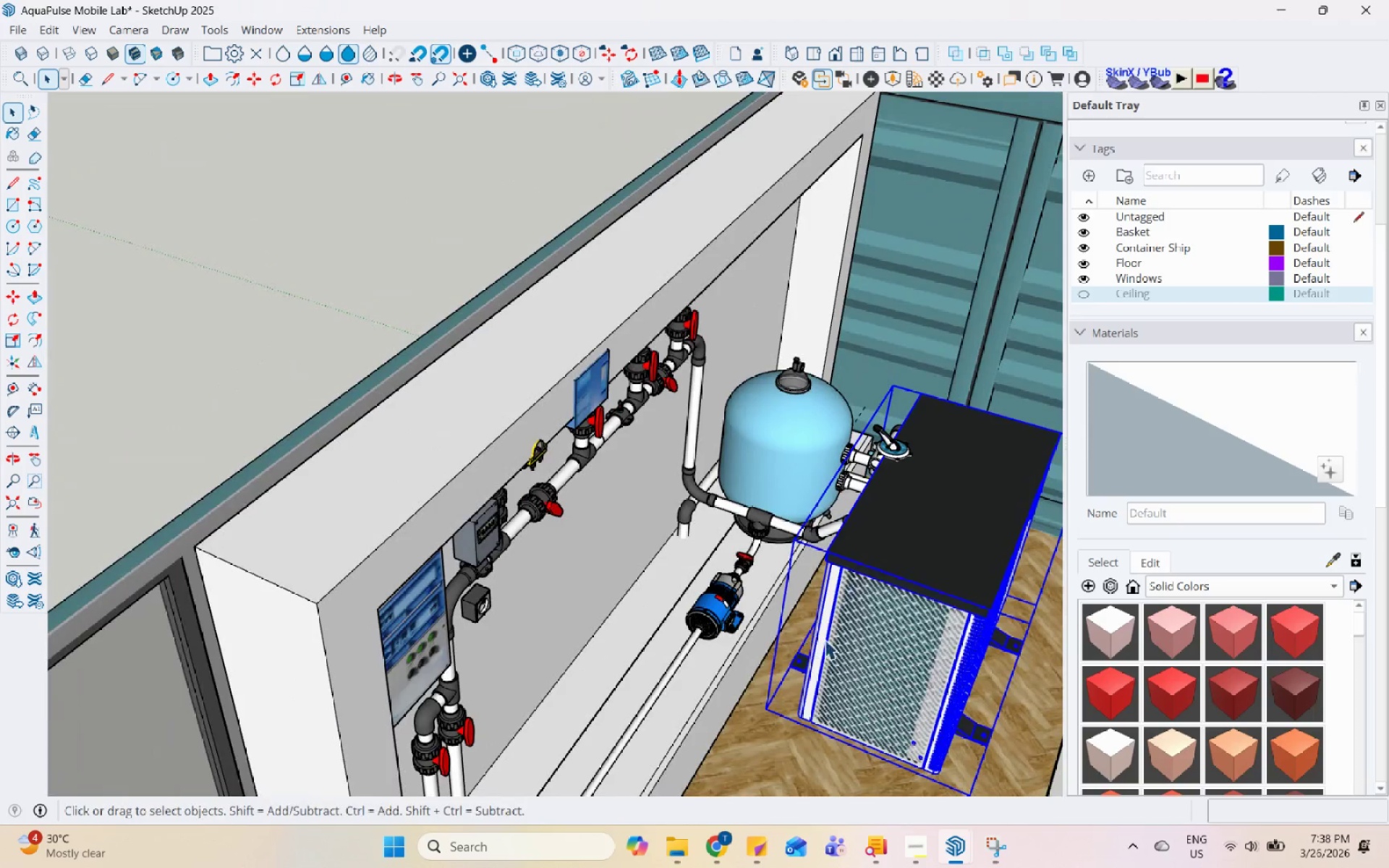 
left_click([797, 542])
 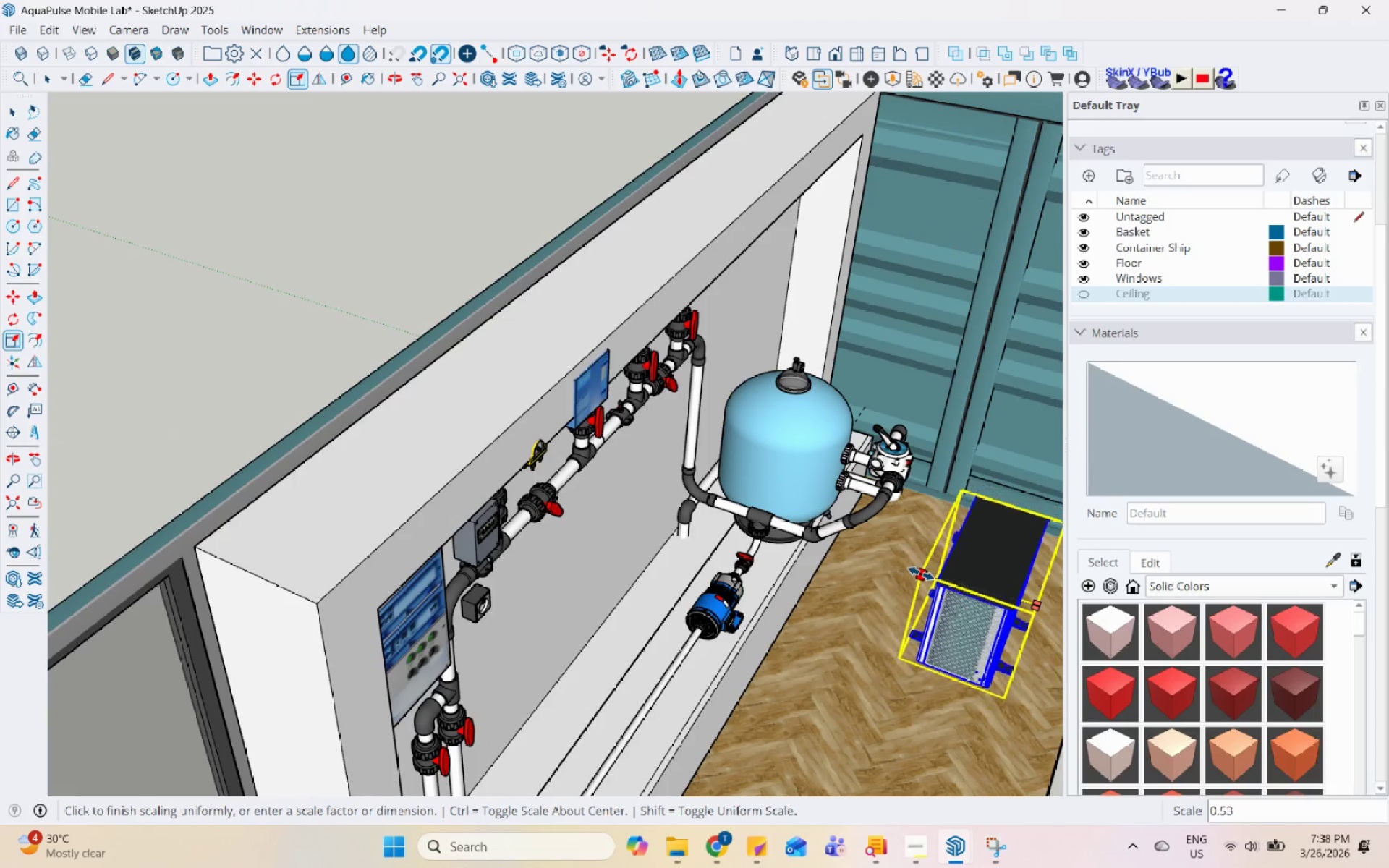 
left_click([921, 574])
 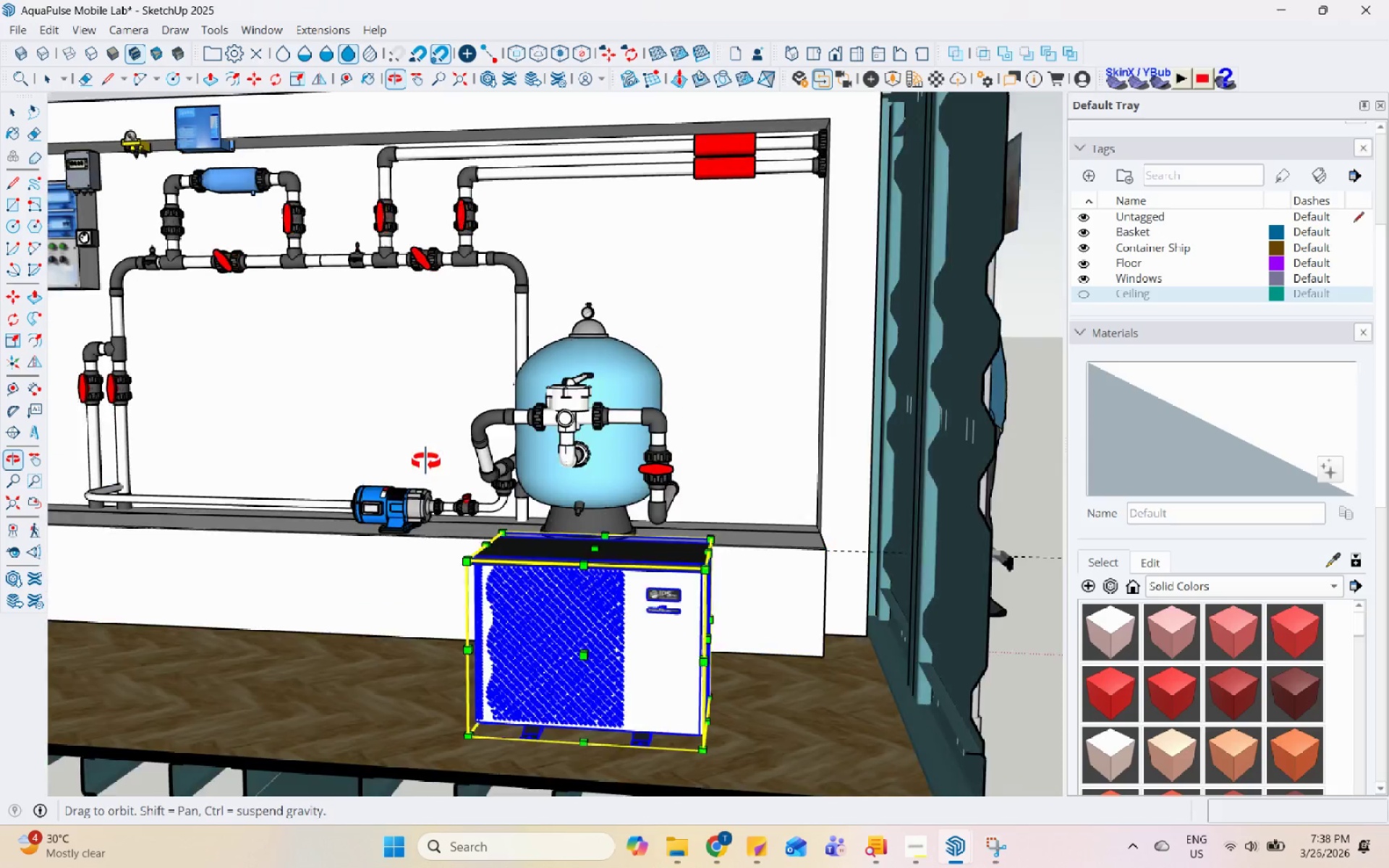 
key(Space)
 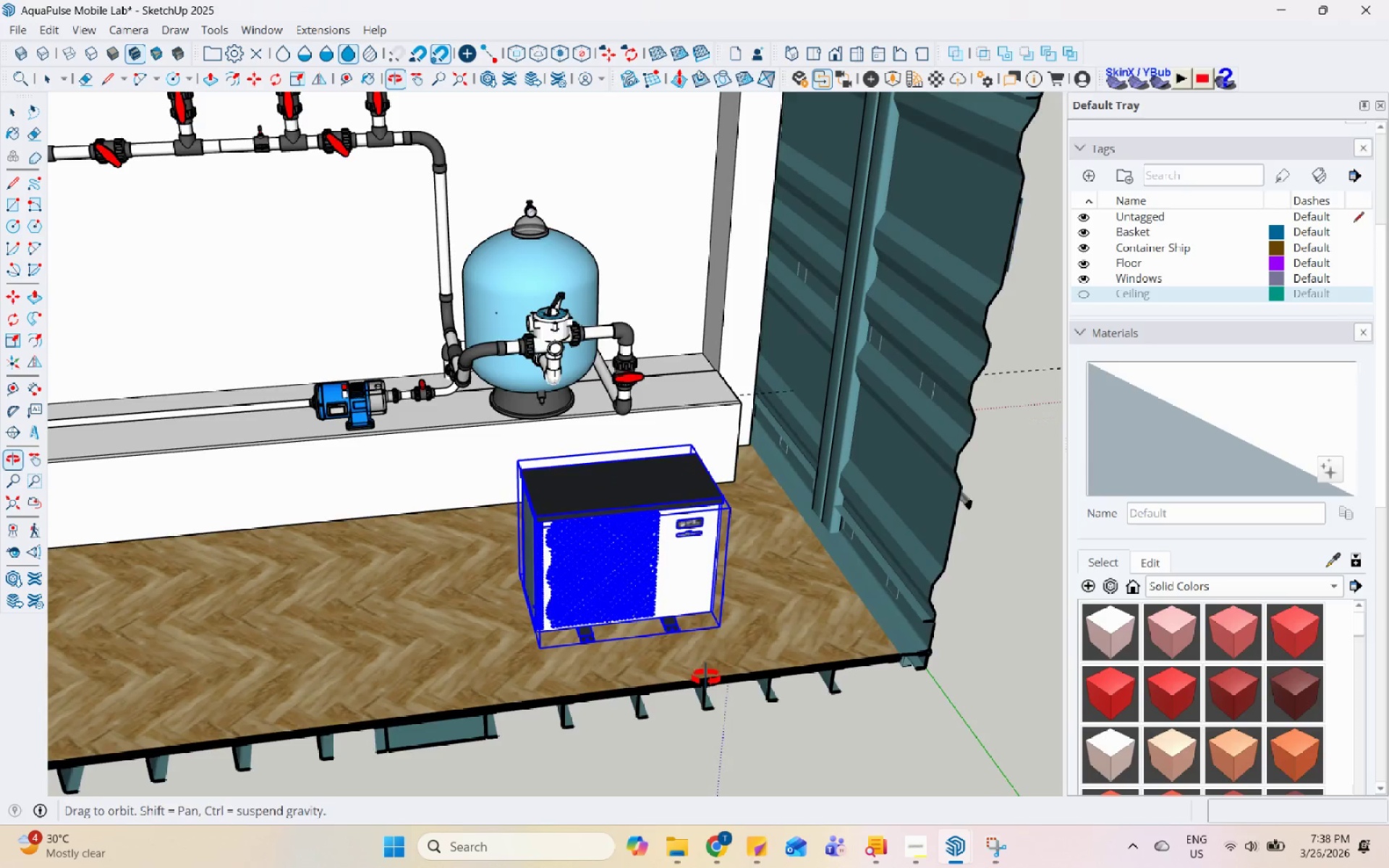 
scroll: coordinate [568, 687], scroll_direction: down, amount: 1.0
 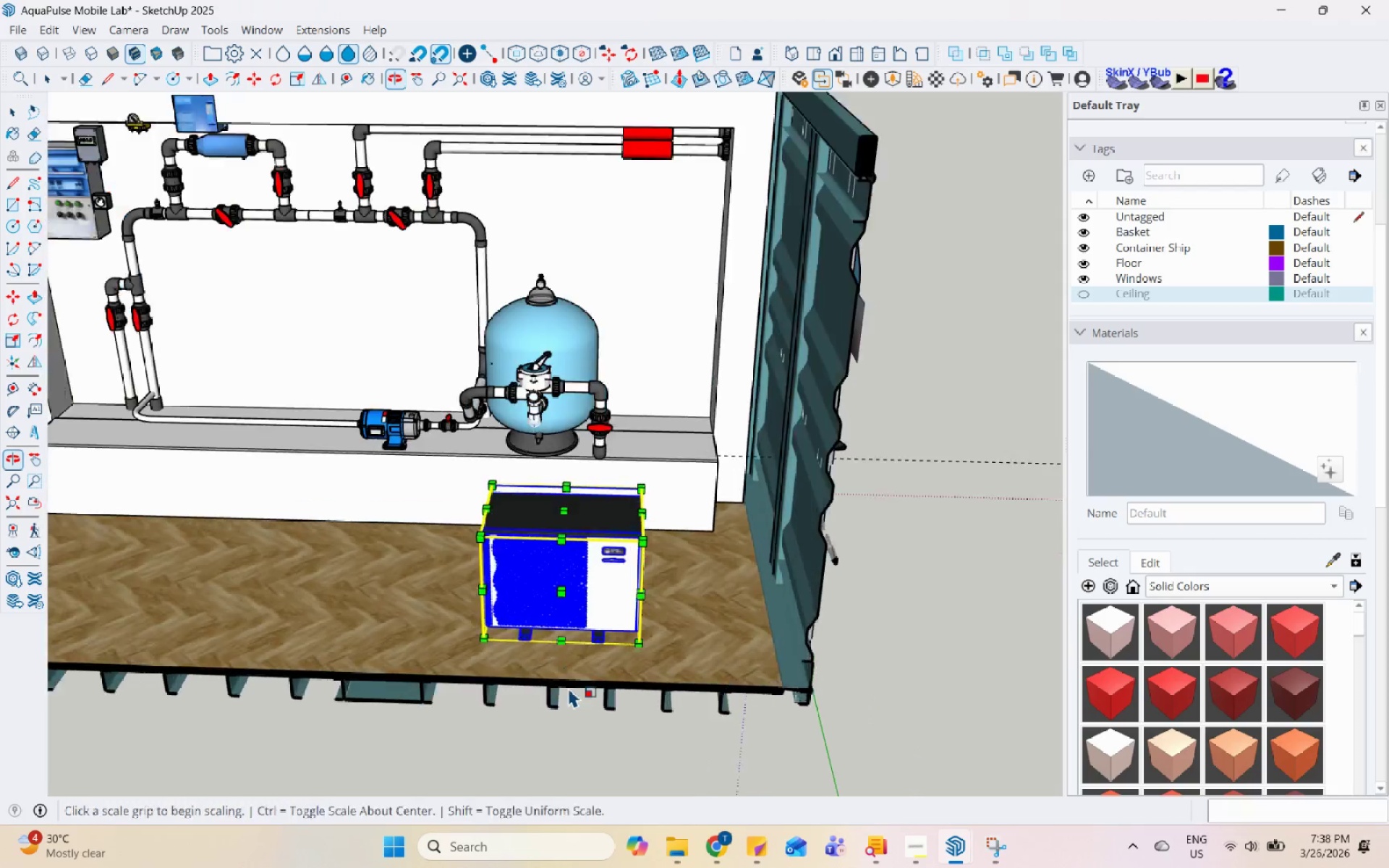 
left_click([517, 244])
 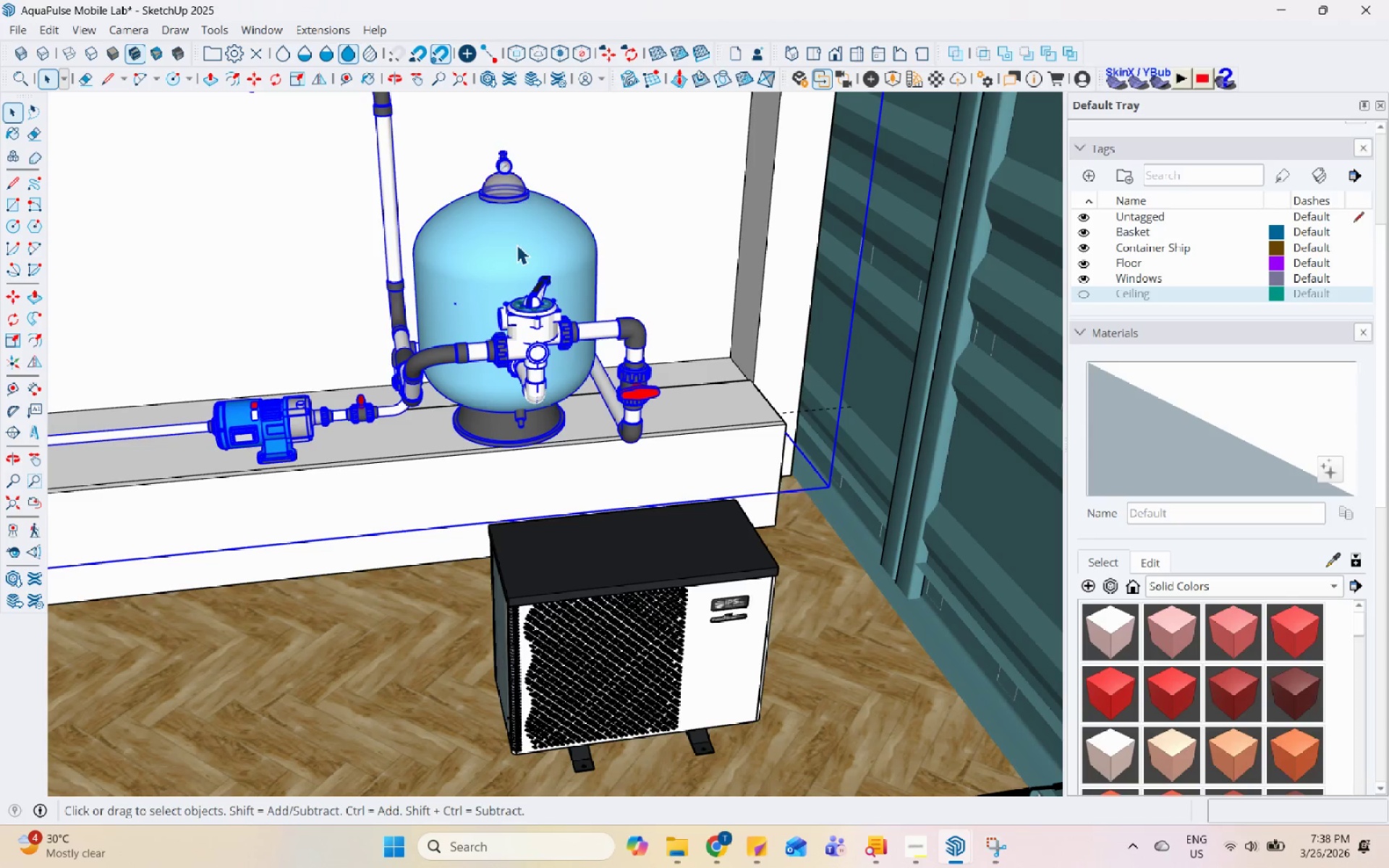 
scroll: coordinate [590, 313], scroll_direction: up, amount: 3.0
 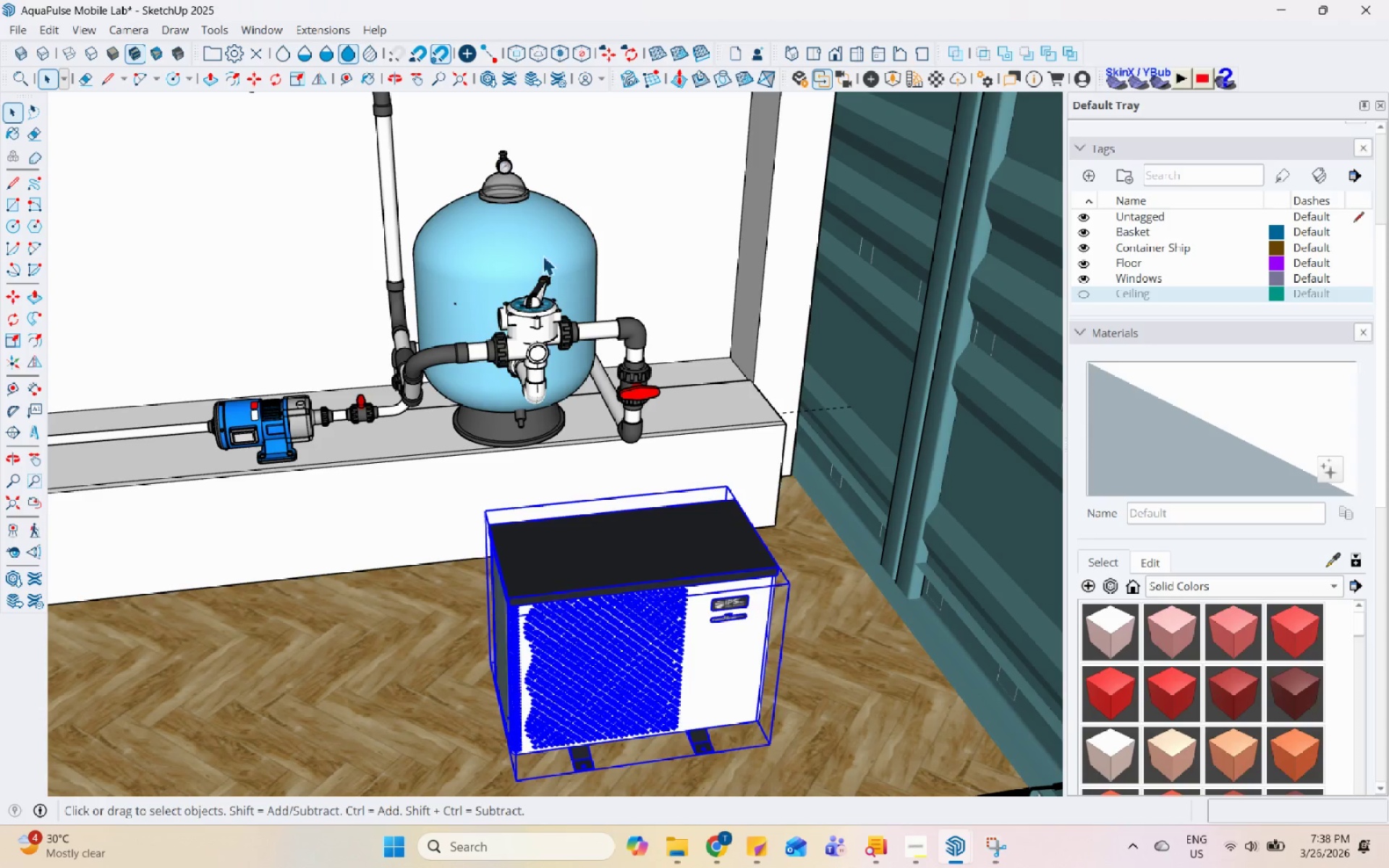 
double_click([517, 244])
 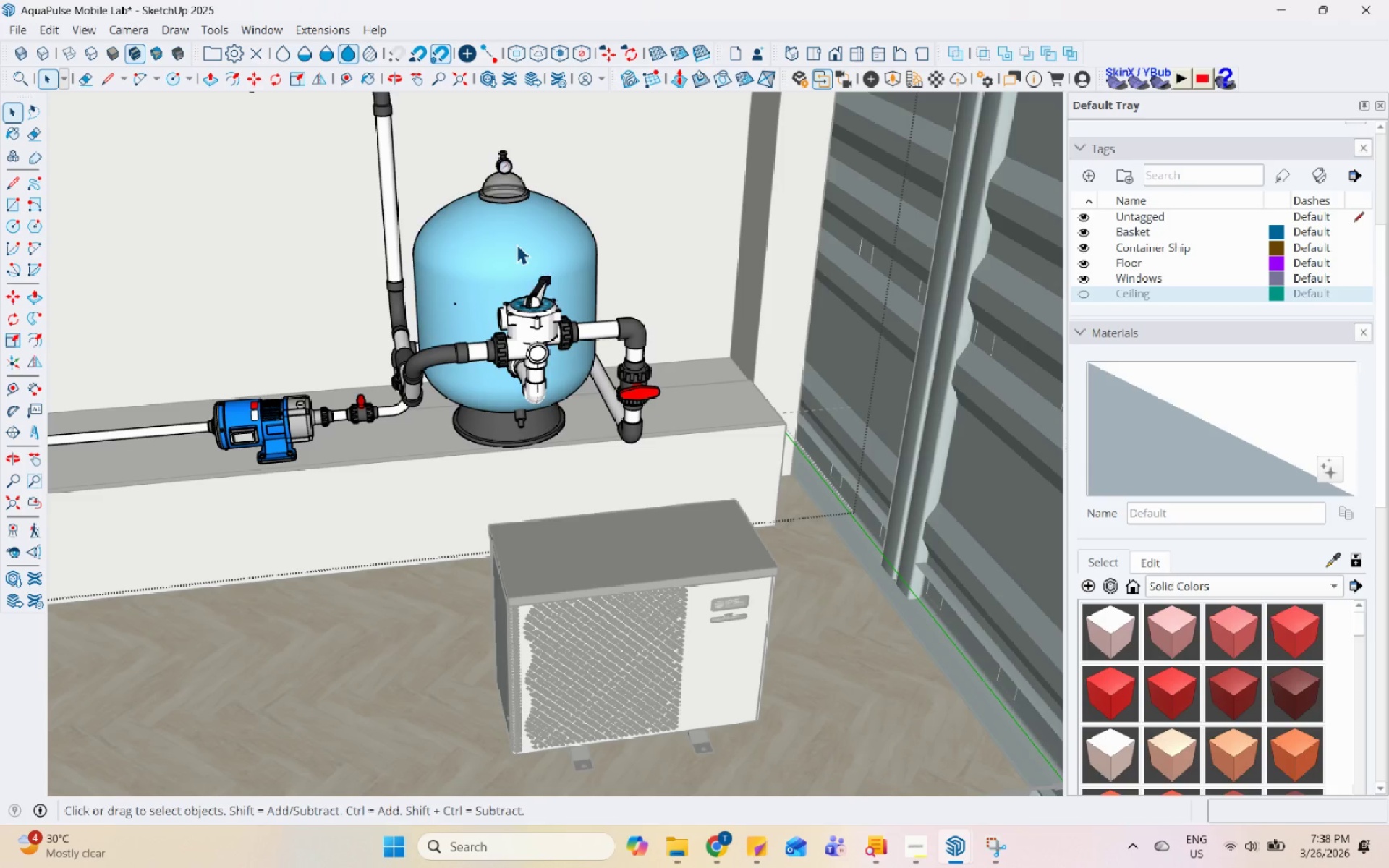 
triple_click([517, 244])
 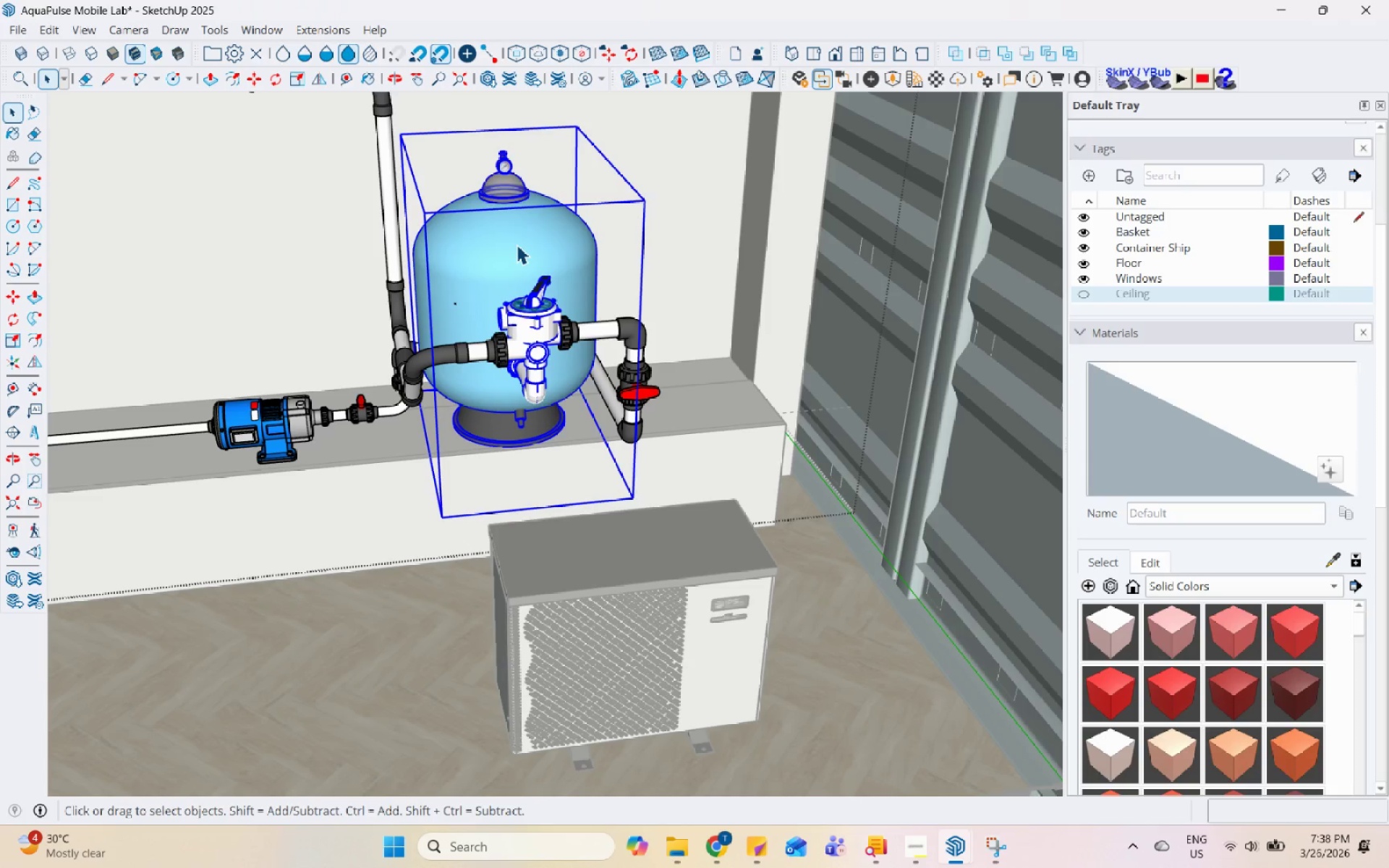 
right_click([517, 244])
 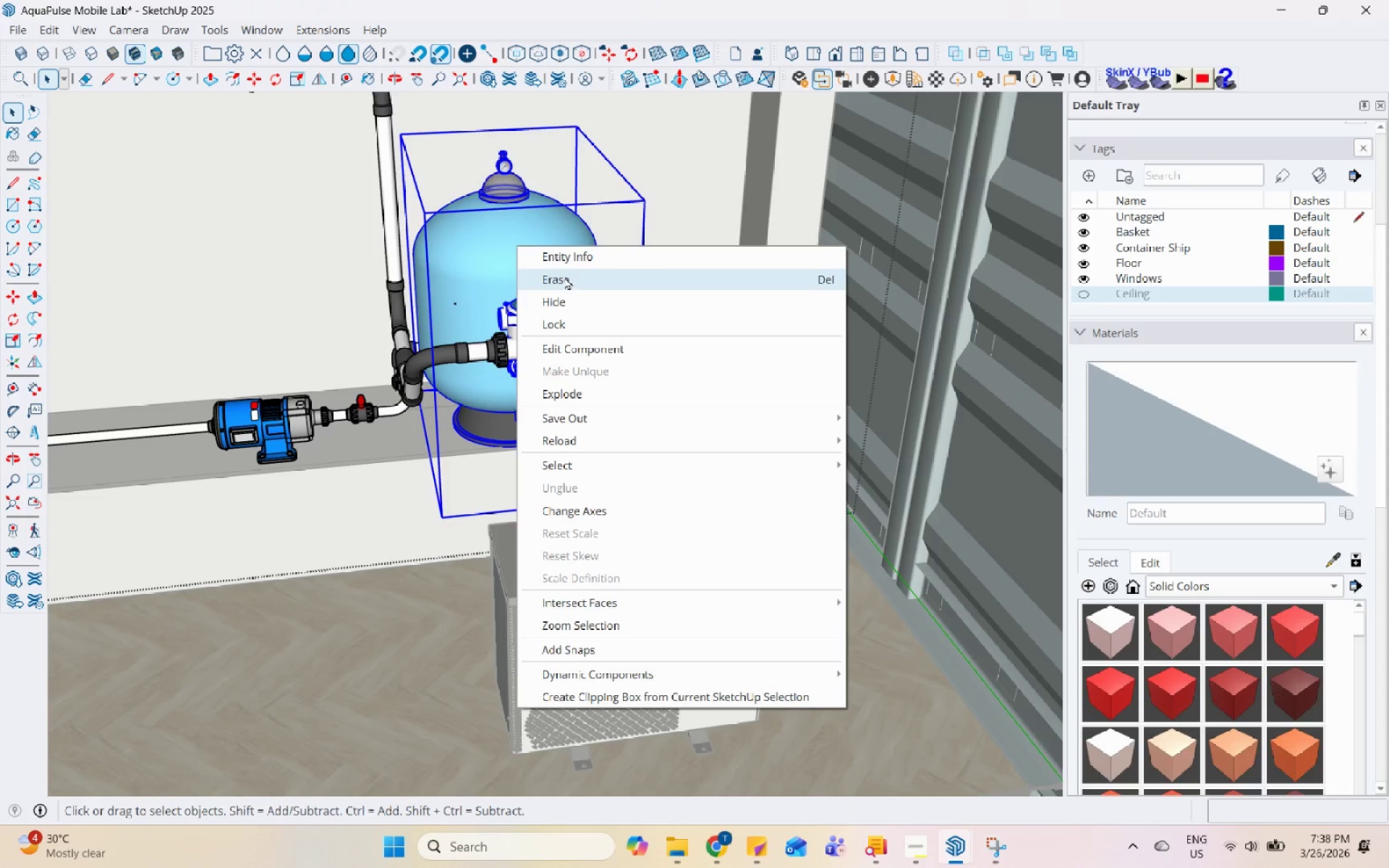 
left_click([564, 276])
 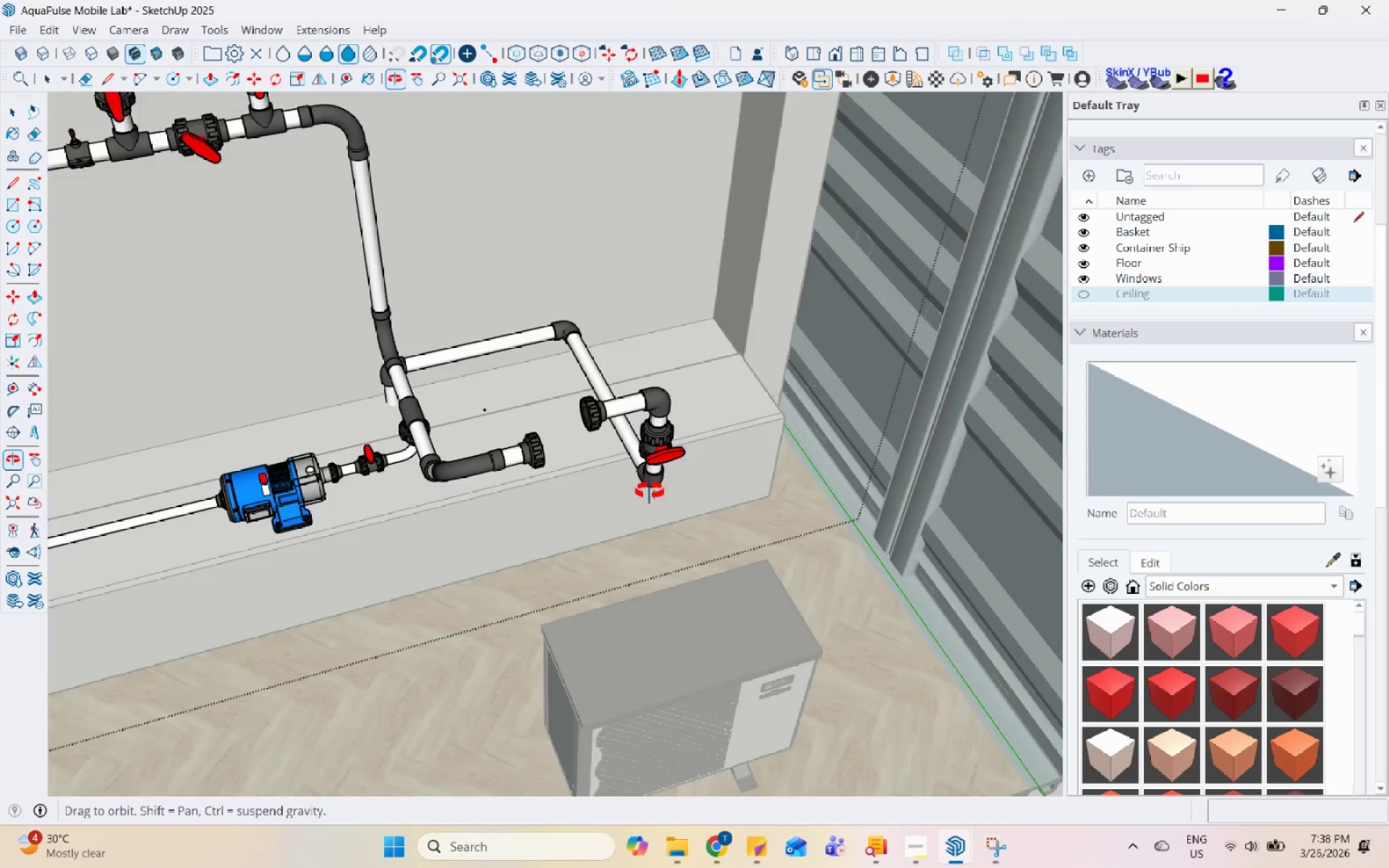 
key(Escape)
 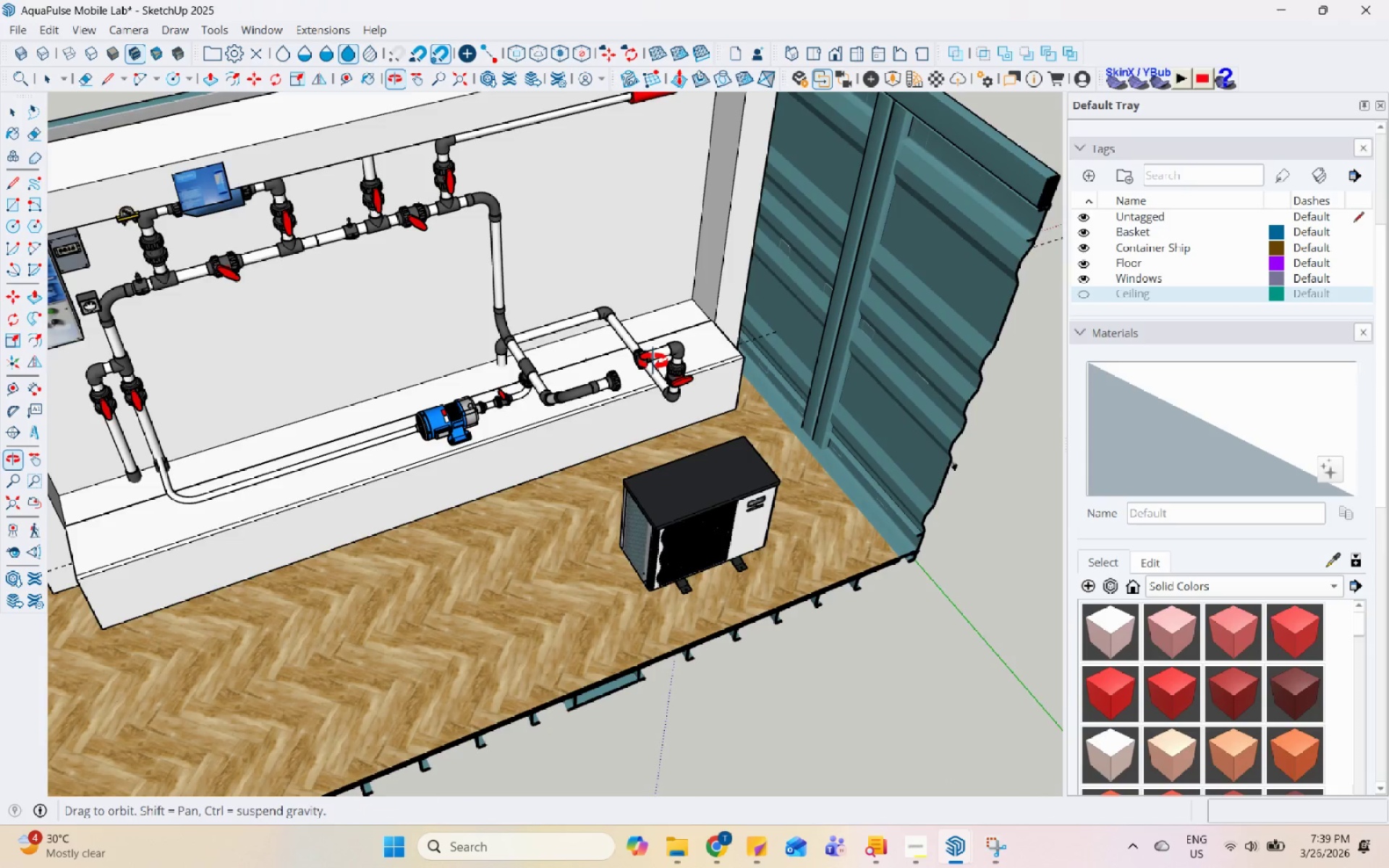 
scroll: coordinate [648, 349], scroll_direction: down, amount: 5.0
 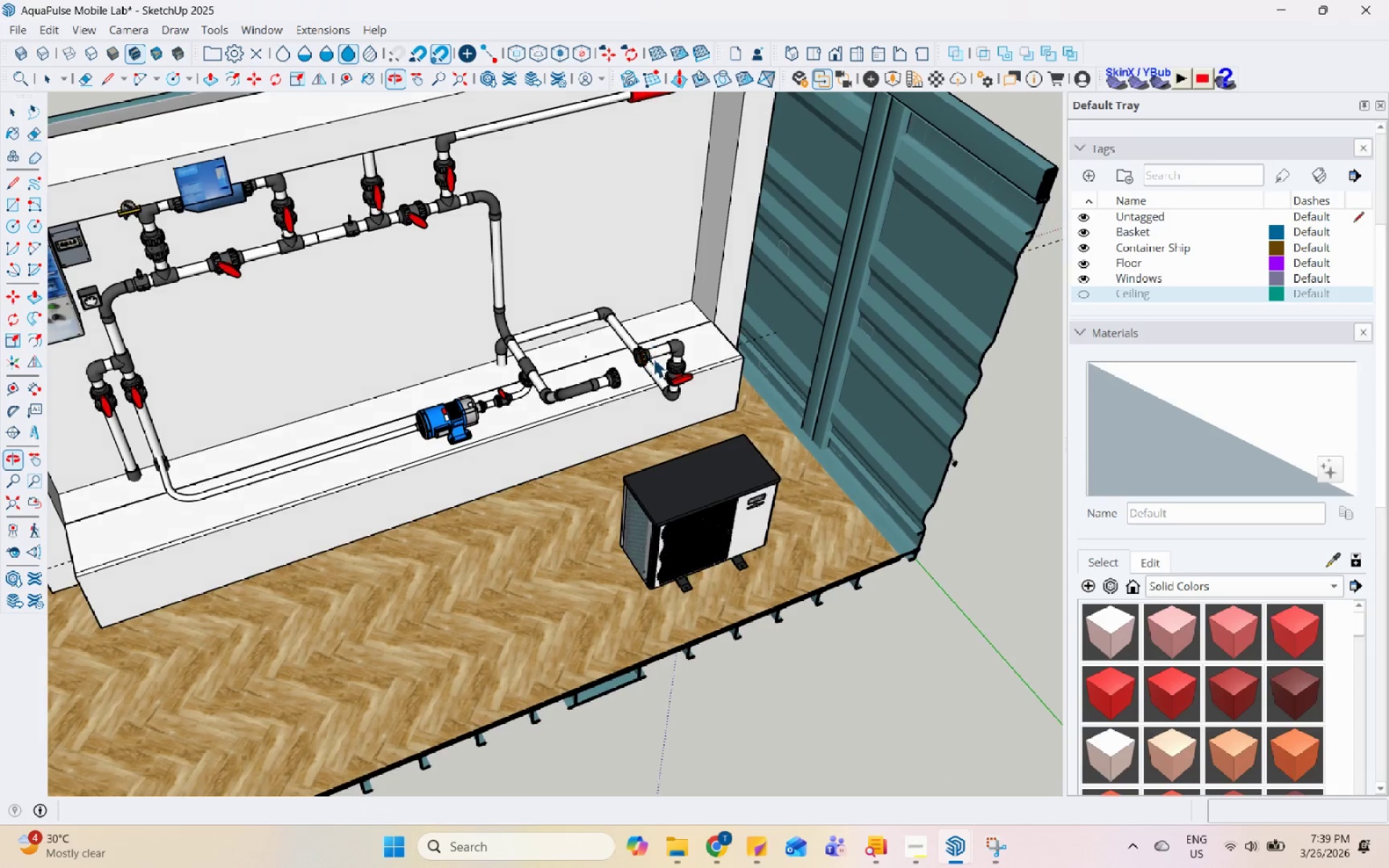 
scroll: coordinate [653, 403], scroll_direction: up, amount: 8.0
 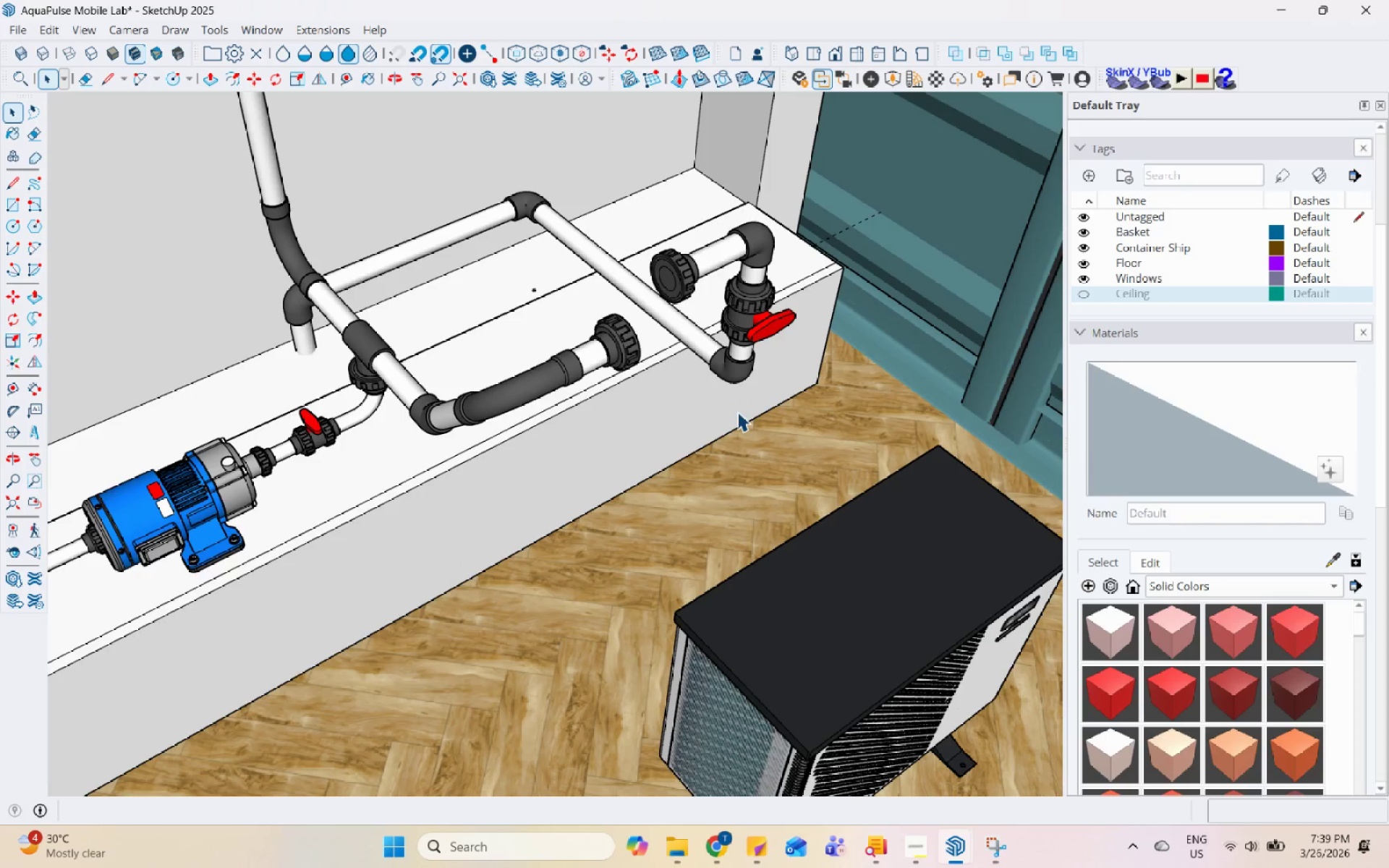 
scroll: coordinate [394, 490], scroll_direction: down, amount: 5.0
 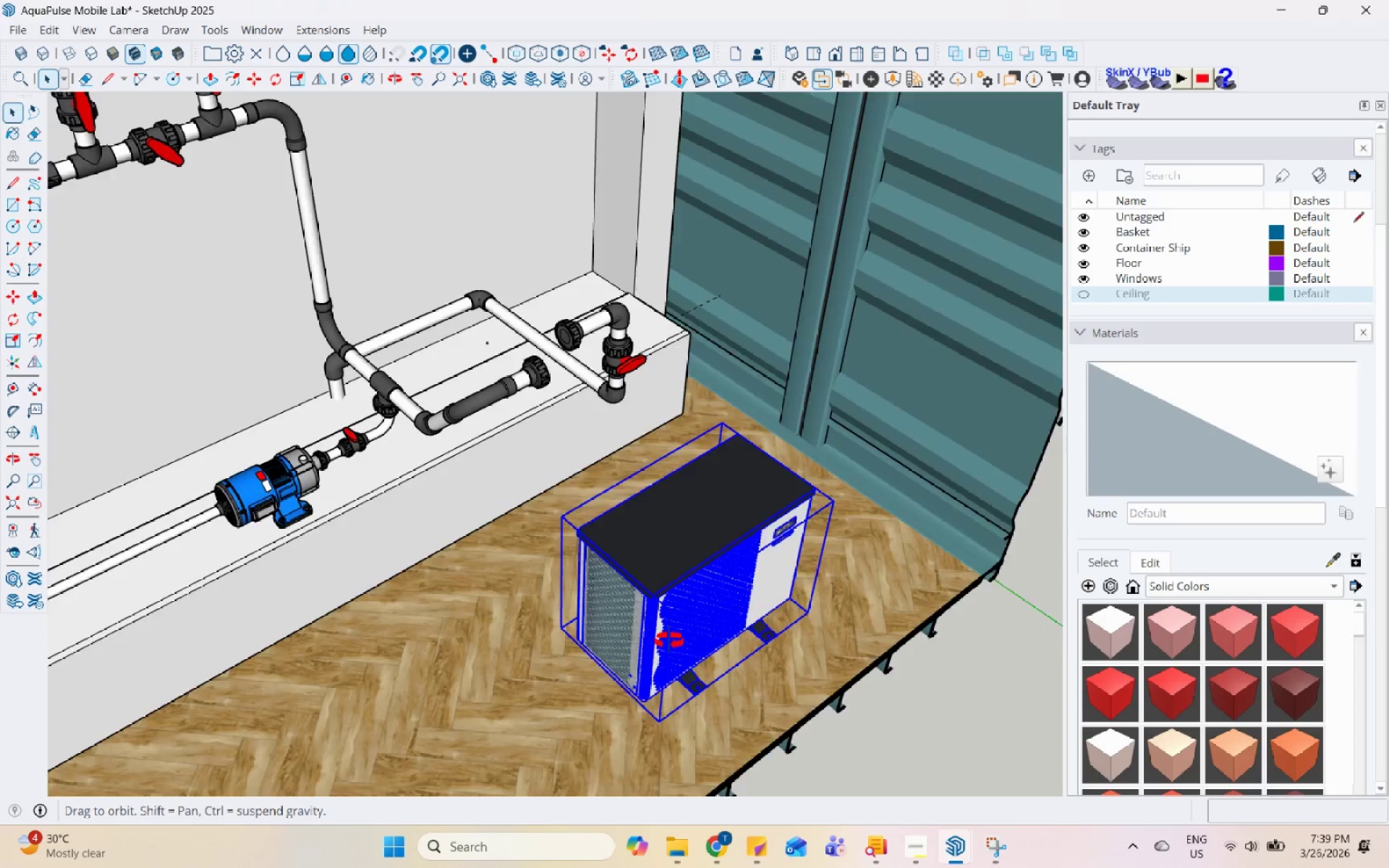 
scroll: coordinate [753, 511], scroll_direction: up, amount: 3.0
 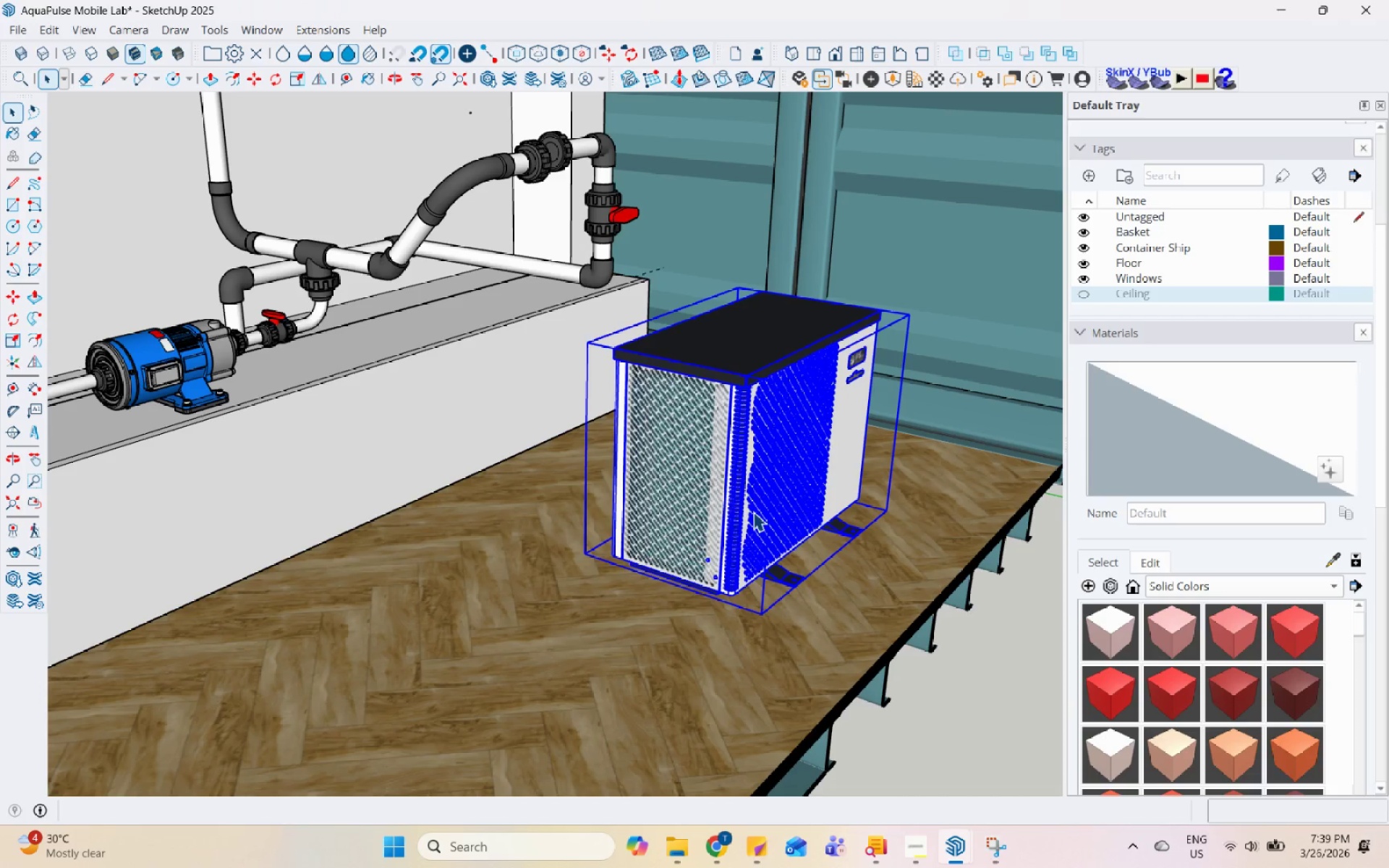 
key(M)
 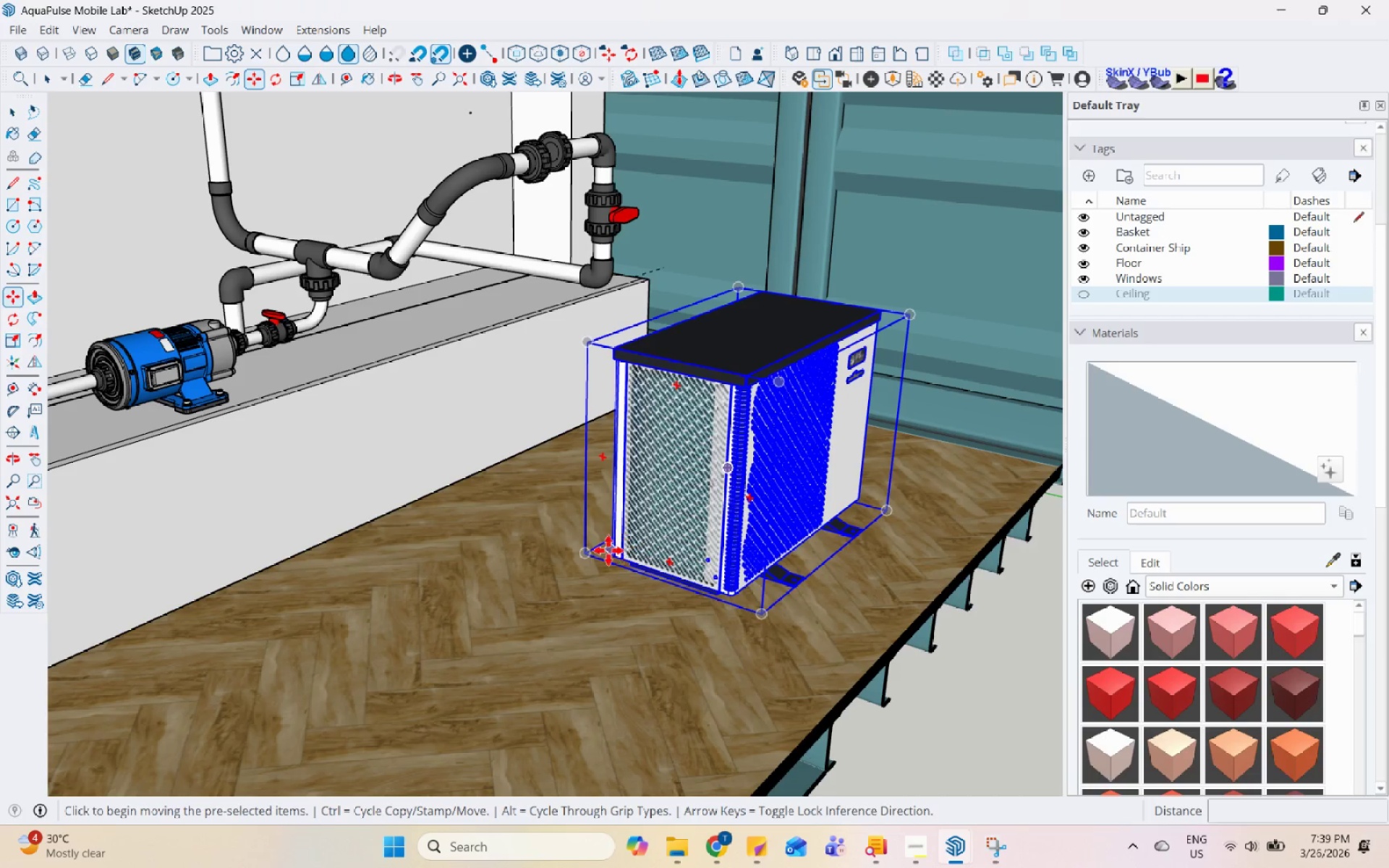 
left_click([595, 550])
 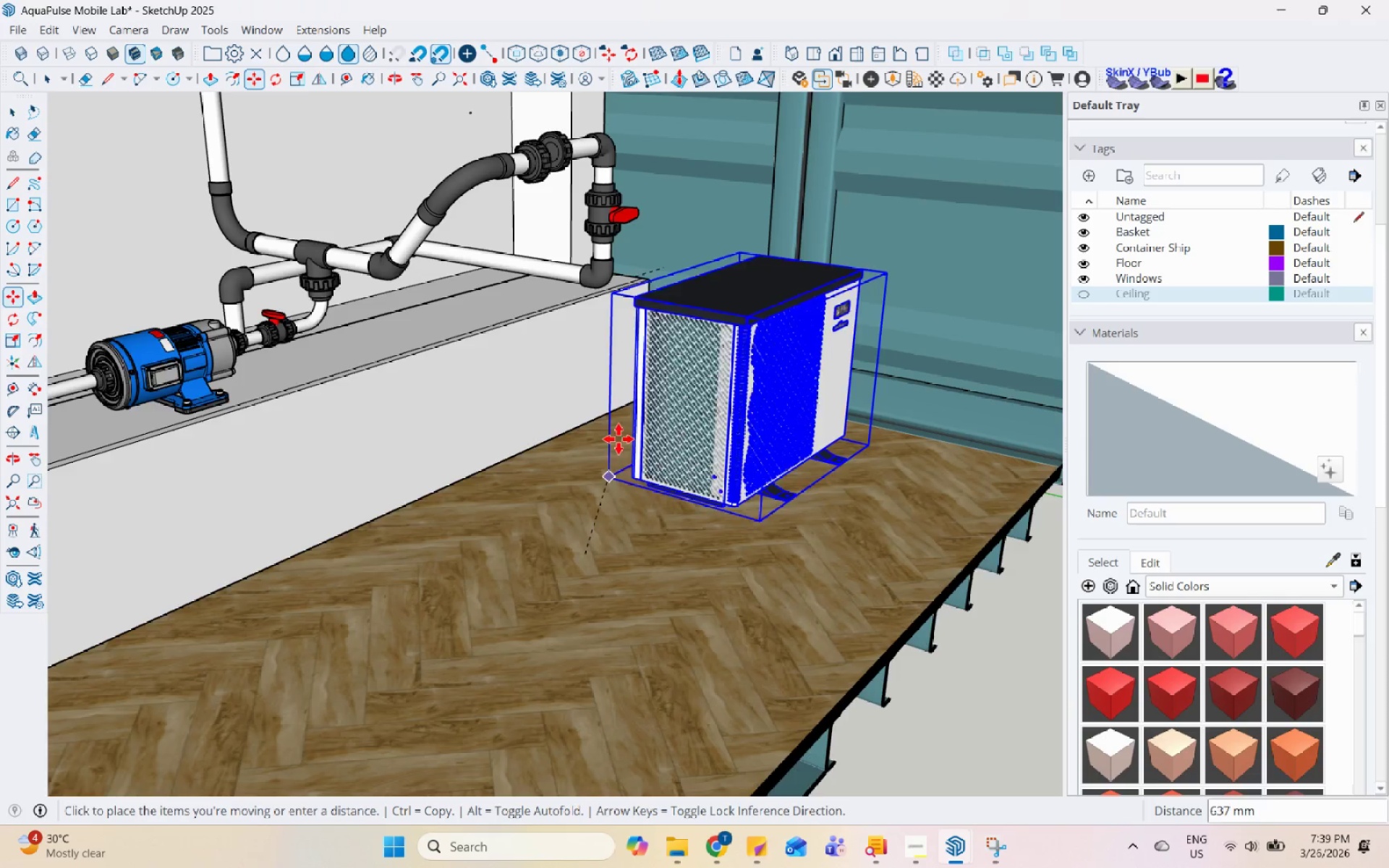 
scroll: coordinate [415, 328], scroll_direction: up, amount: 6.0
 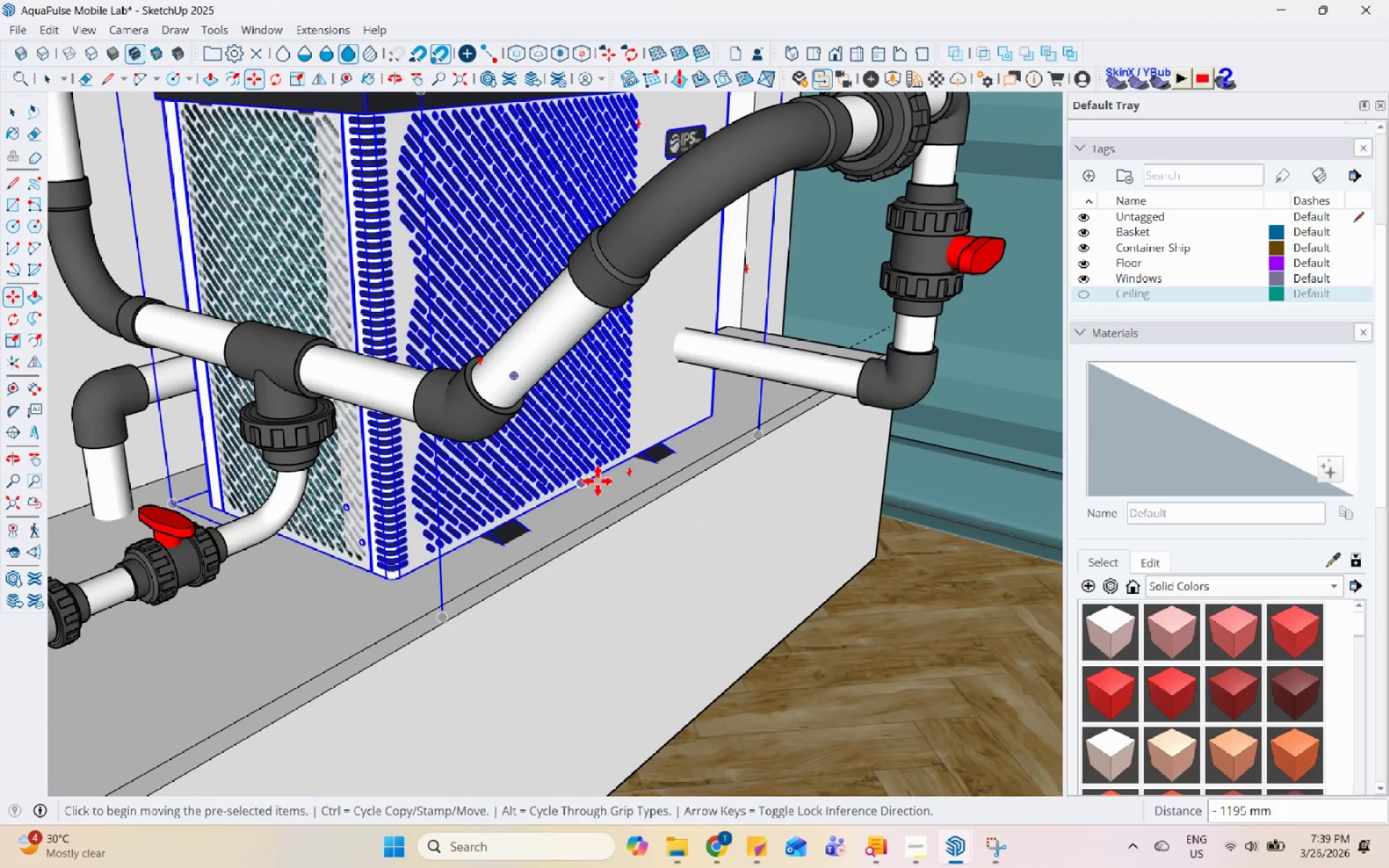 
scroll: coordinate [501, 595], scroll_direction: down, amount: 10.0
 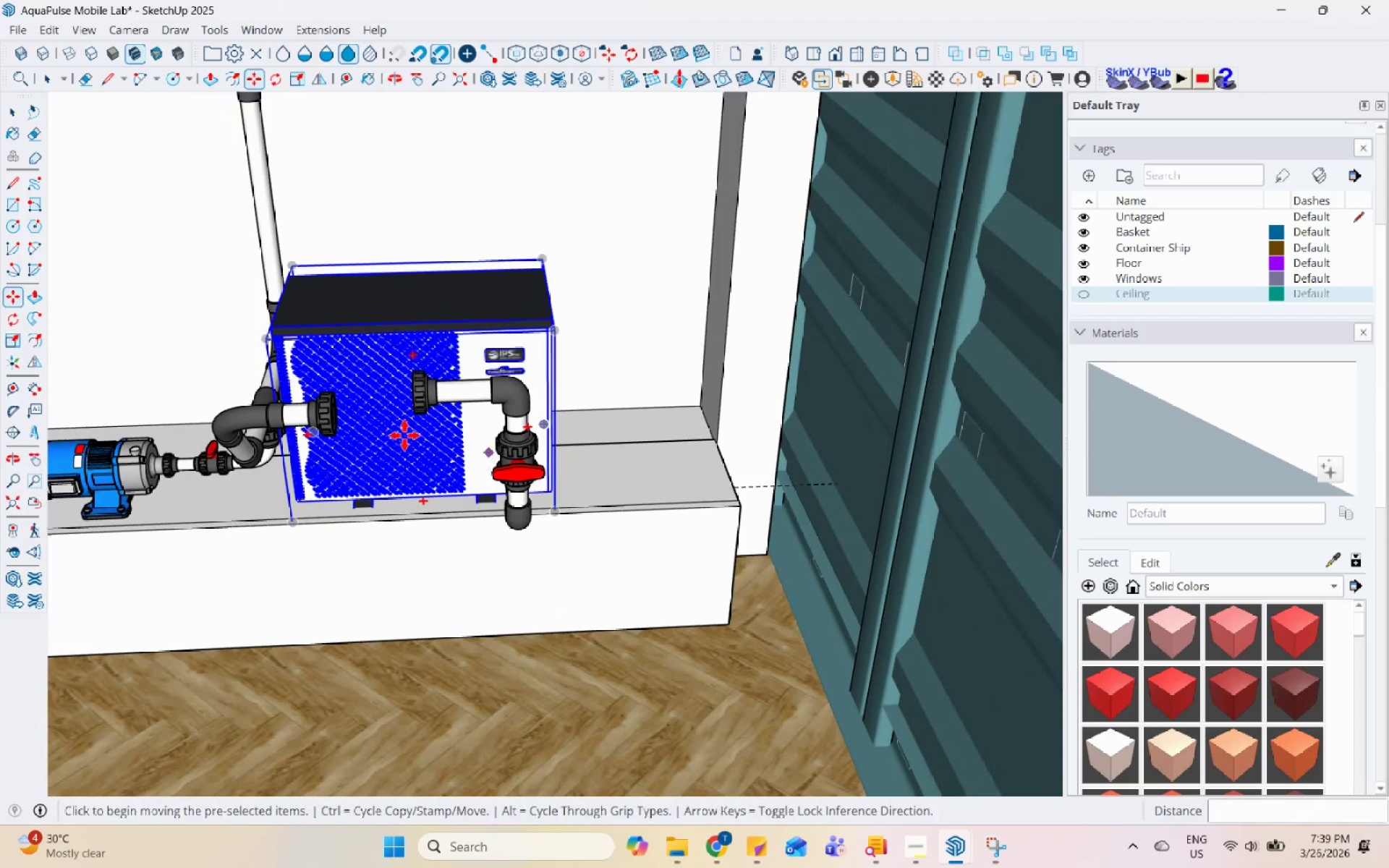 
scroll: coordinate [558, 514], scroll_direction: up, amount: 4.0
 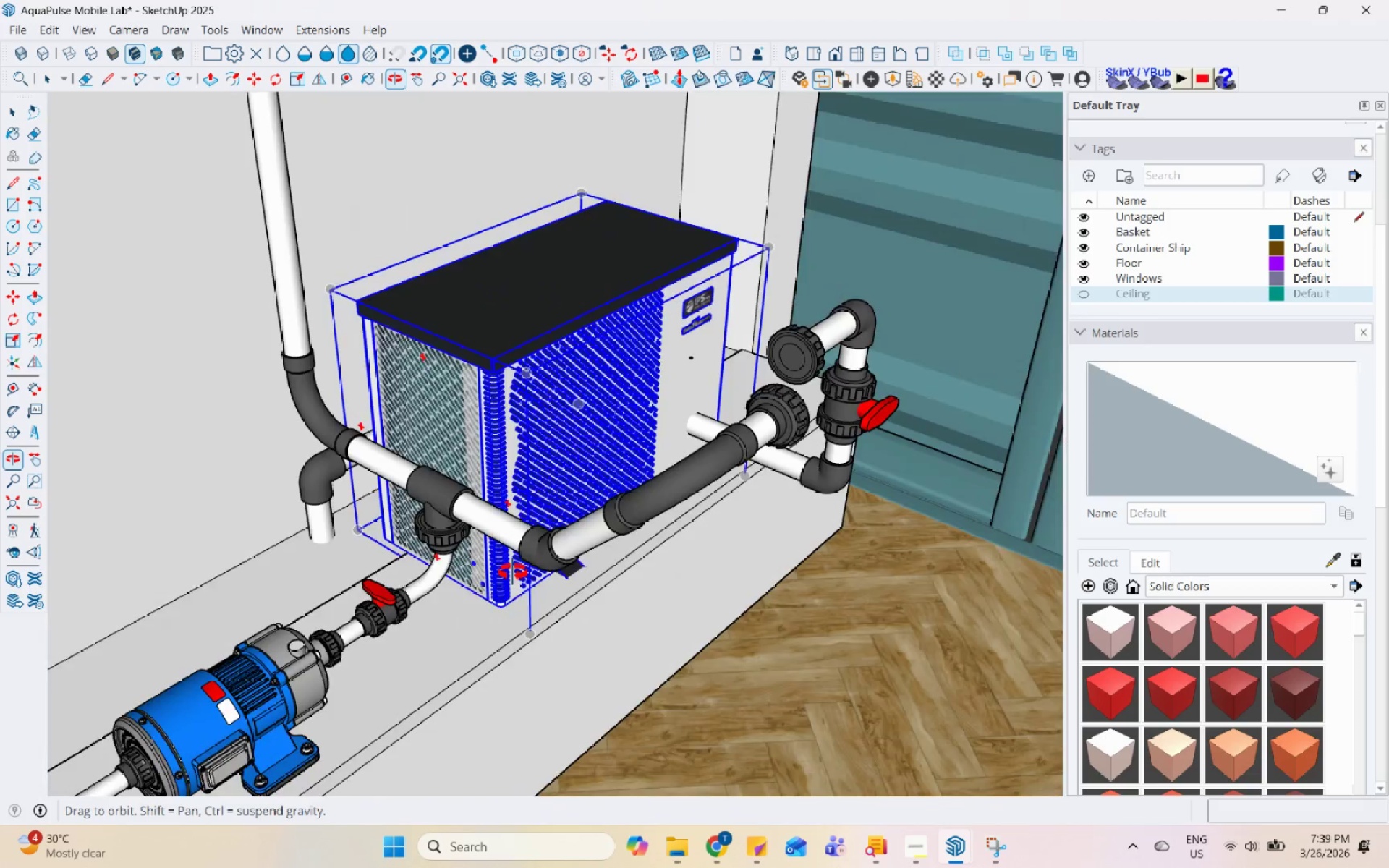 
scroll: coordinate [480, 506], scroll_direction: down, amount: 7.0
 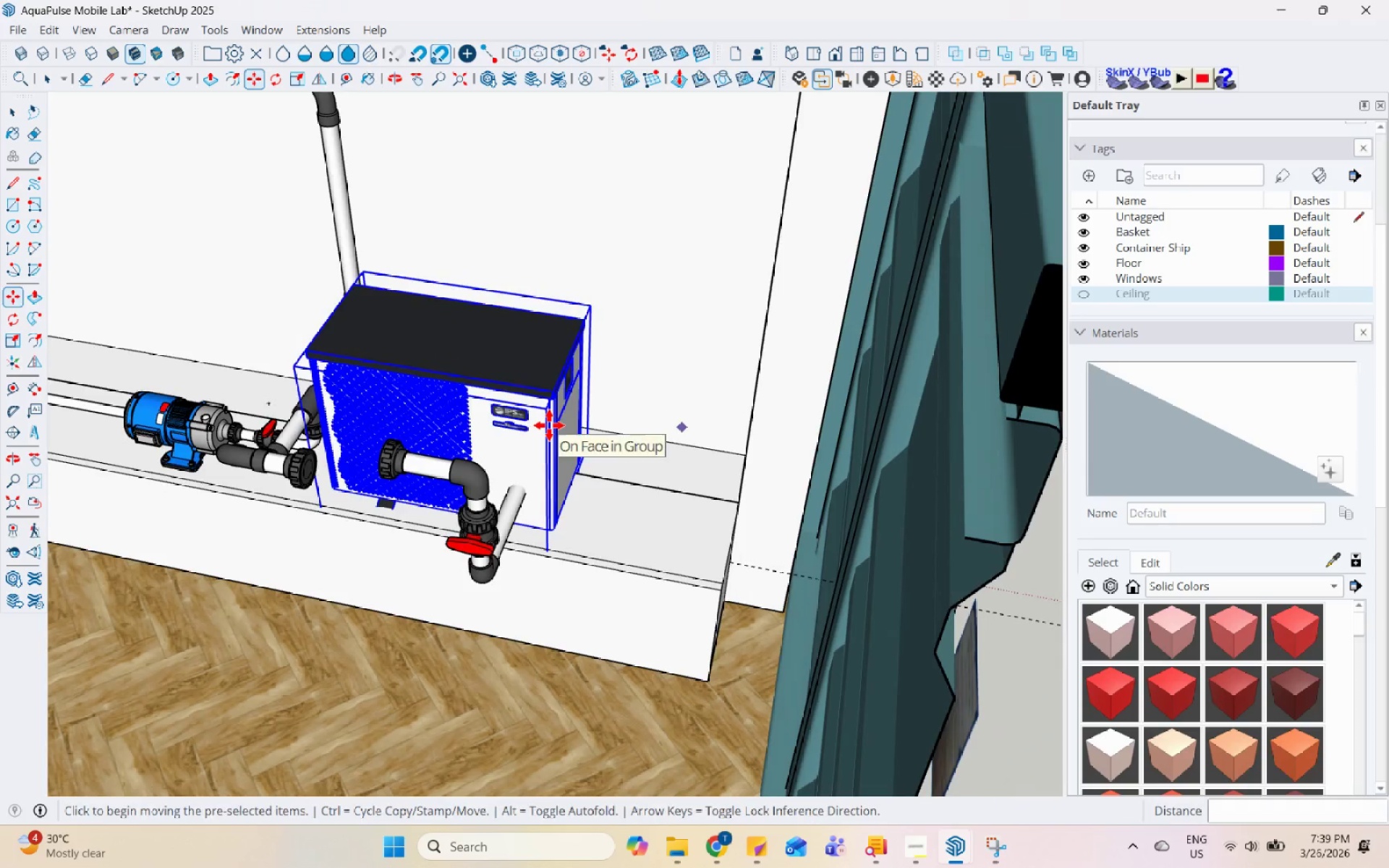 
key(S)
 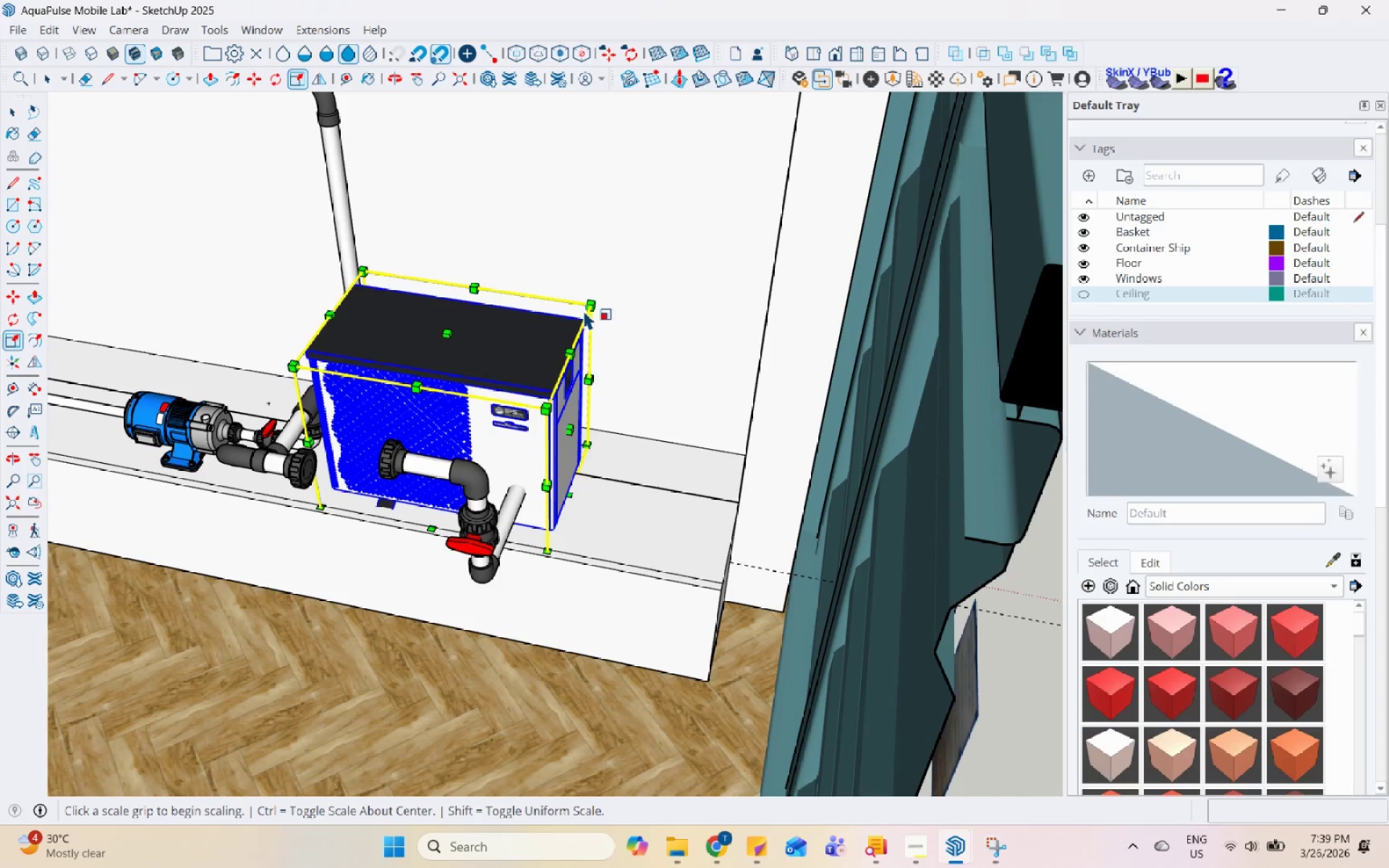 
left_click([592, 298])
 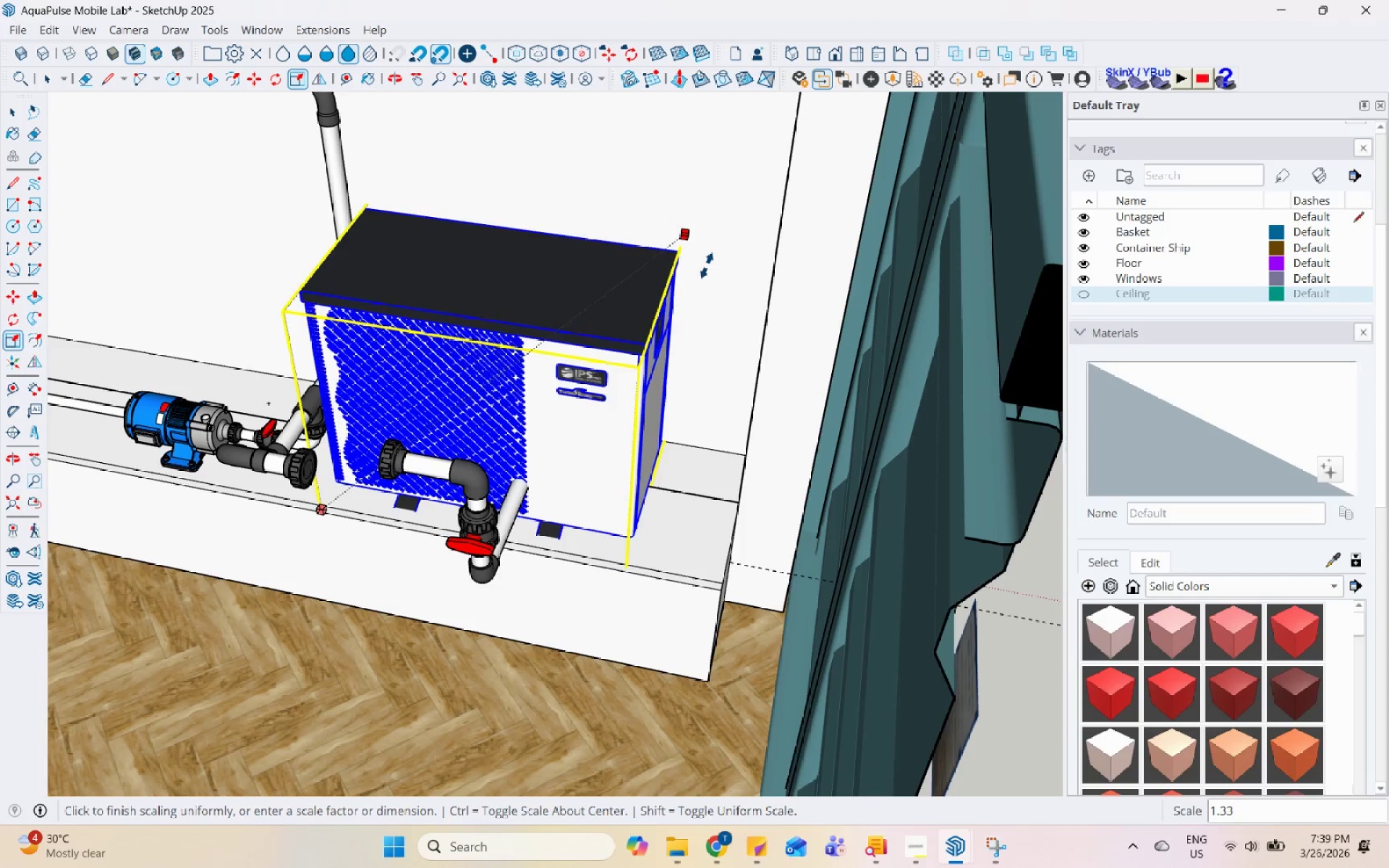 
left_click([749, 250])
 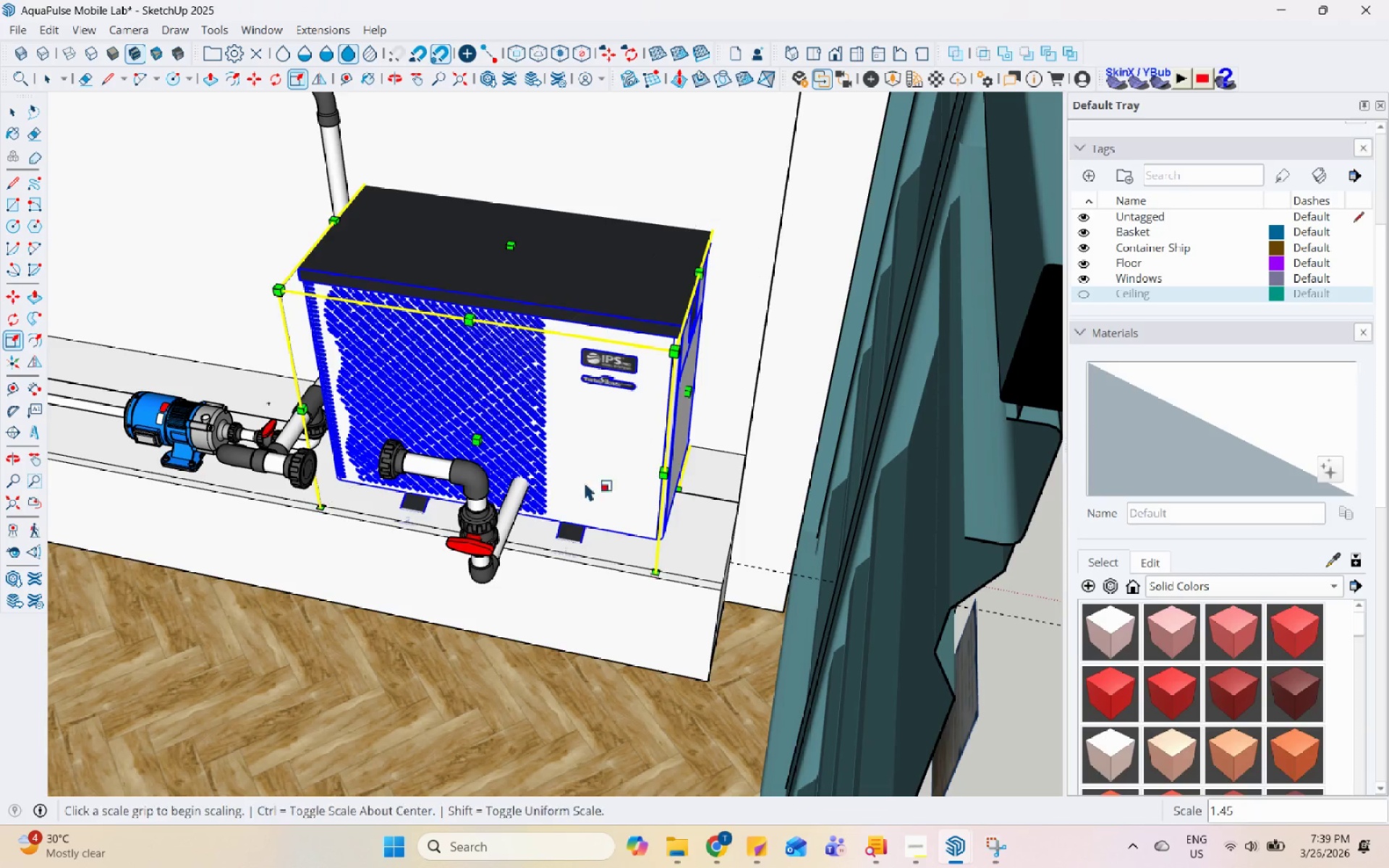 
scroll: coordinate [534, 537], scroll_direction: down, amount: 1.0
 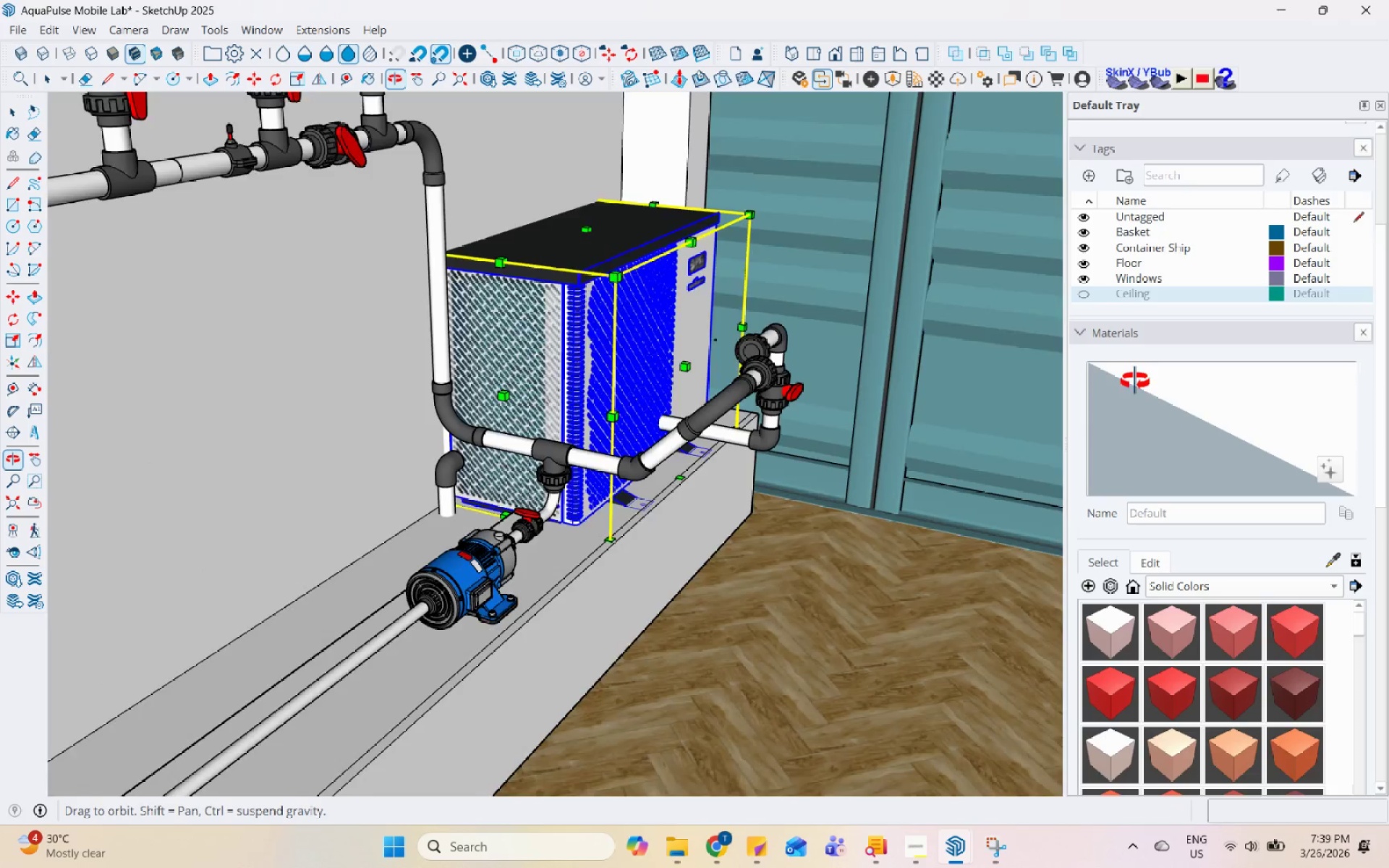 
key(Space)
 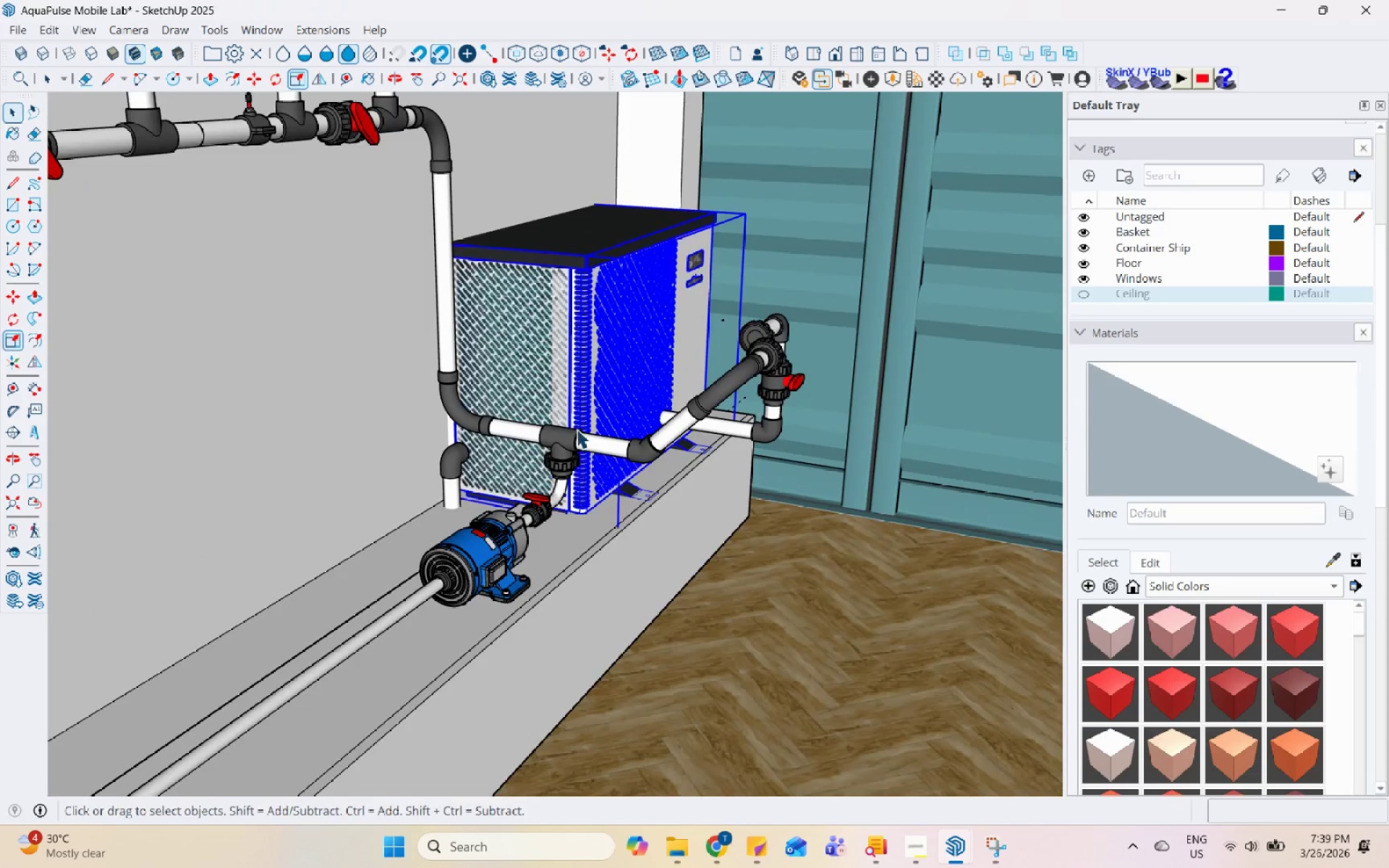 
scroll: coordinate [576, 429], scroll_direction: down, amount: 4.0
 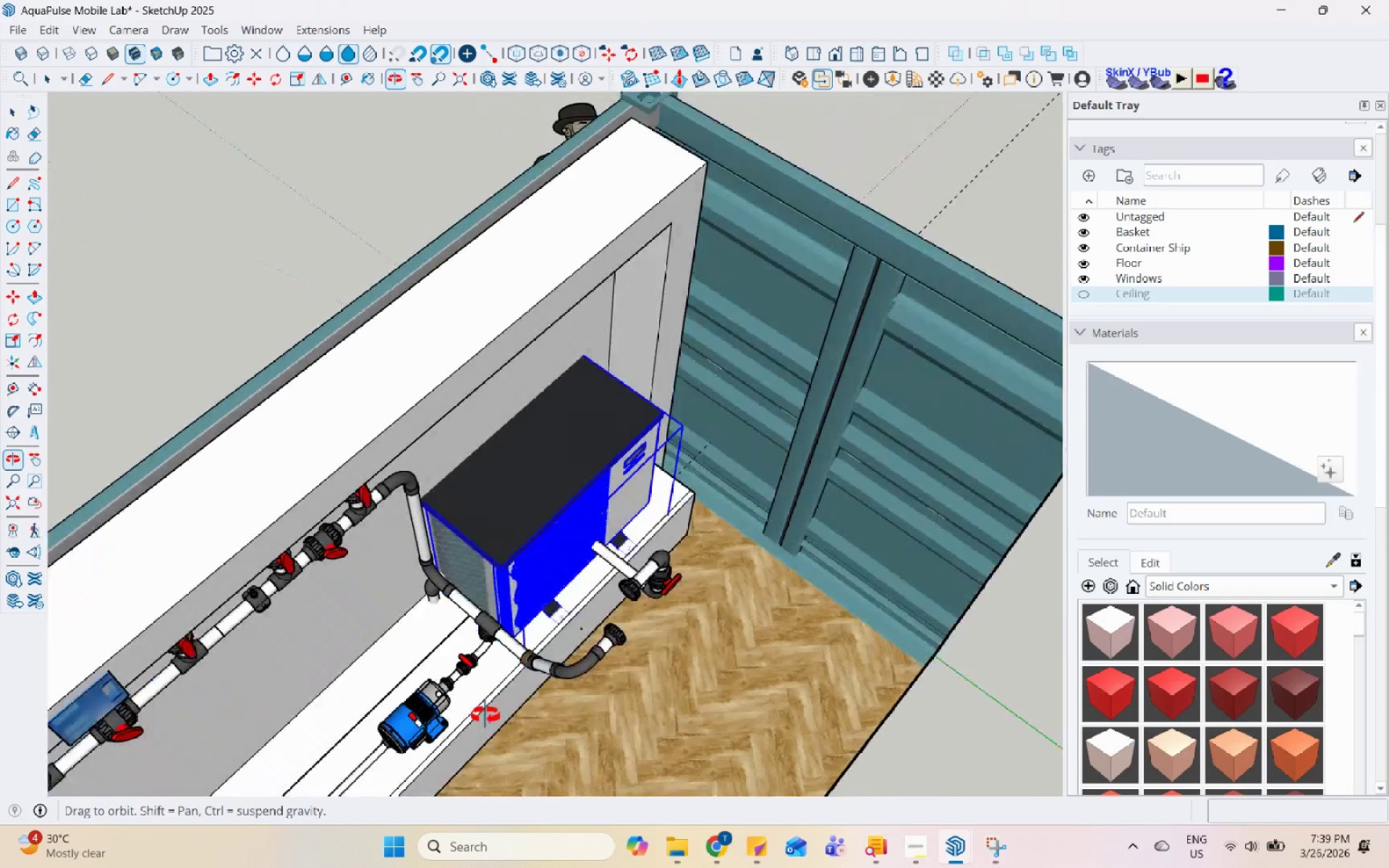 
scroll: coordinate [357, 468], scroll_direction: up, amount: 9.0
 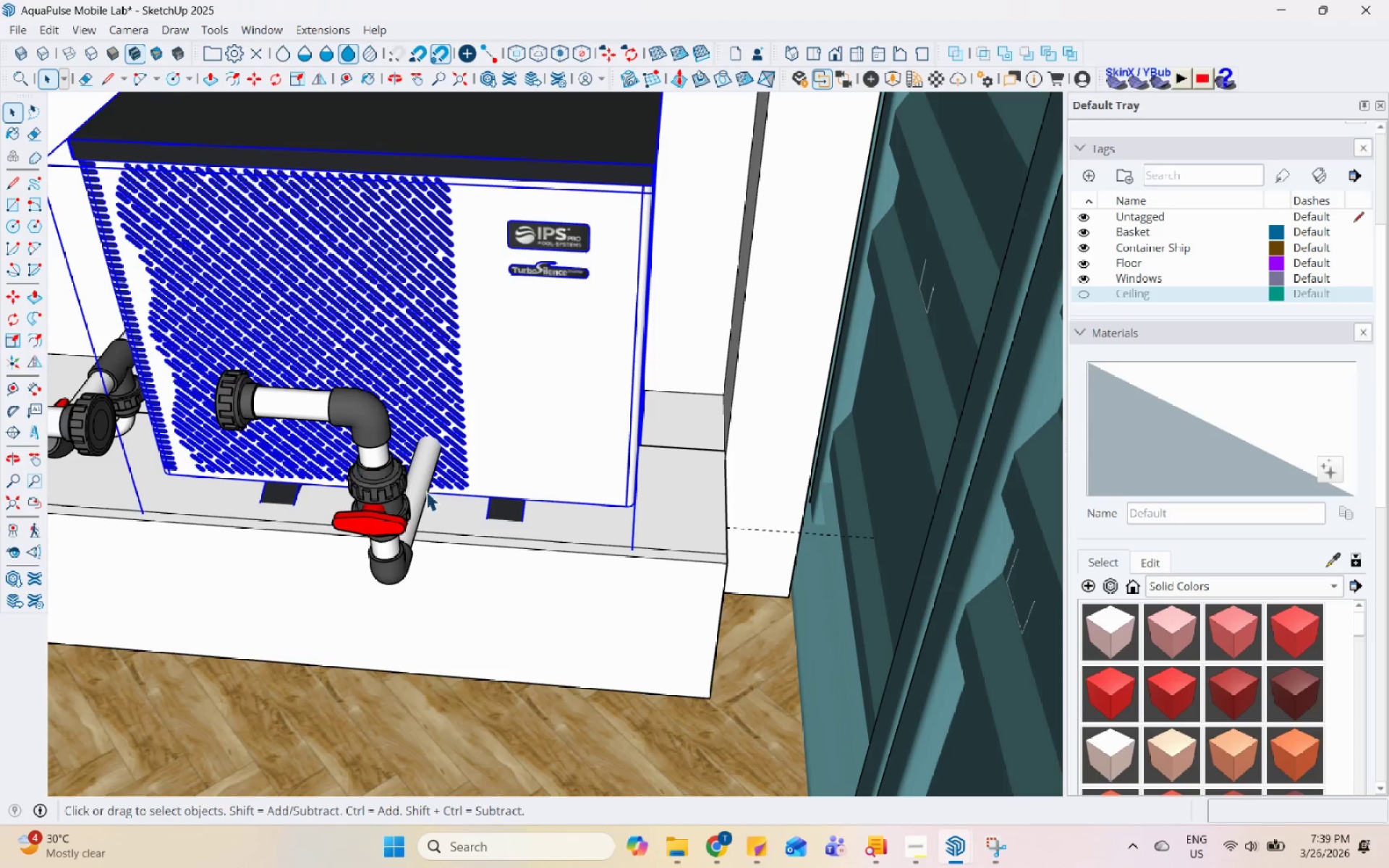 
left_click([426, 491])
 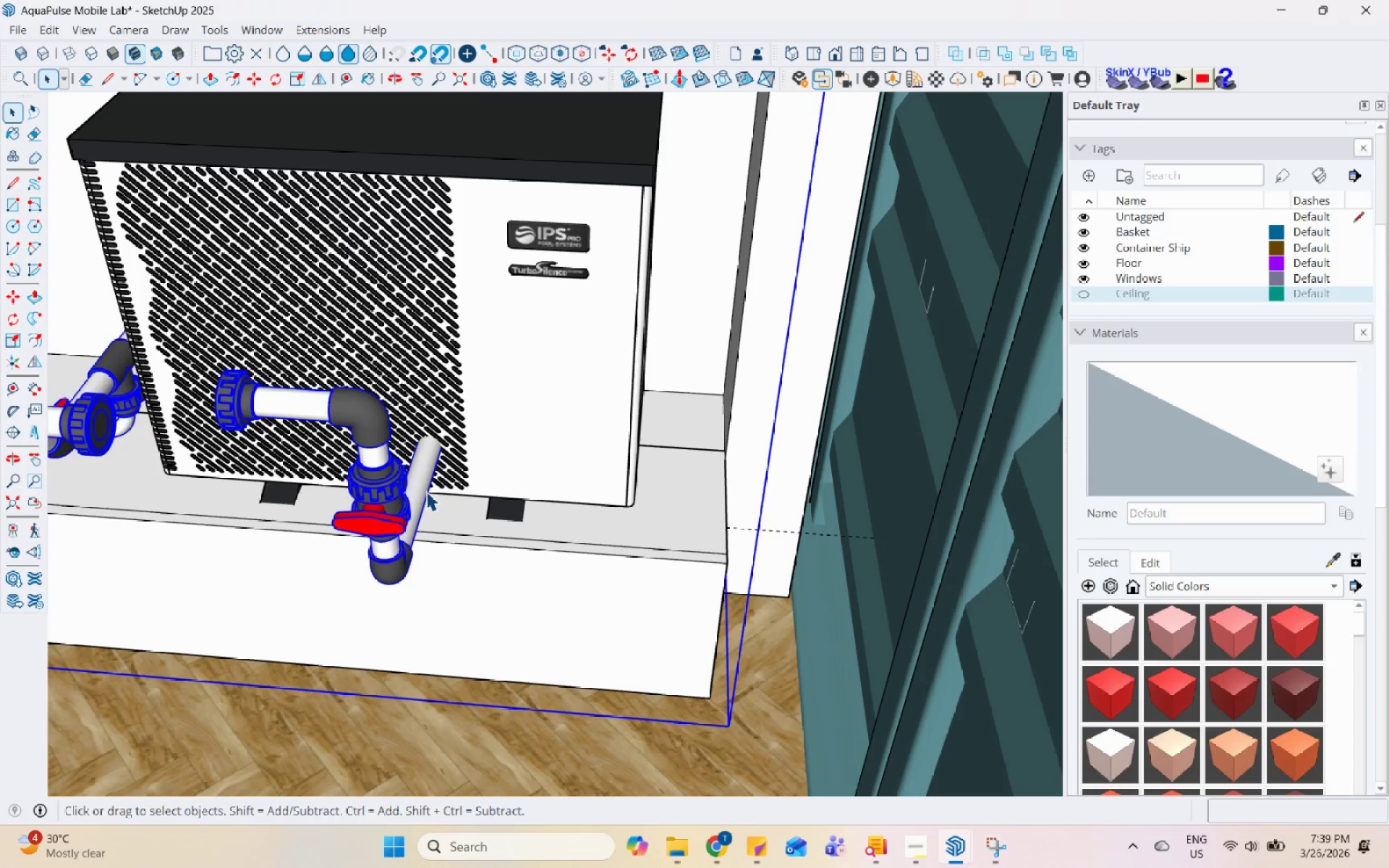 
scroll: coordinate [417, 529], scroll_direction: down, amount: 5.0
 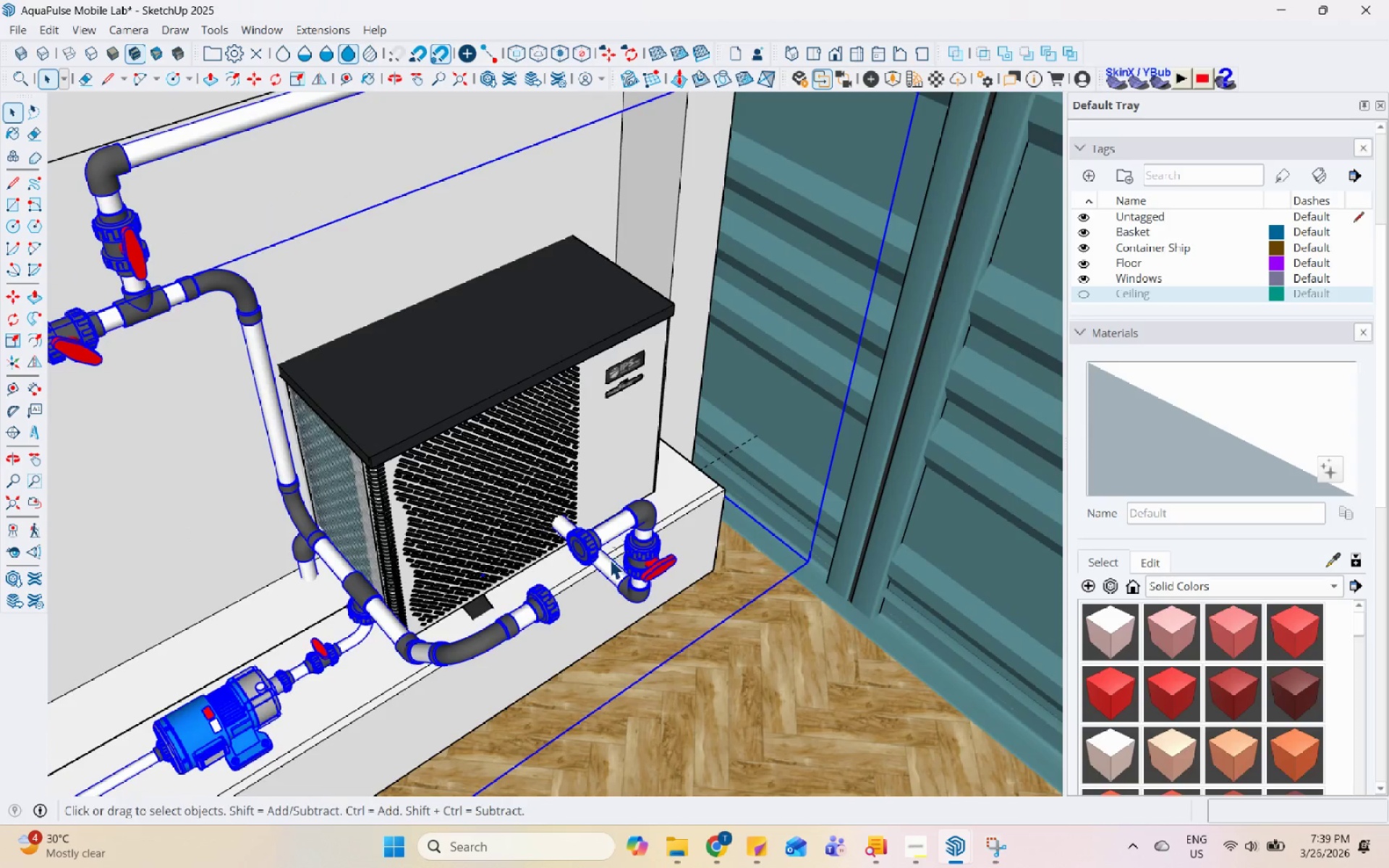 
double_click([610, 559])
 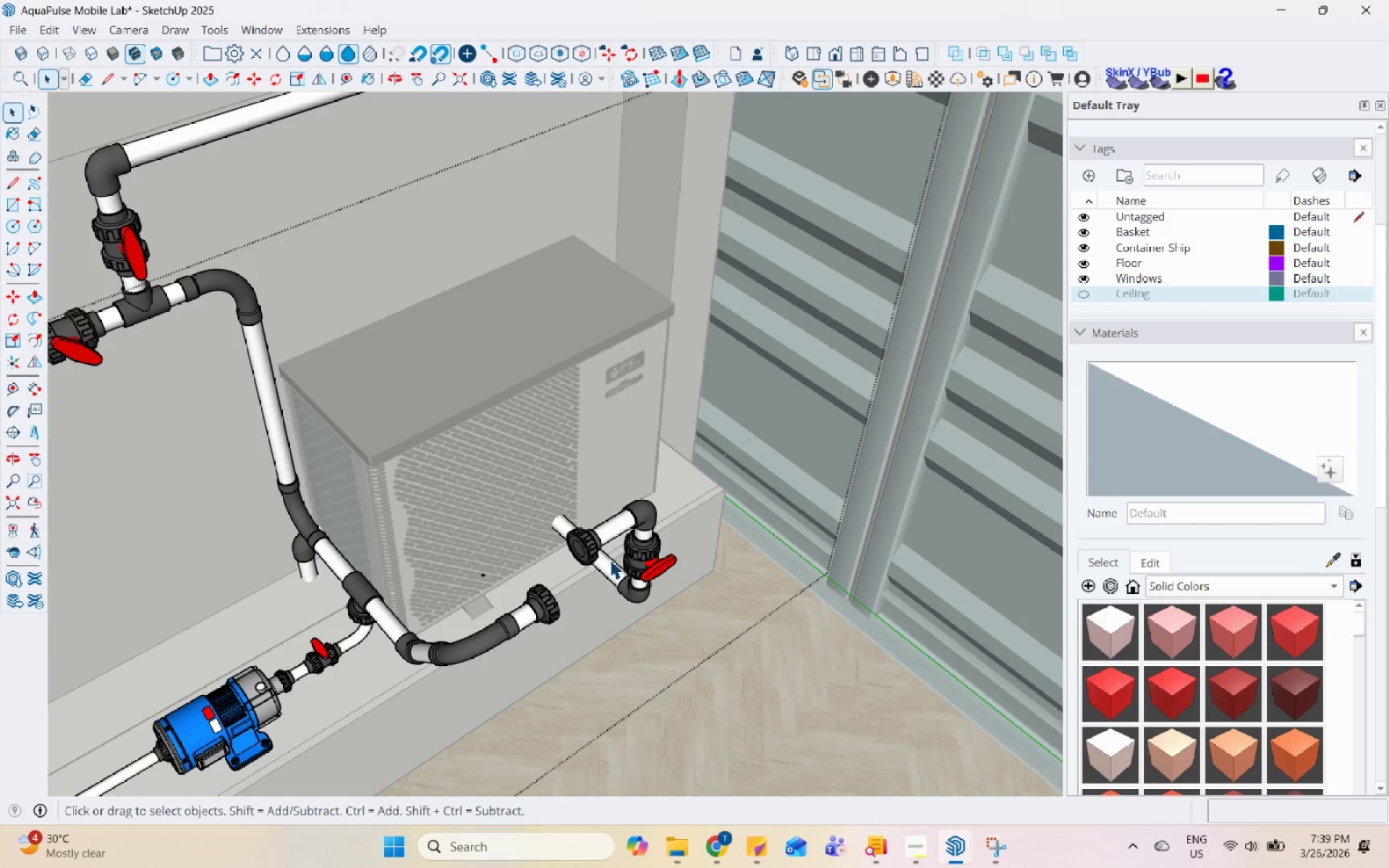 
triple_click([609, 564])
 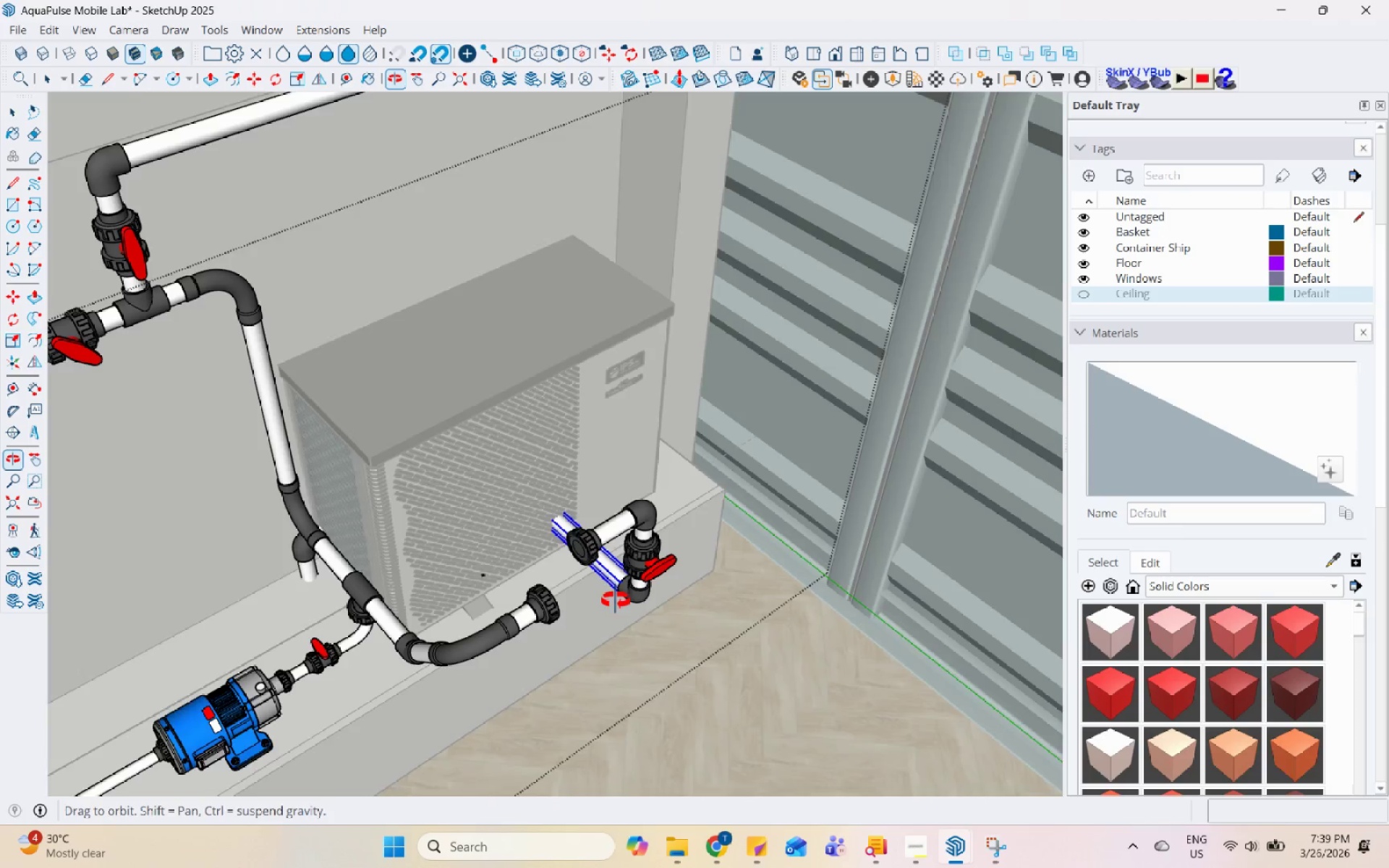 
scroll: coordinate [616, 578], scroll_direction: down, amount: 6.0
 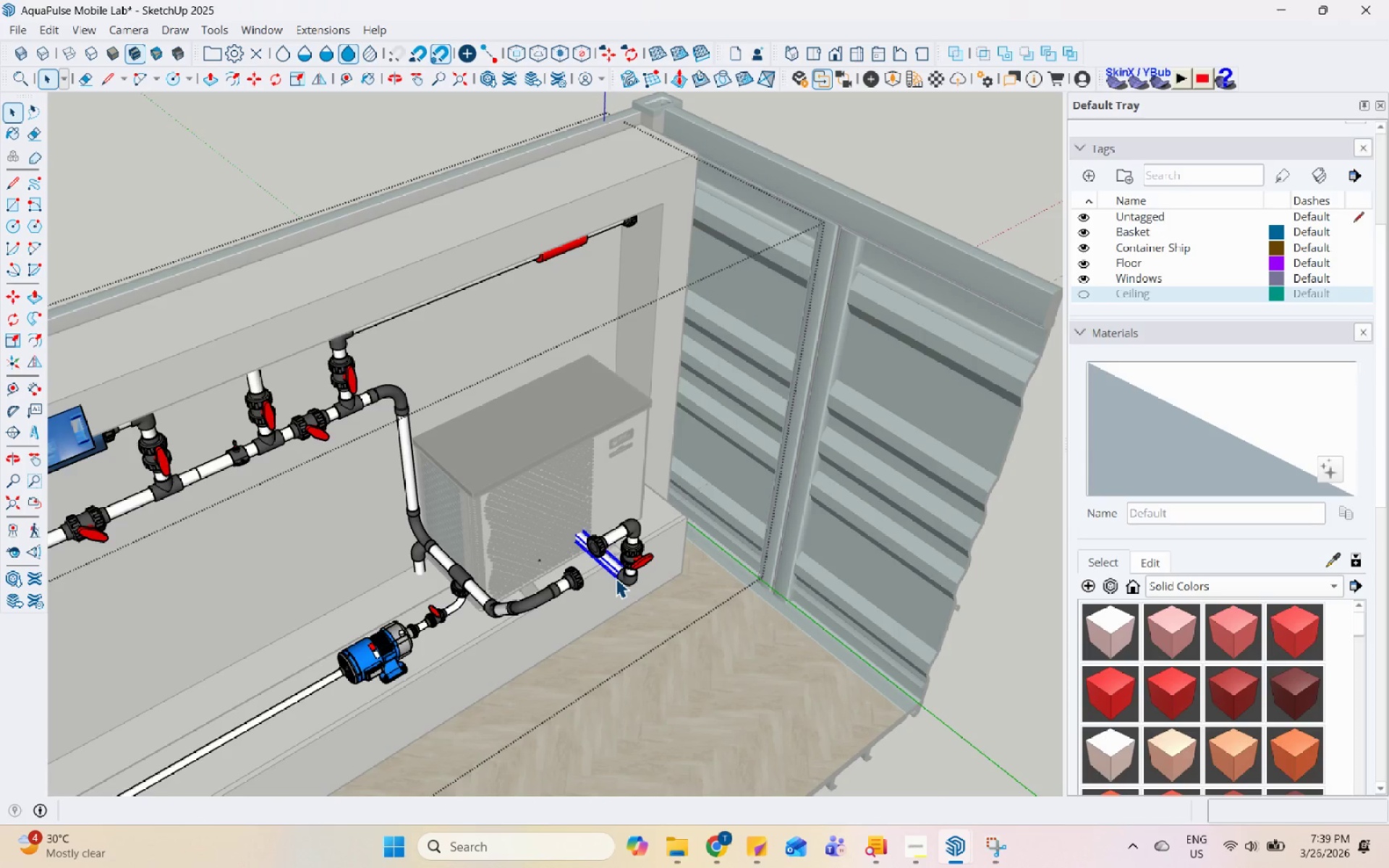 
left_click_drag(start_coordinate=[779, 666], to_coordinate=[616, 524])
 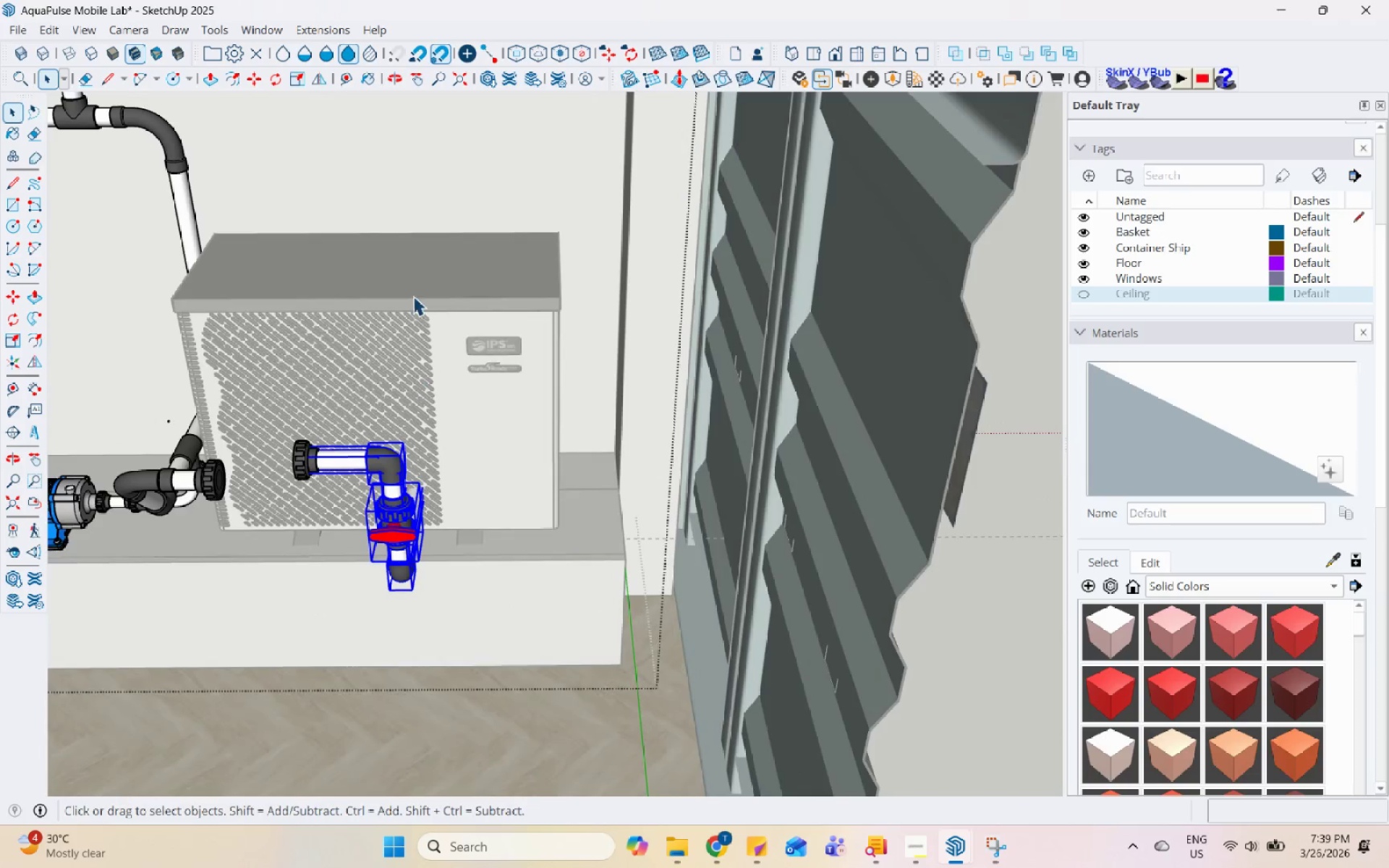 
scroll: coordinate [598, 511], scroll_direction: up, amount: 5.0
 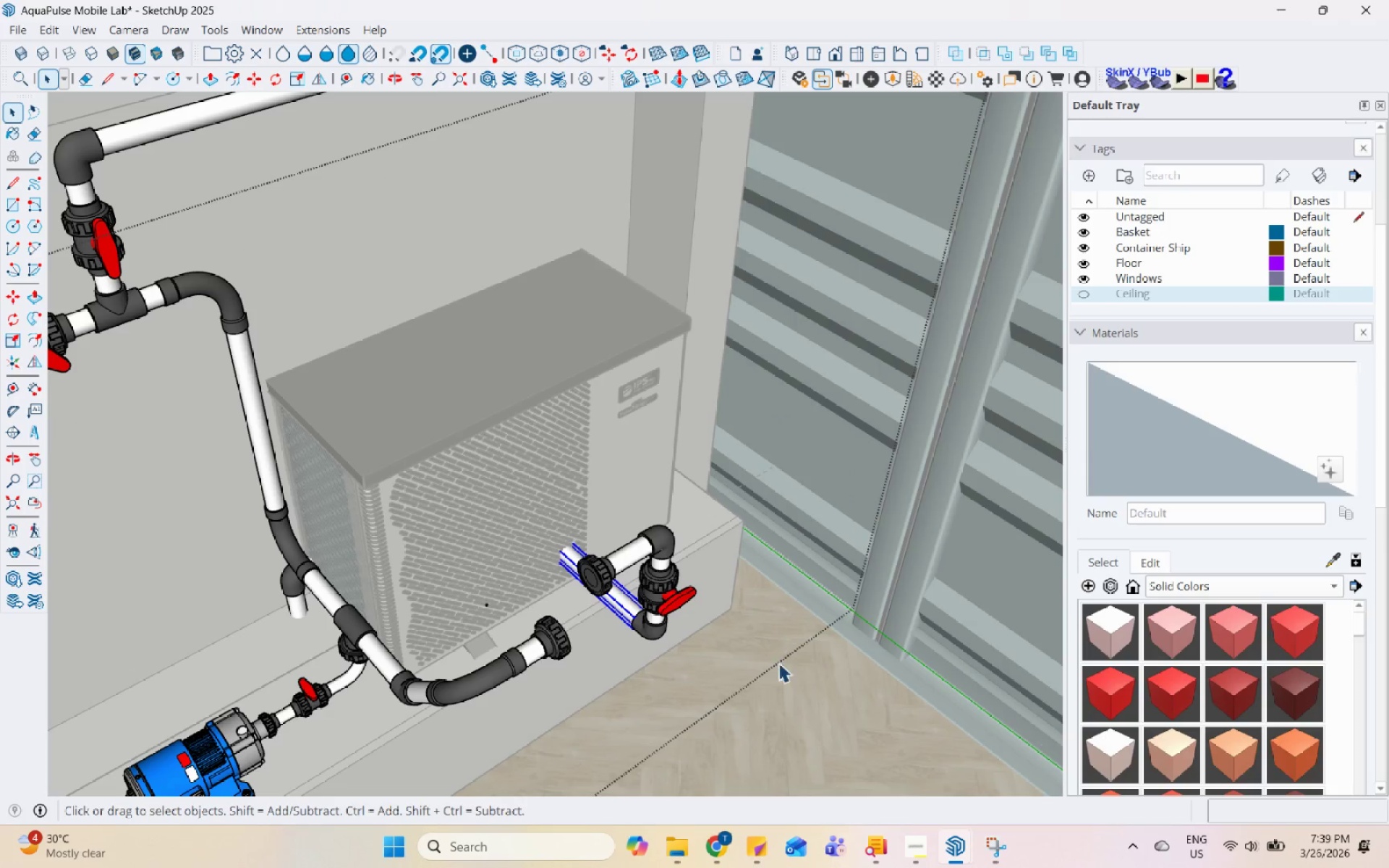 
left_click([39, 54])
 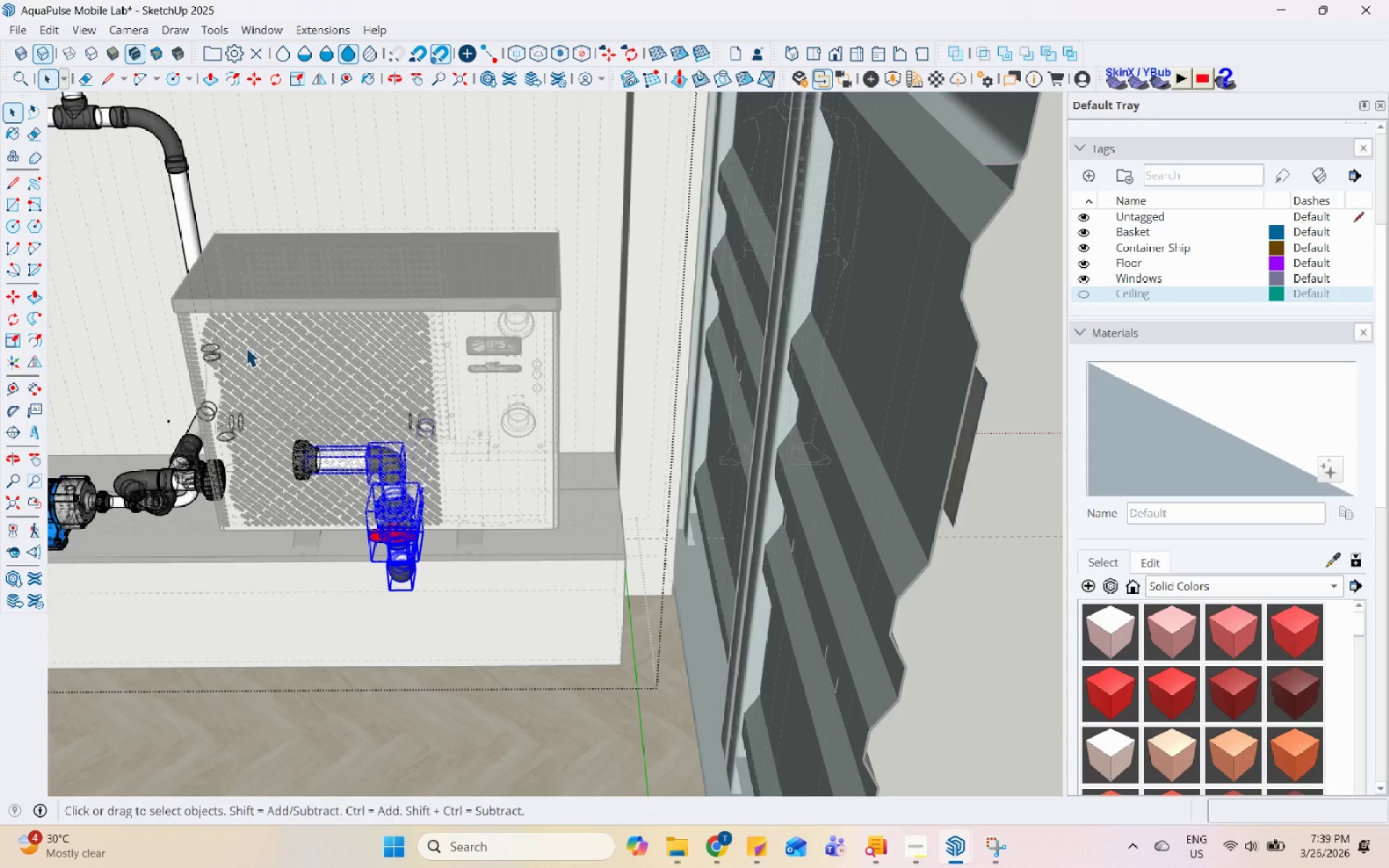 
scroll: coordinate [250, 354], scroll_direction: up, amount: 4.0
 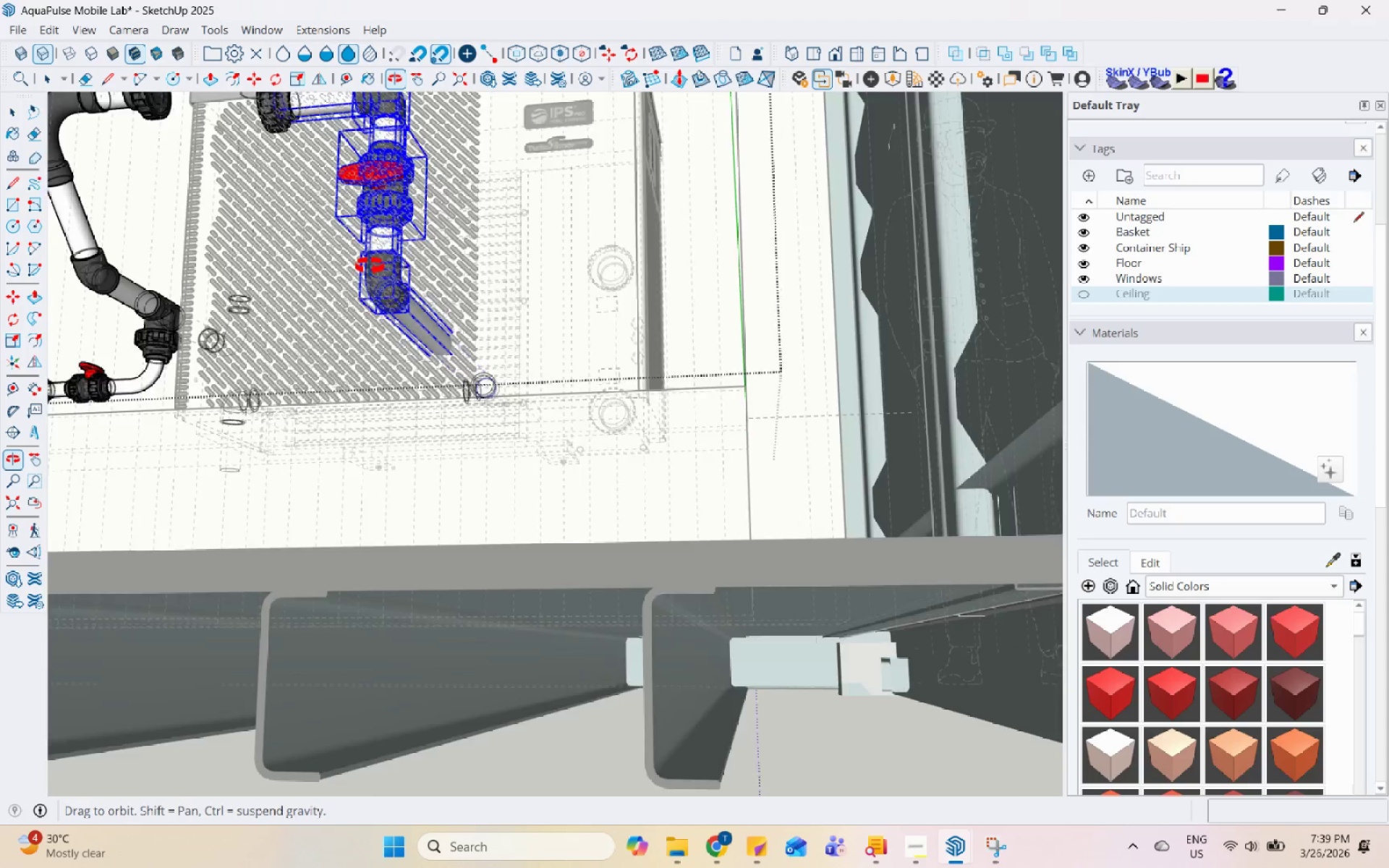 
scroll: coordinate [789, 537], scroll_direction: down, amount: 6.0
 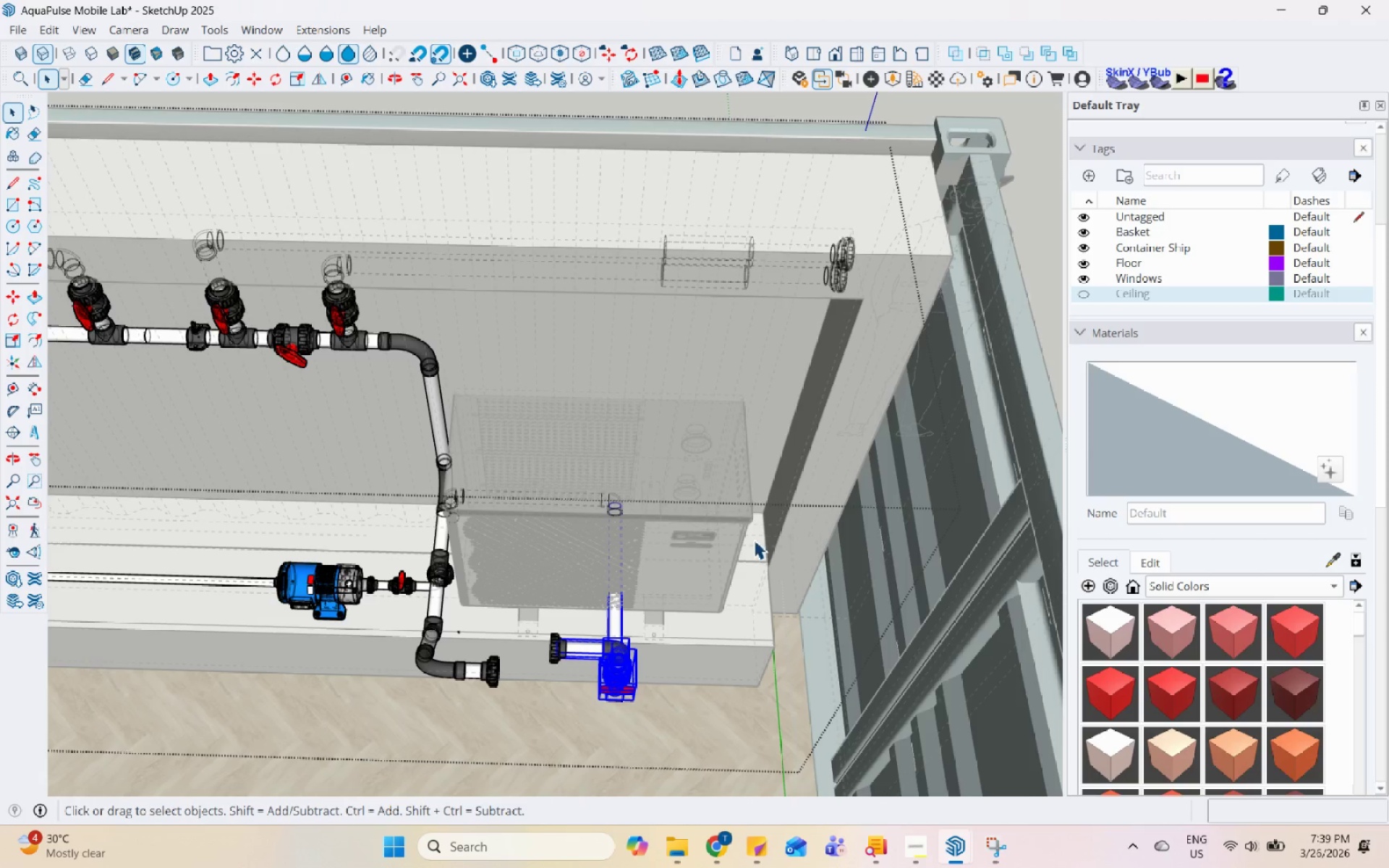 
scroll: coordinate [611, 532], scroll_direction: none, amount: 0.0
 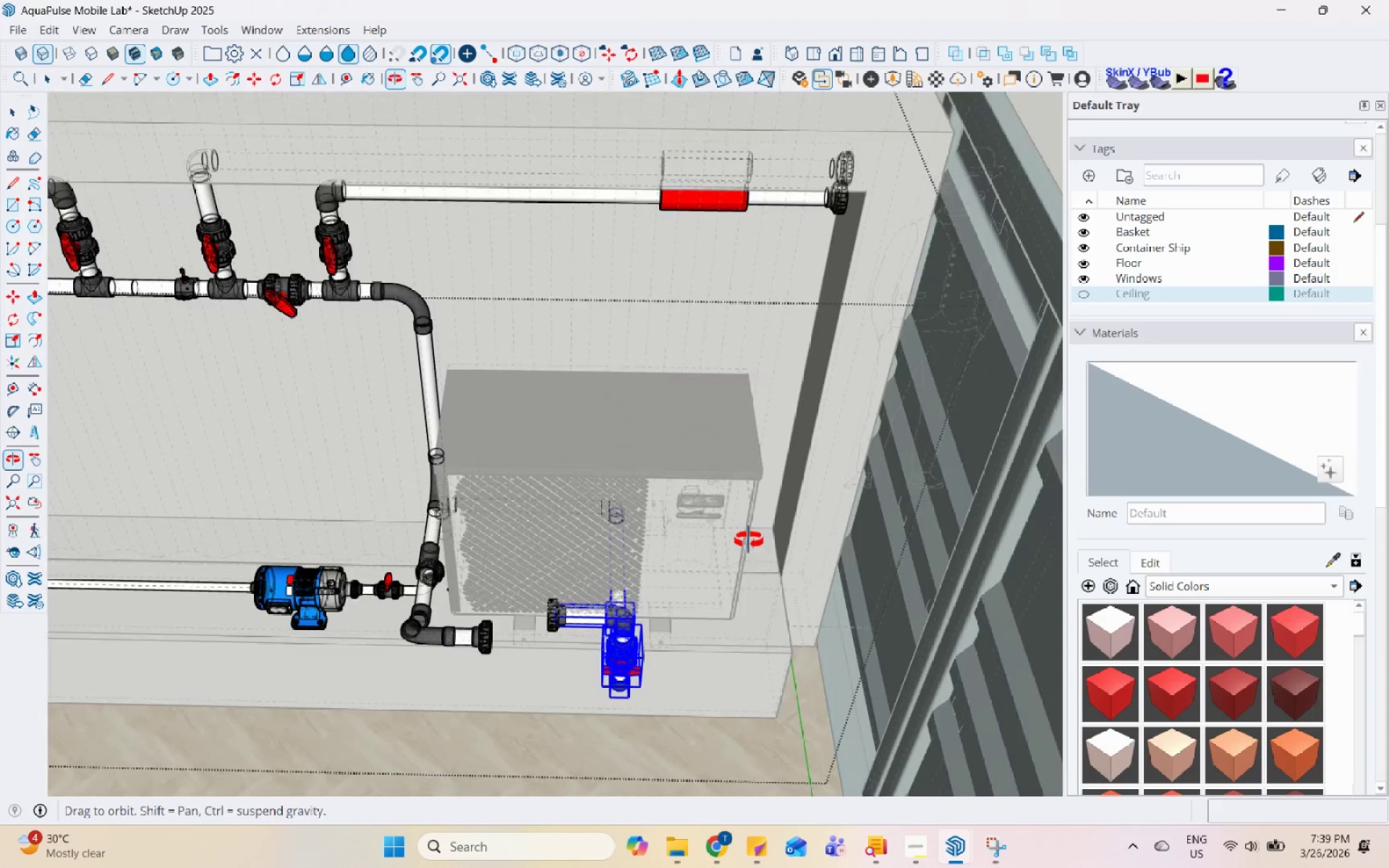 
key(Escape)
 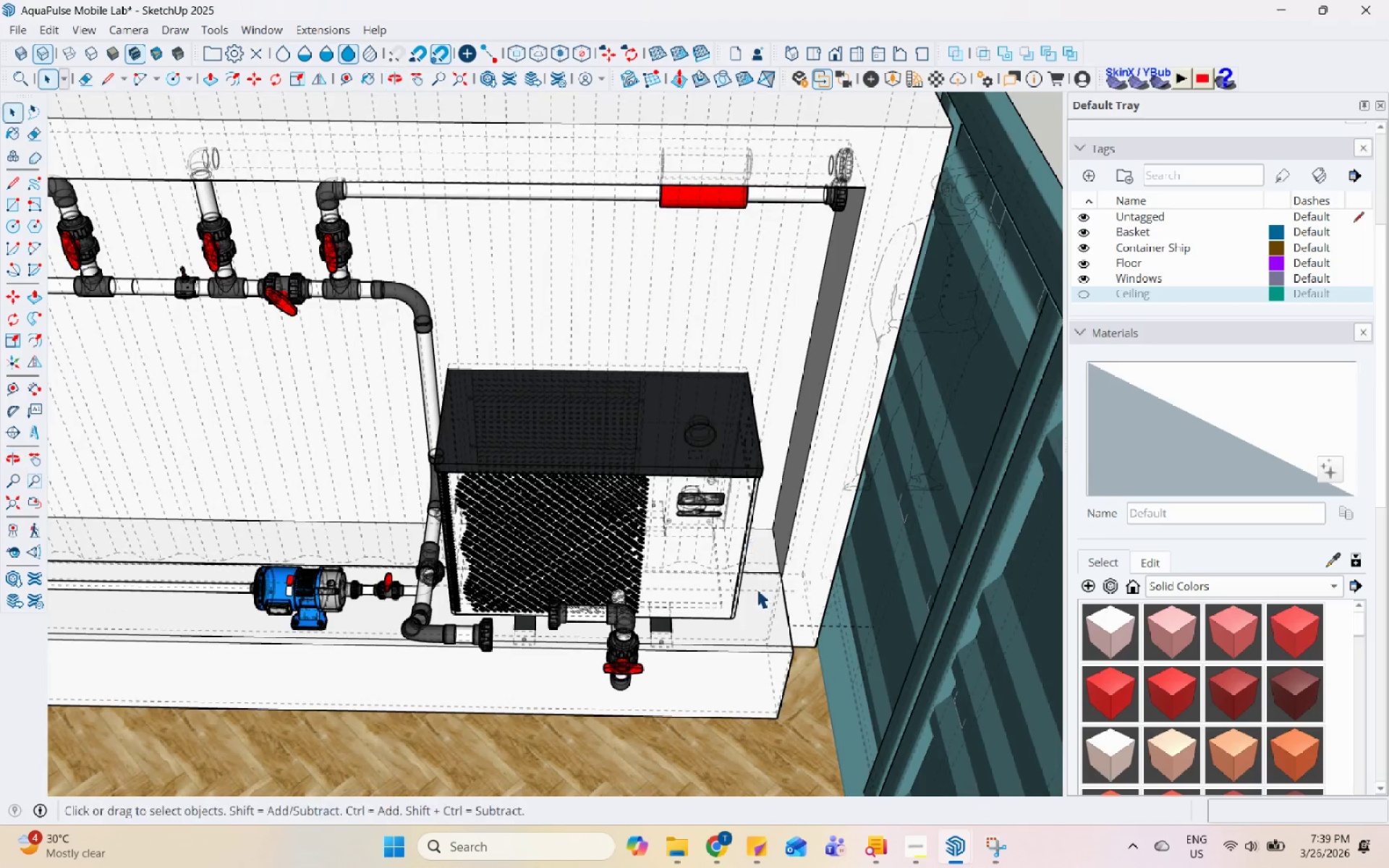 
key(Escape)
 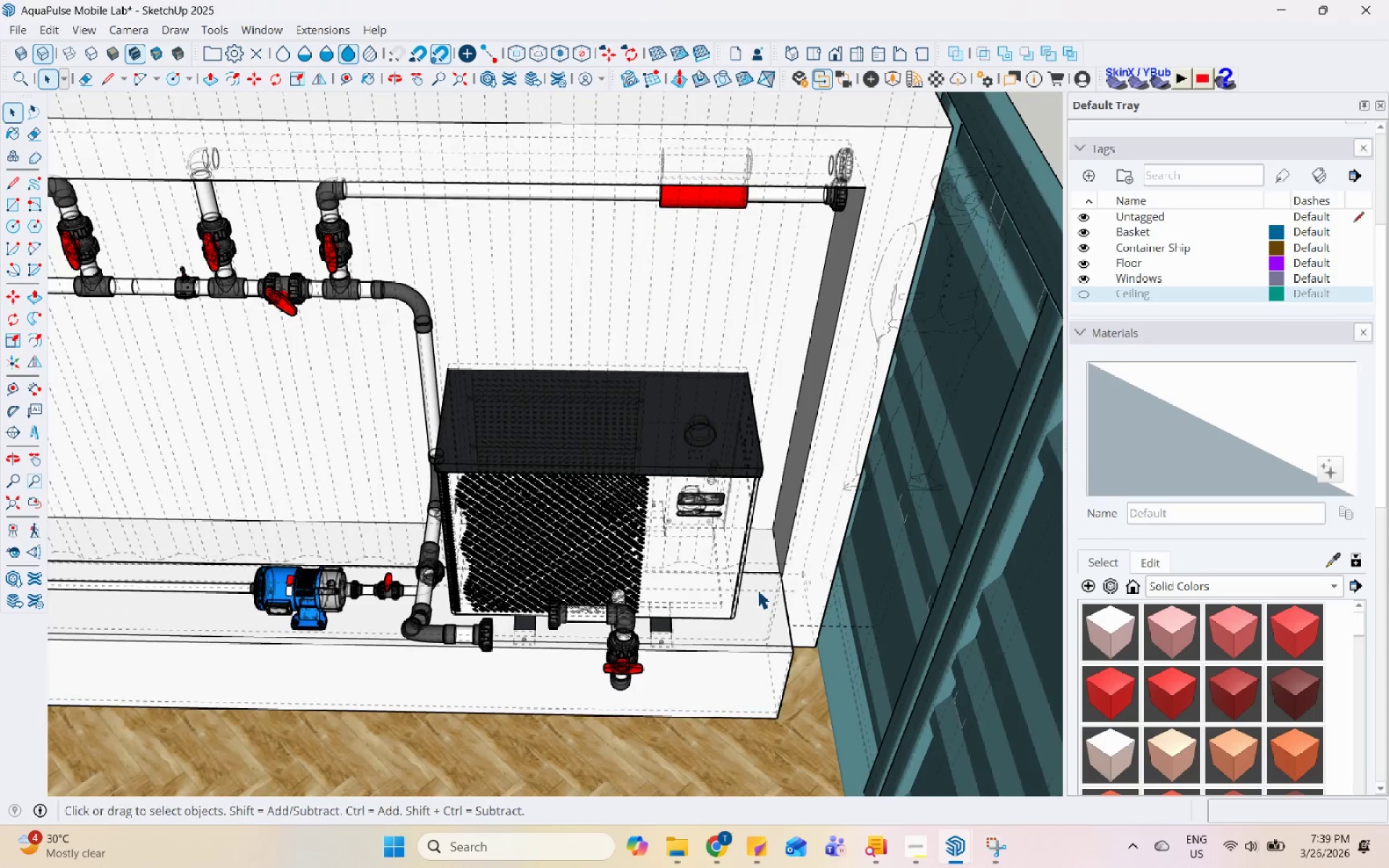 
scroll: coordinate [757, 590], scroll_direction: up, amount: 5.0
 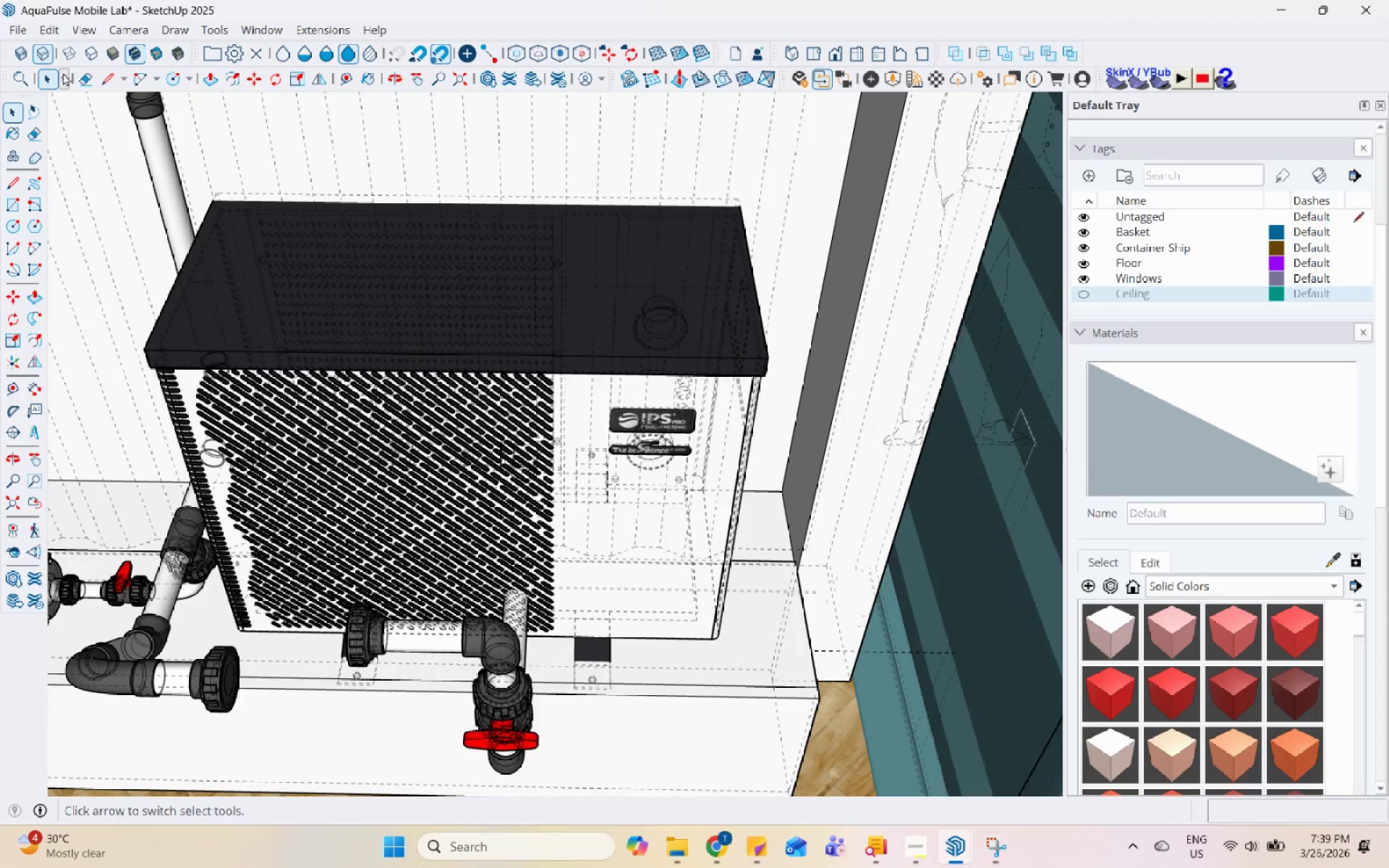 
left_click([48, 47])
 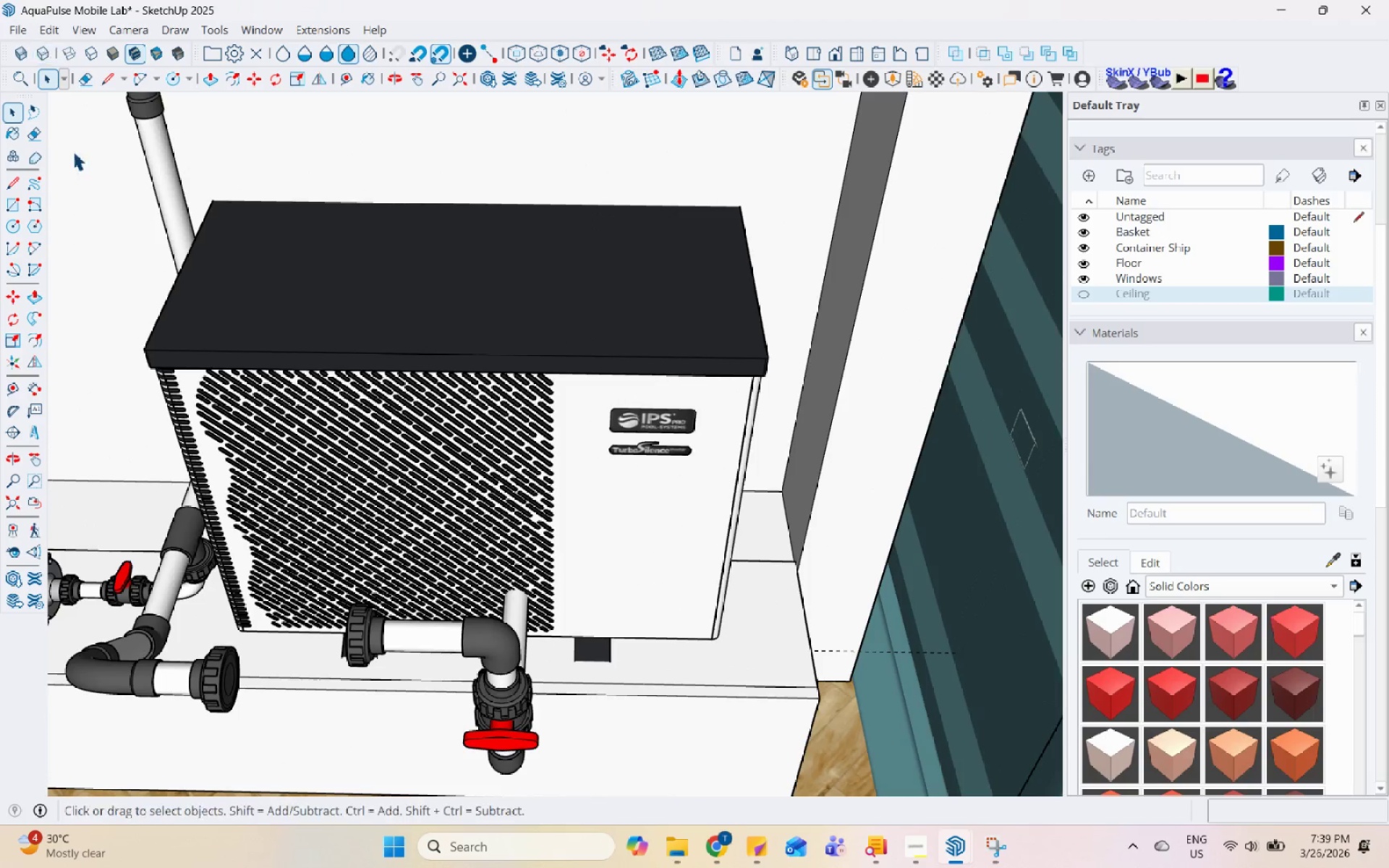 
scroll: coordinate [253, 505], scroll_direction: down, amount: 3.0
 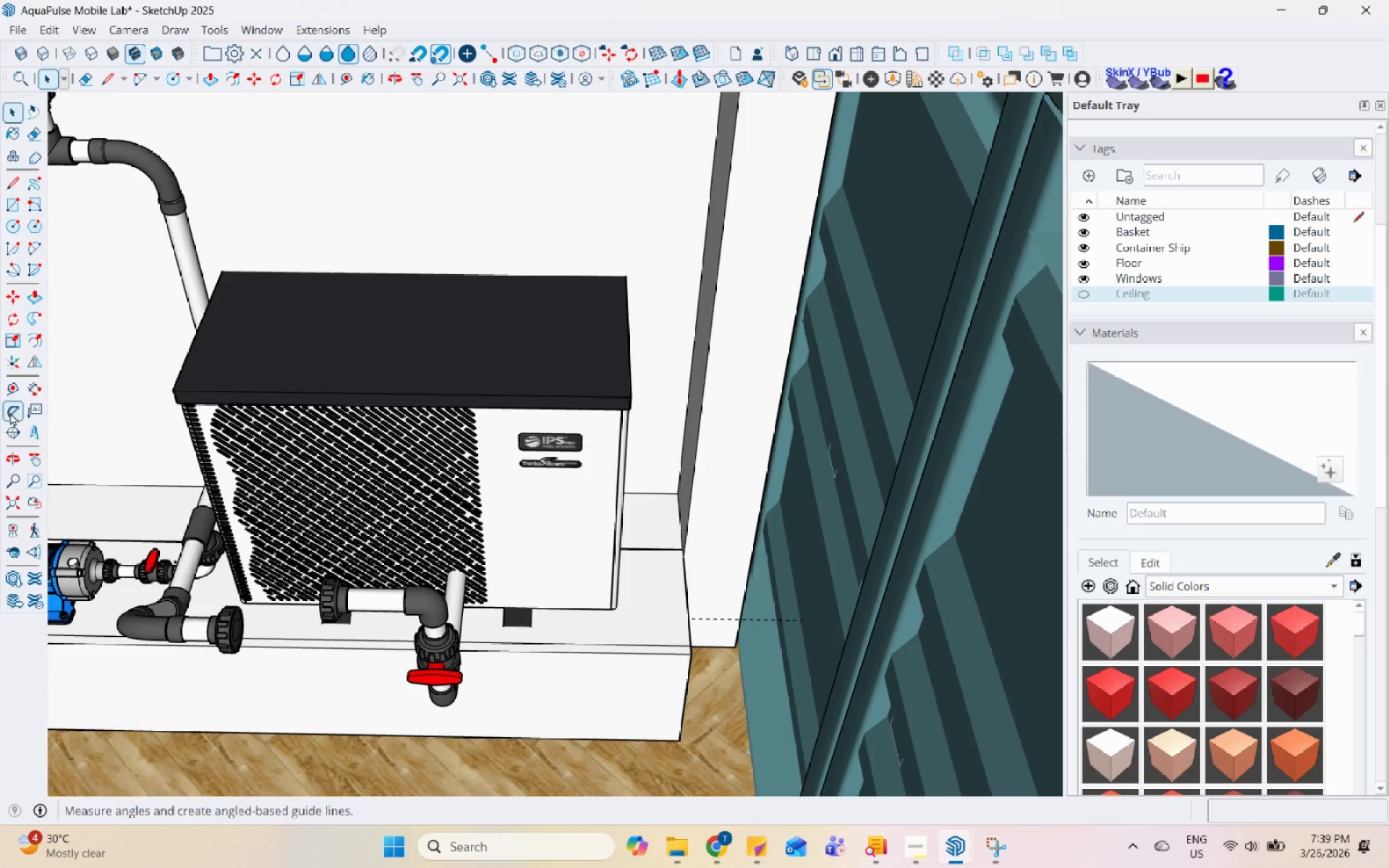 
left_click([9, 391])
 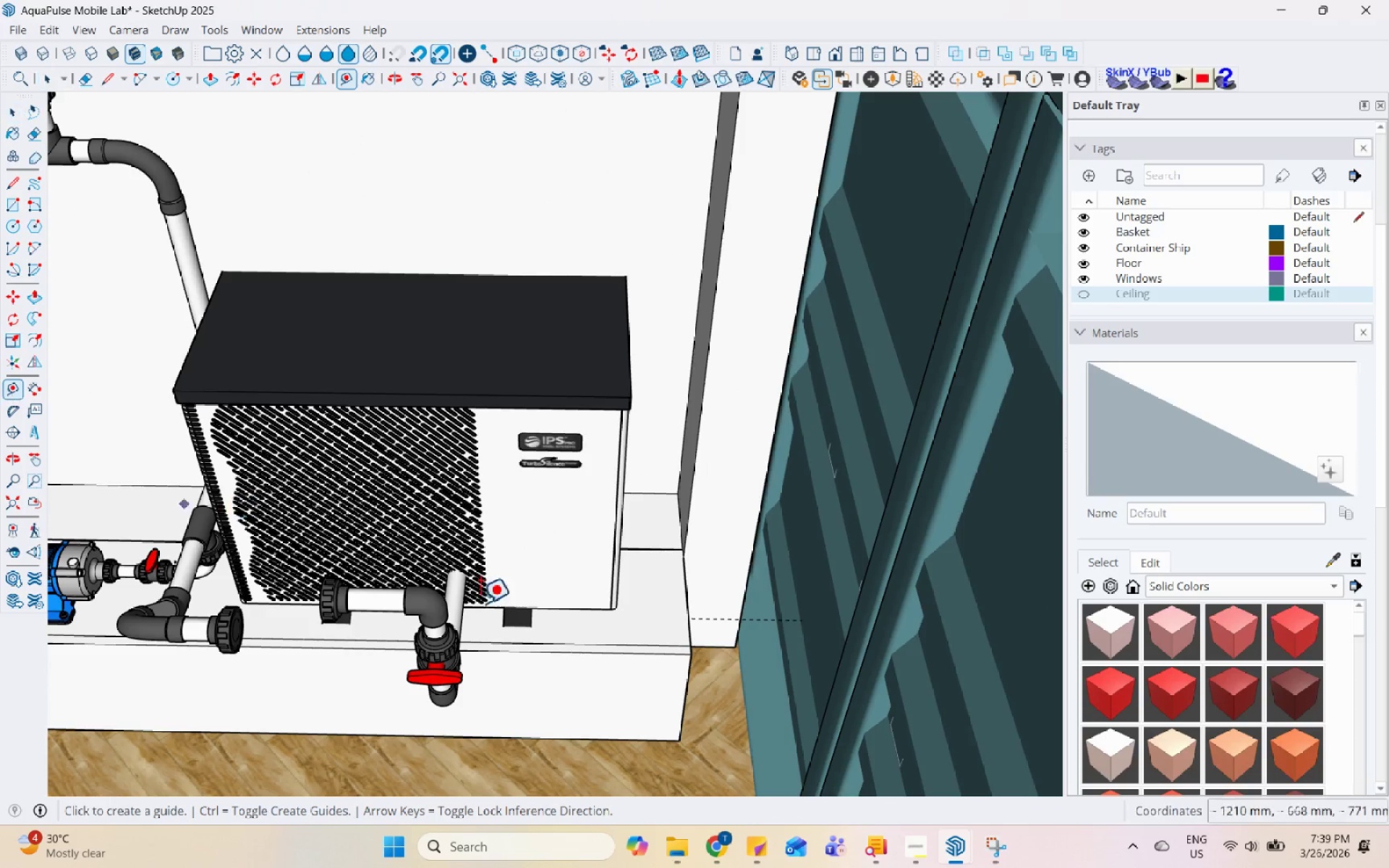 
scroll: coordinate [663, 511], scroll_direction: up, amount: 7.0
 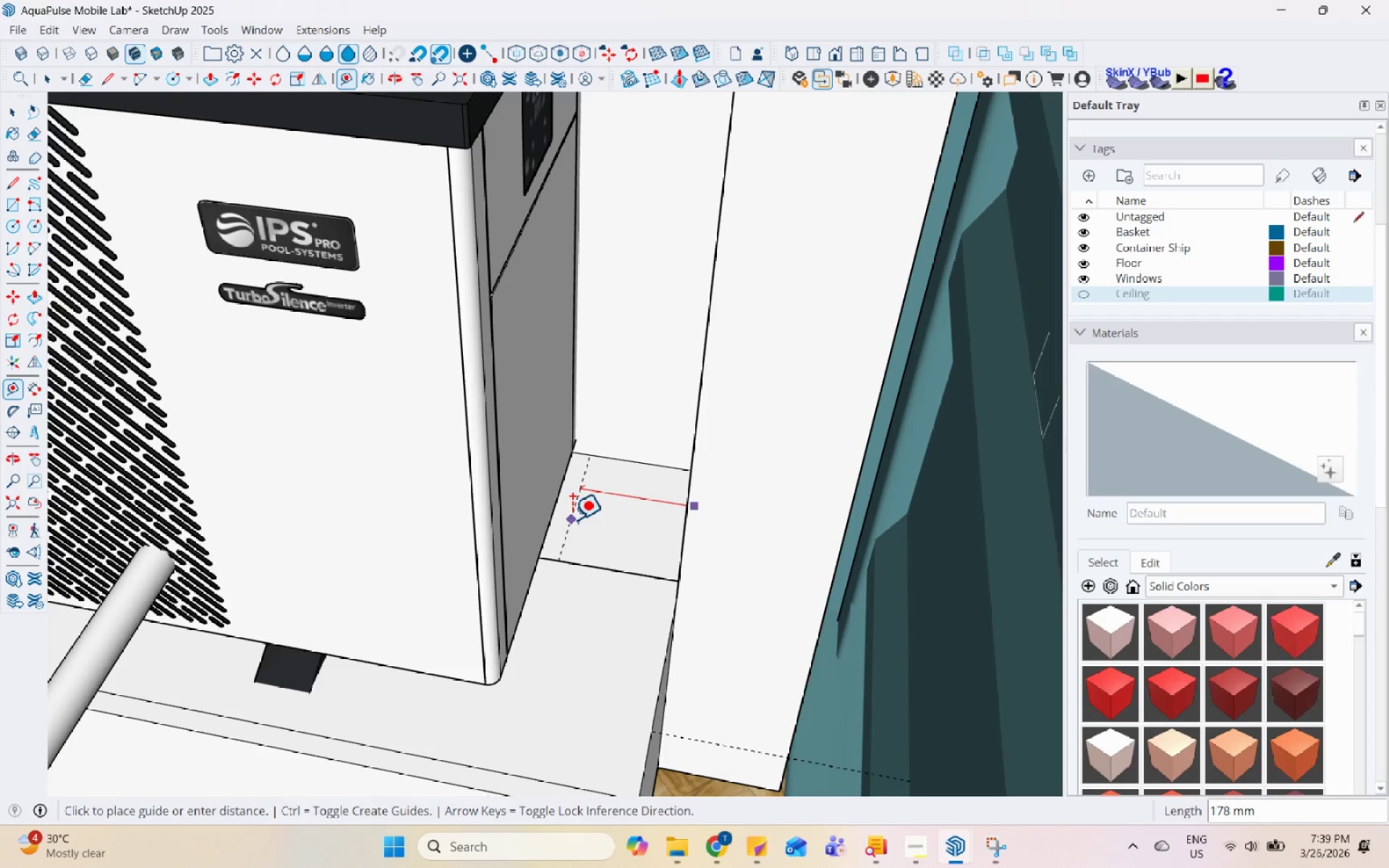 
left_click([570, 520])
 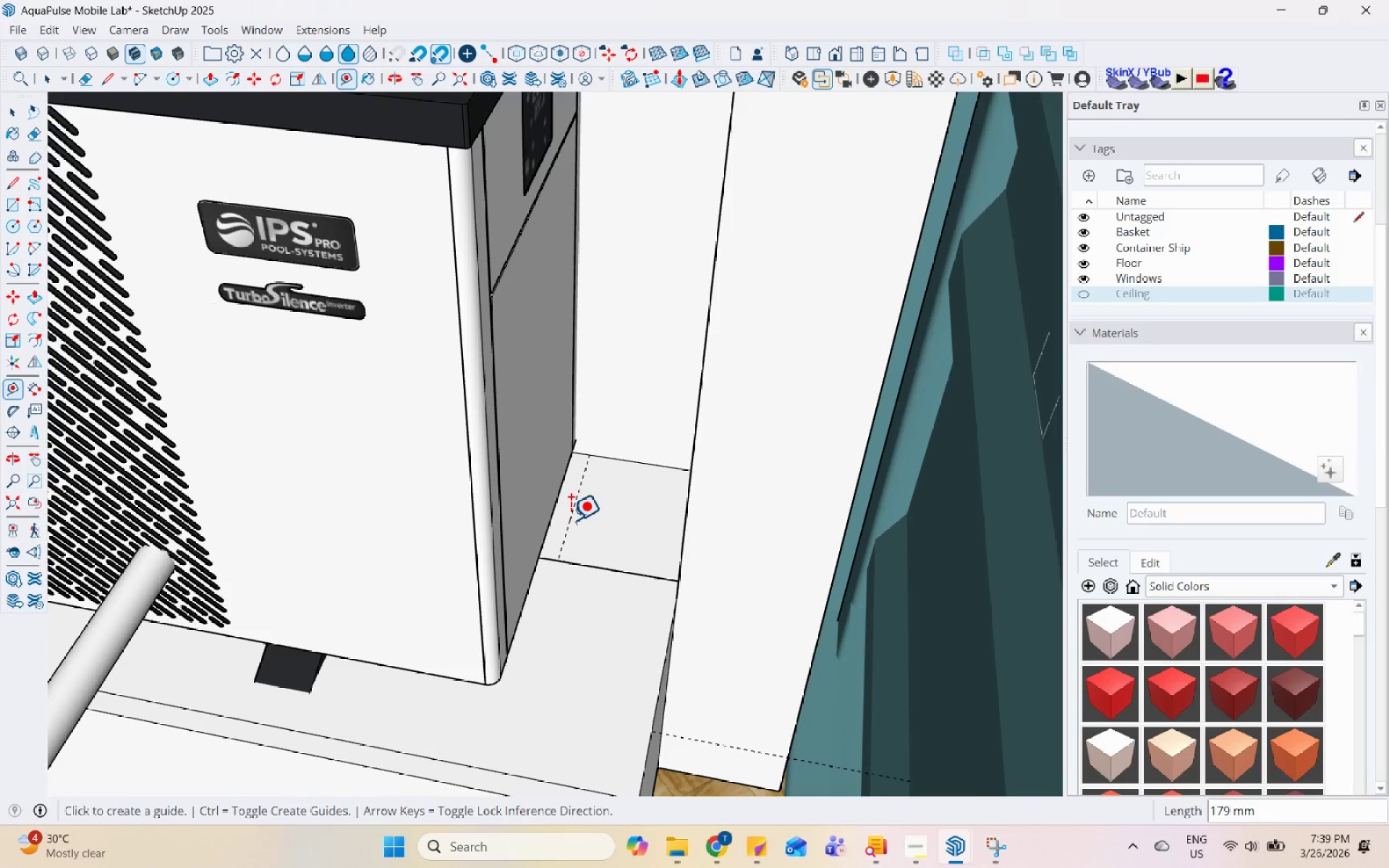 
scroll: coordinate [576, 544], scroll_direction: down, amount: 5.0
 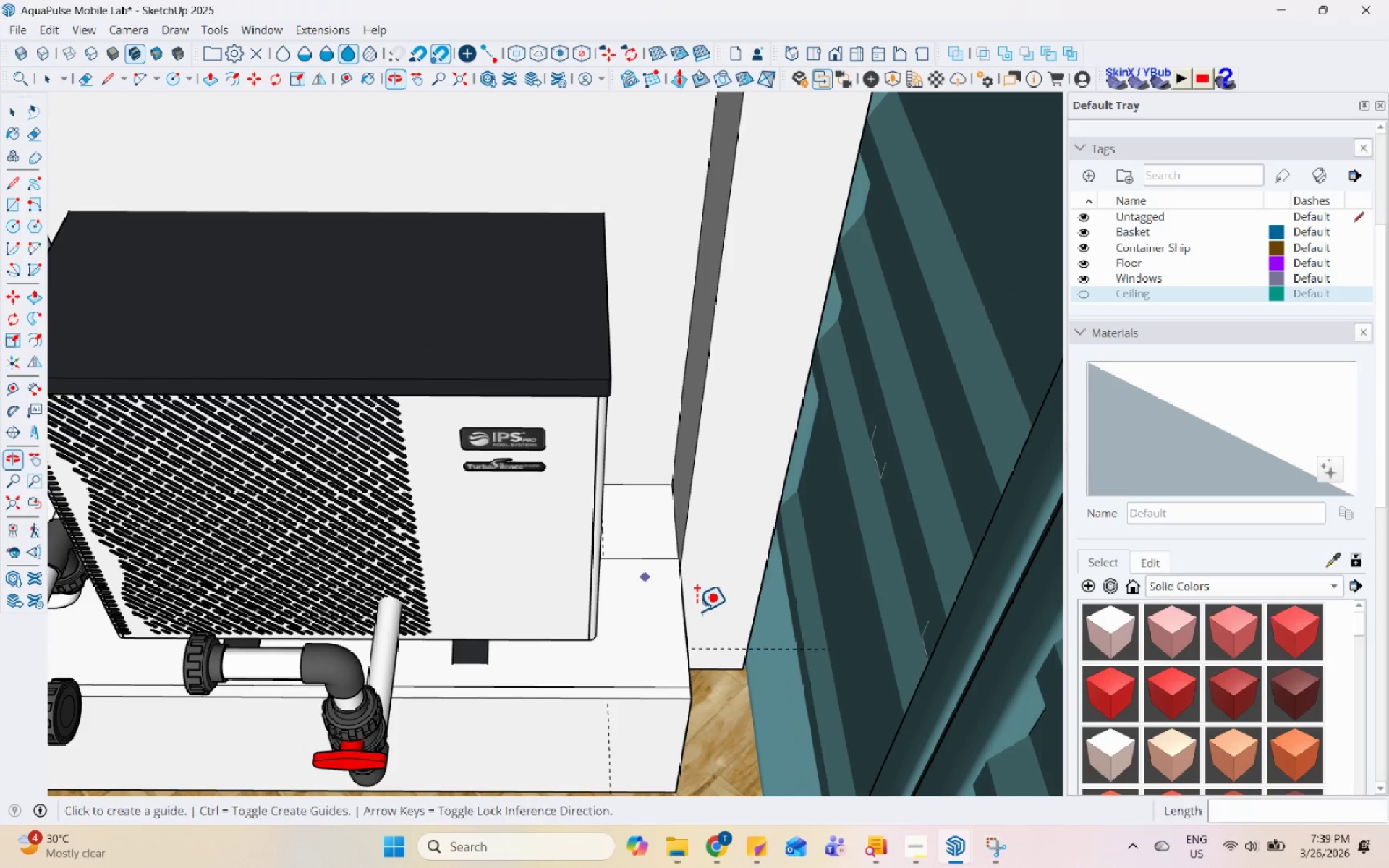 
key(Space)
 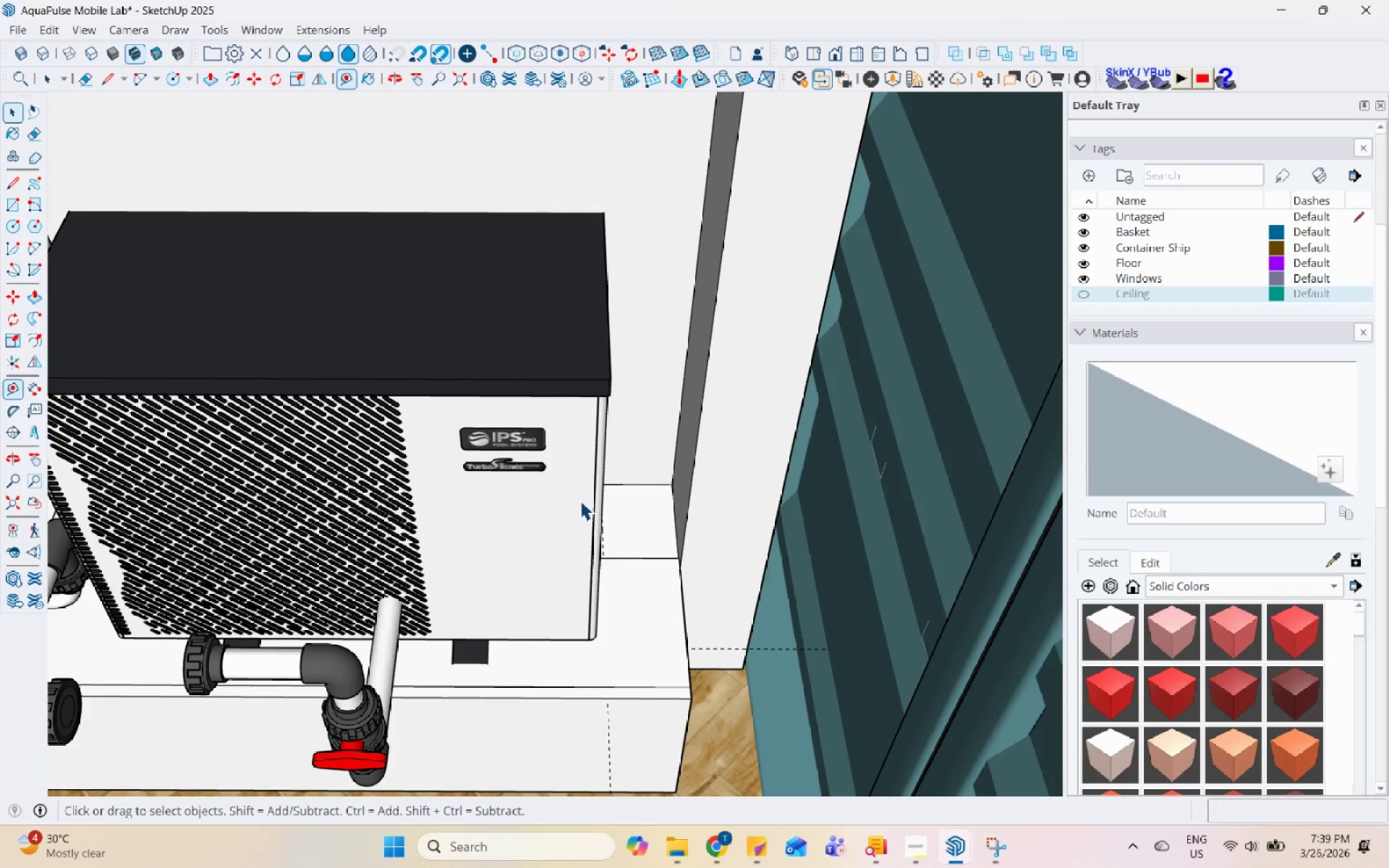 
left_click_drag(start_coordinate=[579, 499], to_coordinate=[573, 499])
 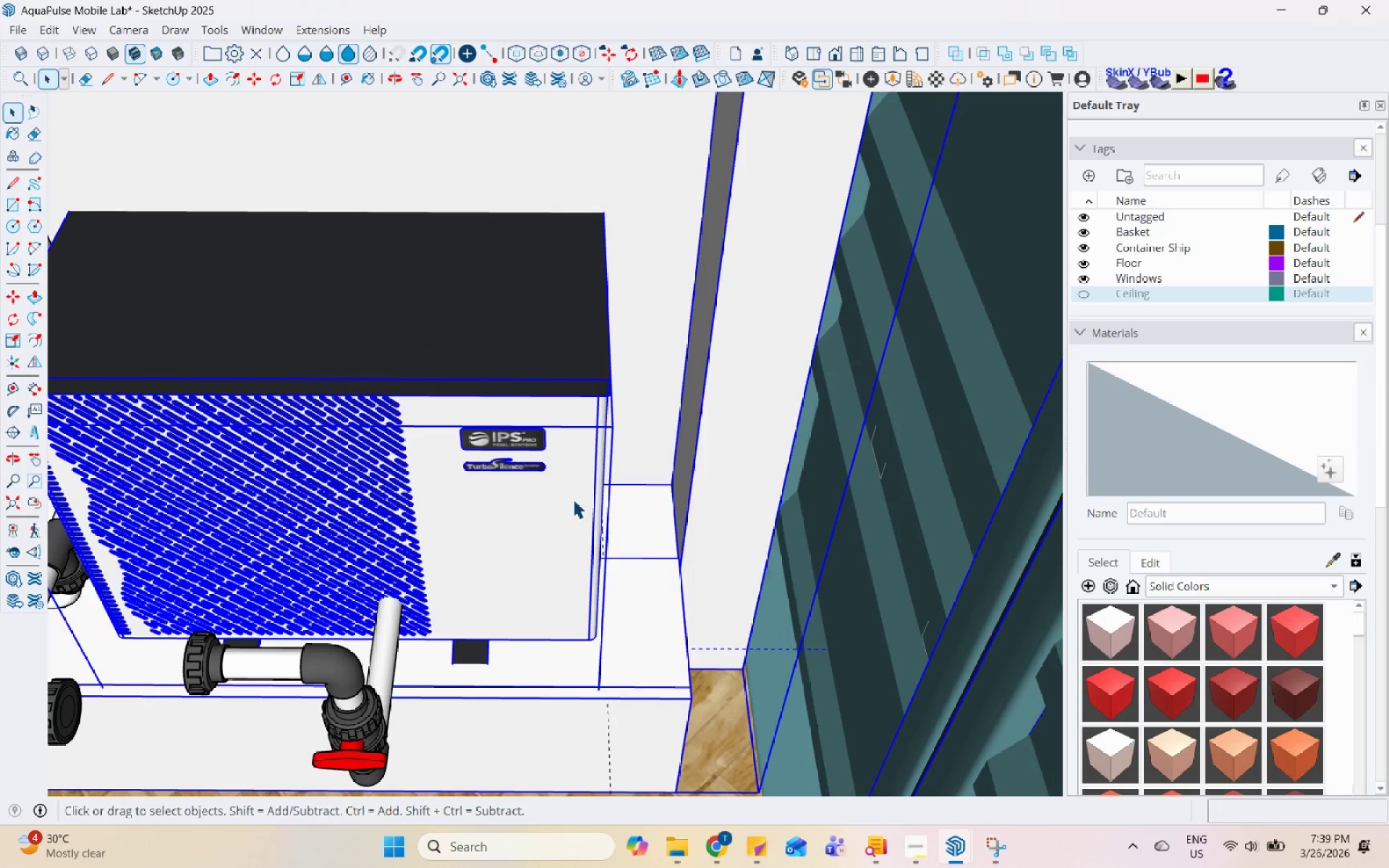 
right_click([573, 499])
 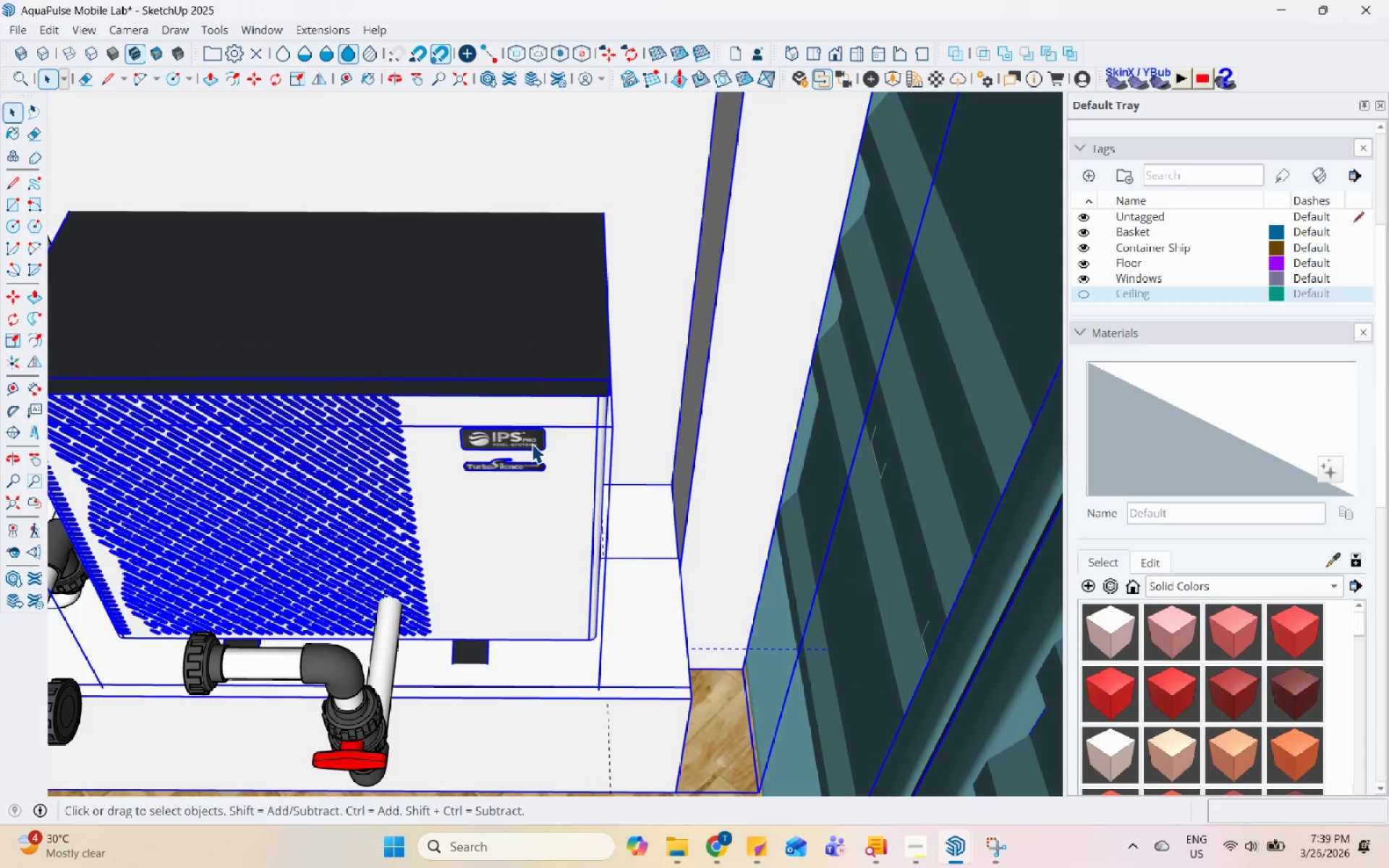 
double_click([532, 443])
 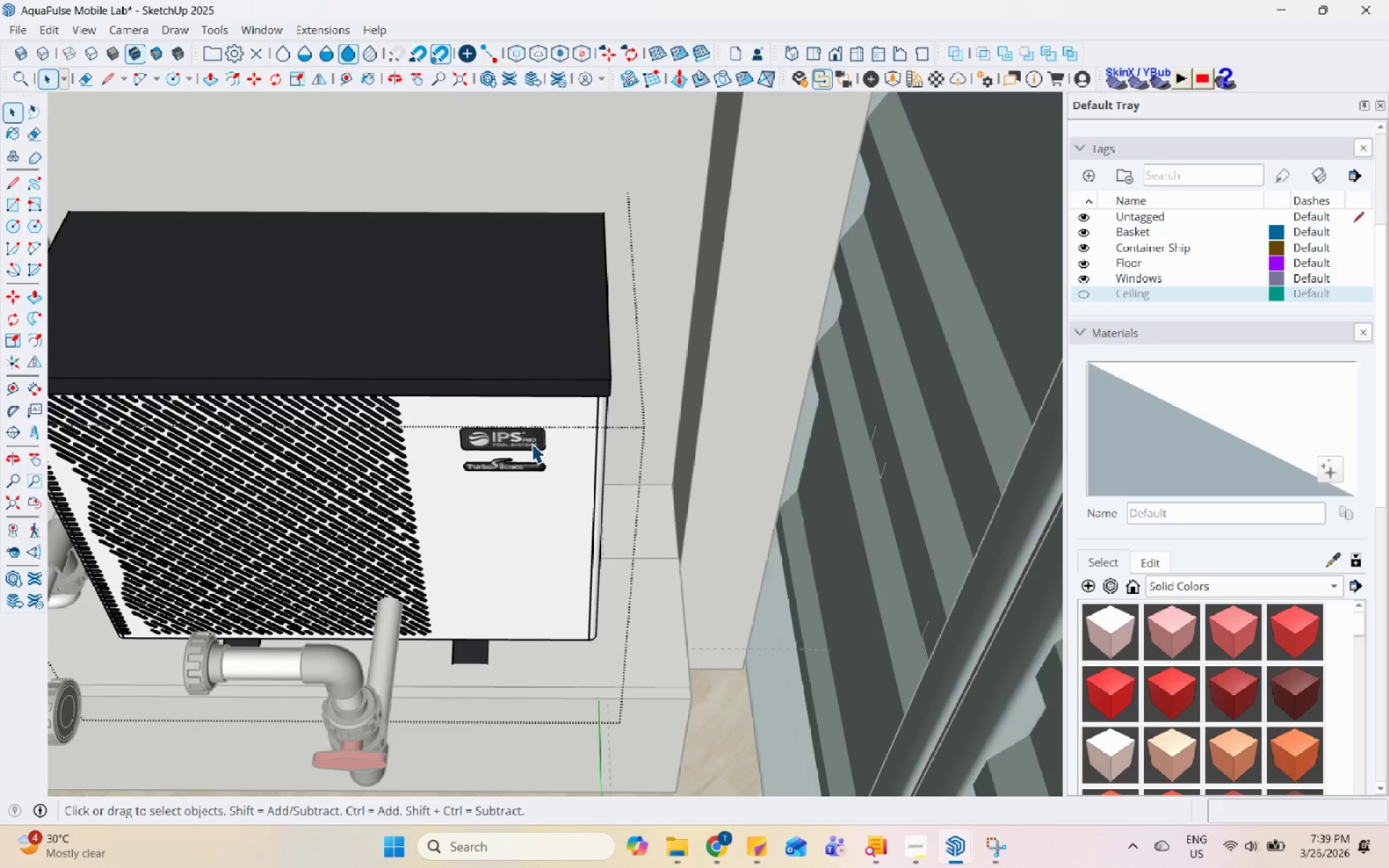 
triple_click([532, 443])
 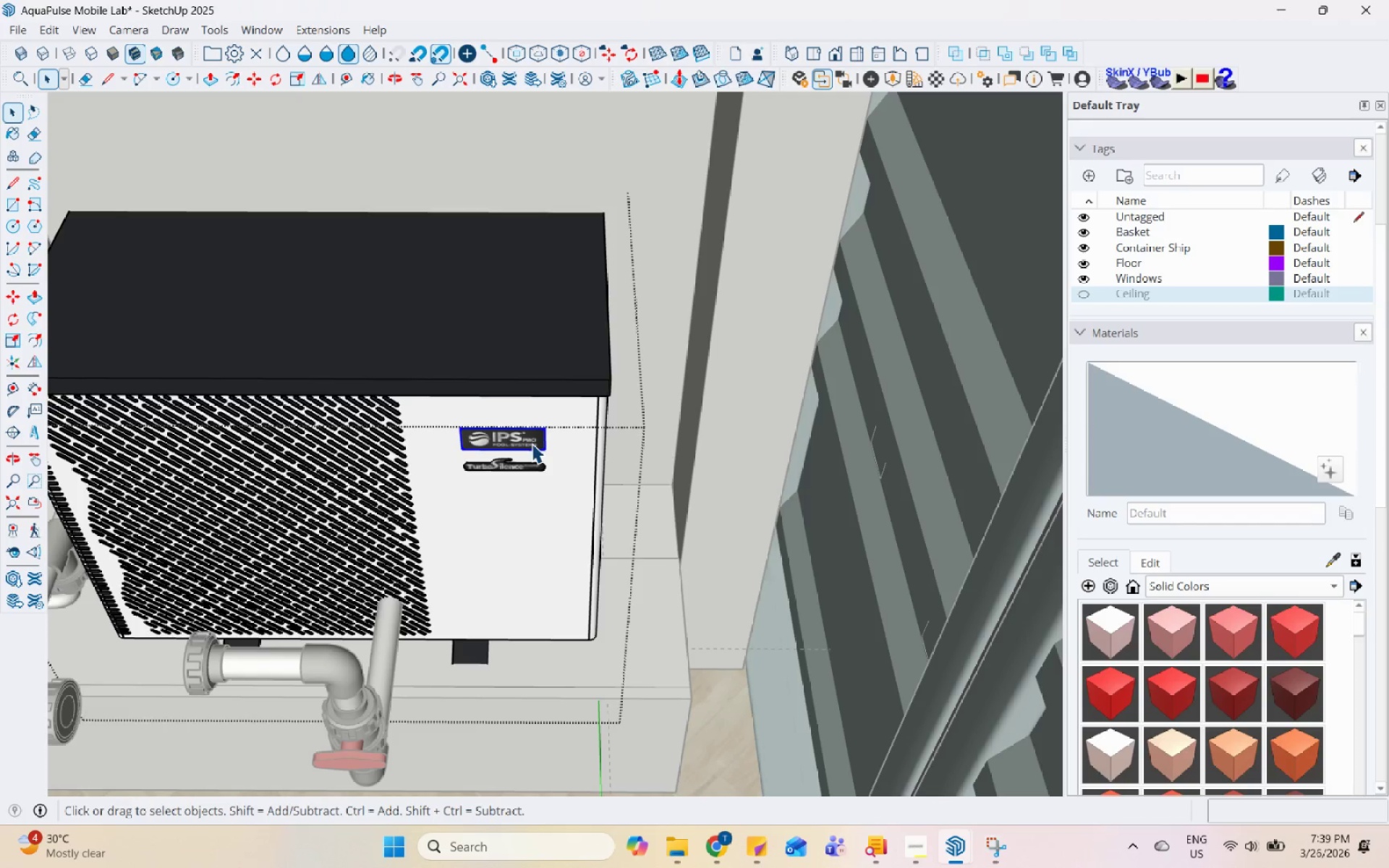 
key(Escape)
 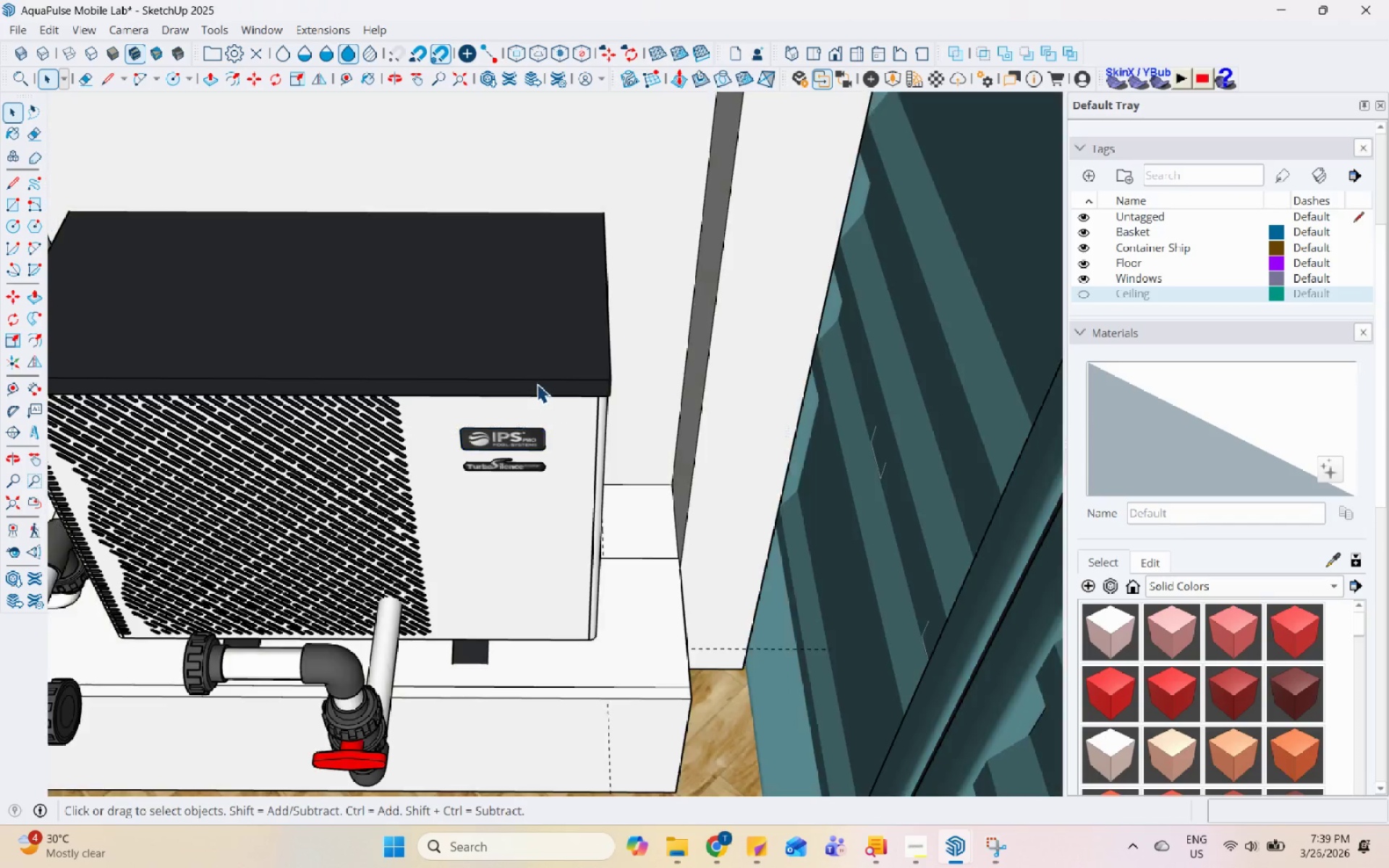 
left_click([537, 383])
 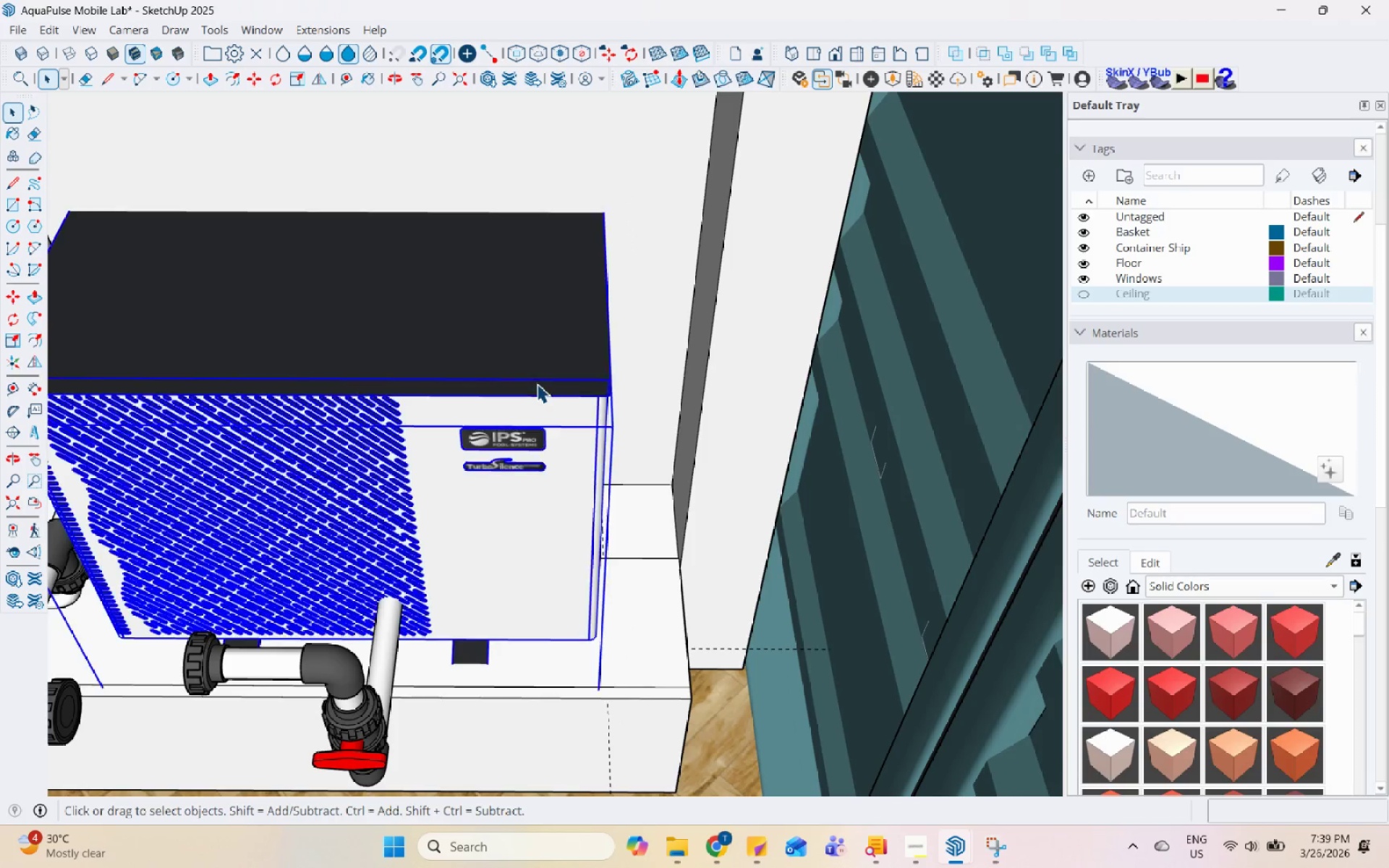 
scroll: coordinate [537, 383], scroll_direction: down, amount: 6.0
 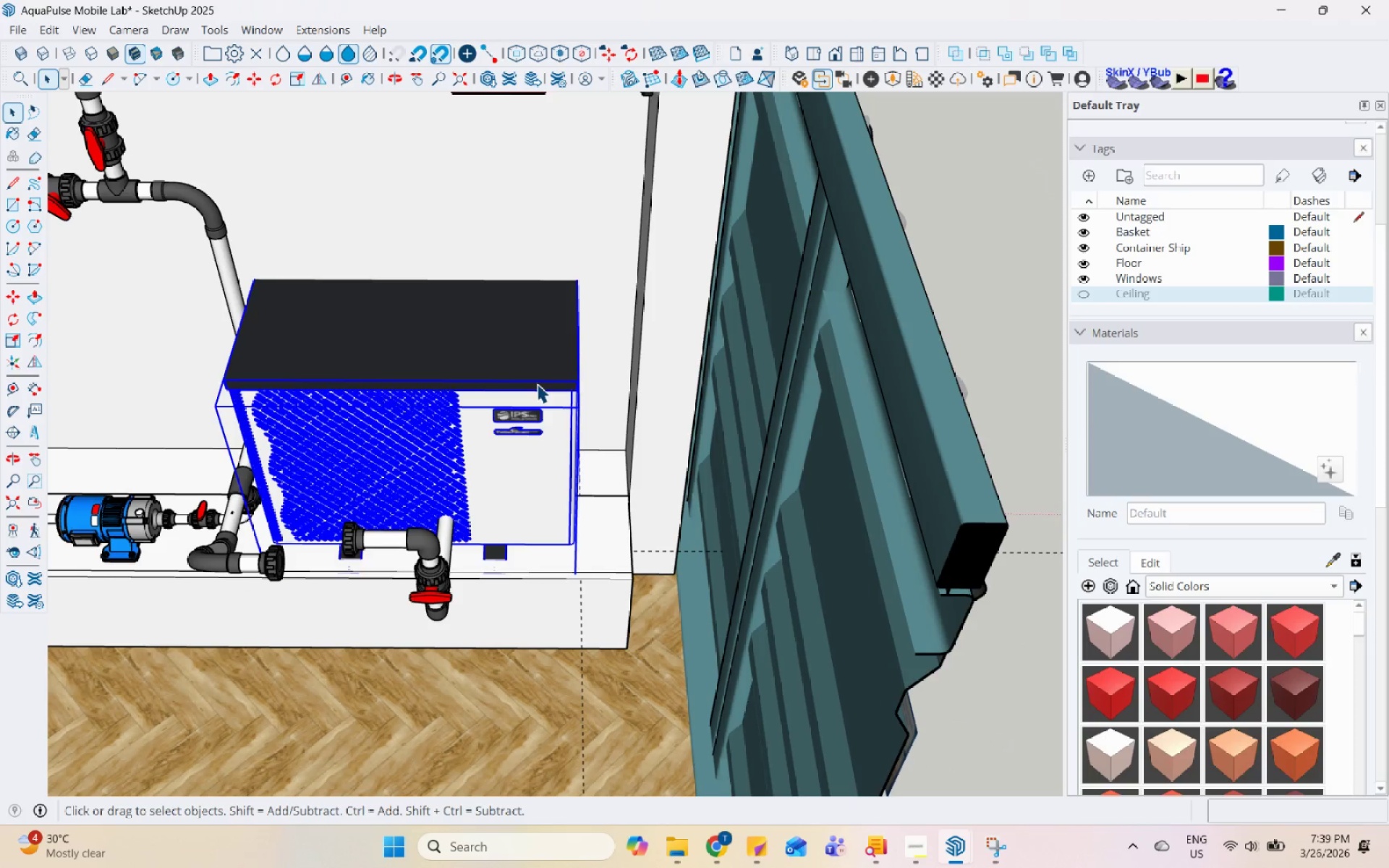 
right_click([537, 383])
 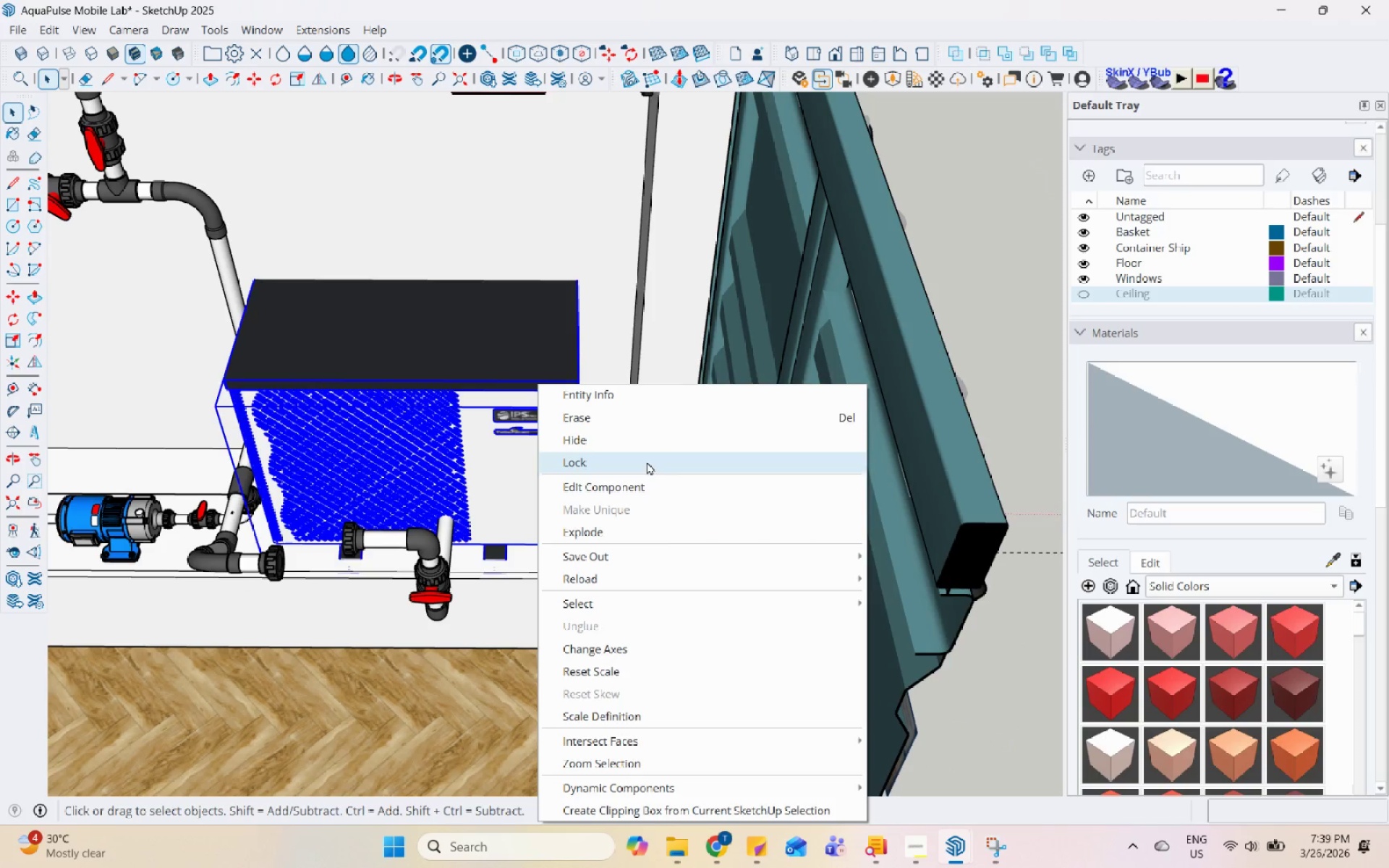 
left_click([647, 428])
 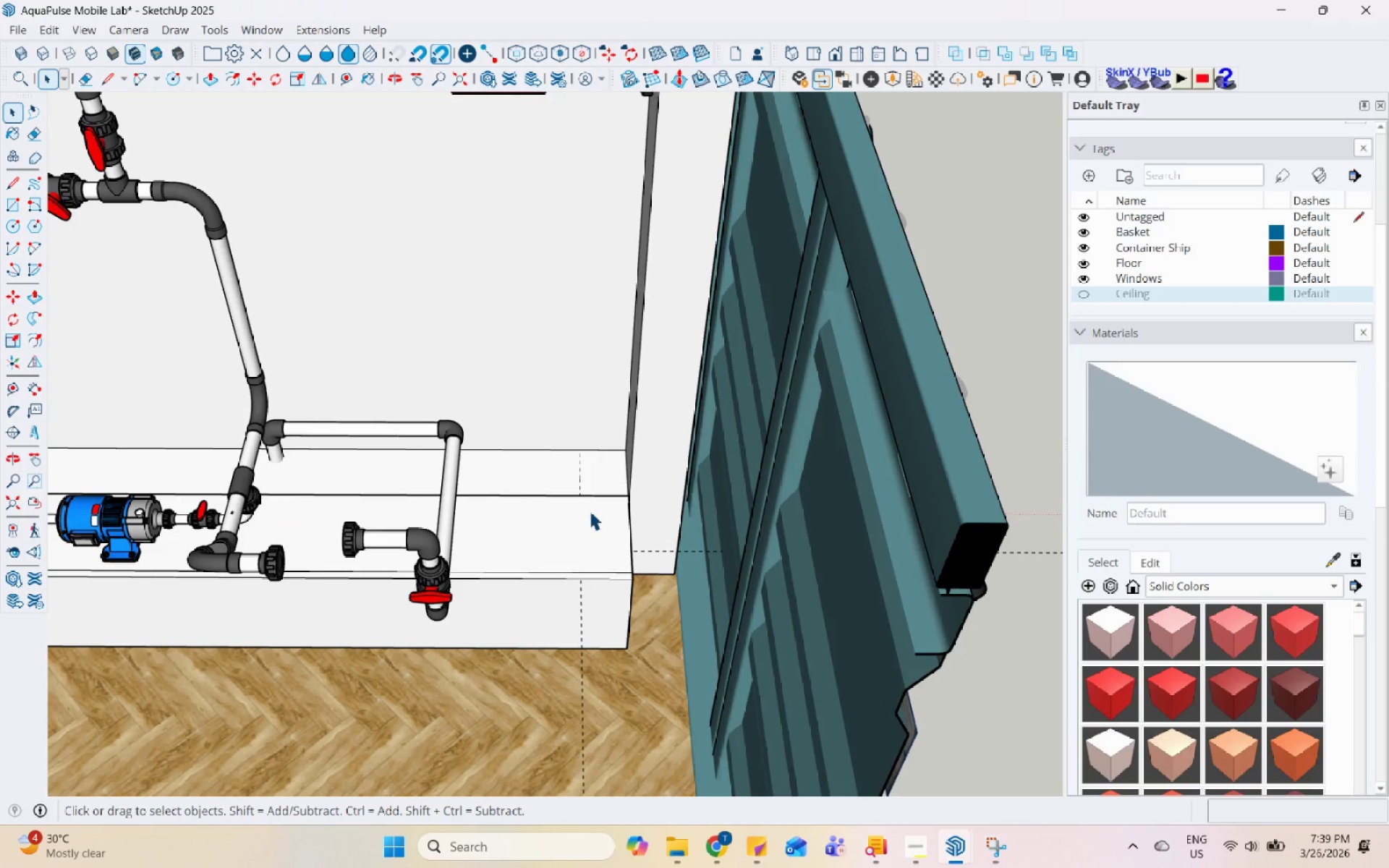 
scroll: coordinate [340, 430], scroll_direction: up, amount: 5.0
 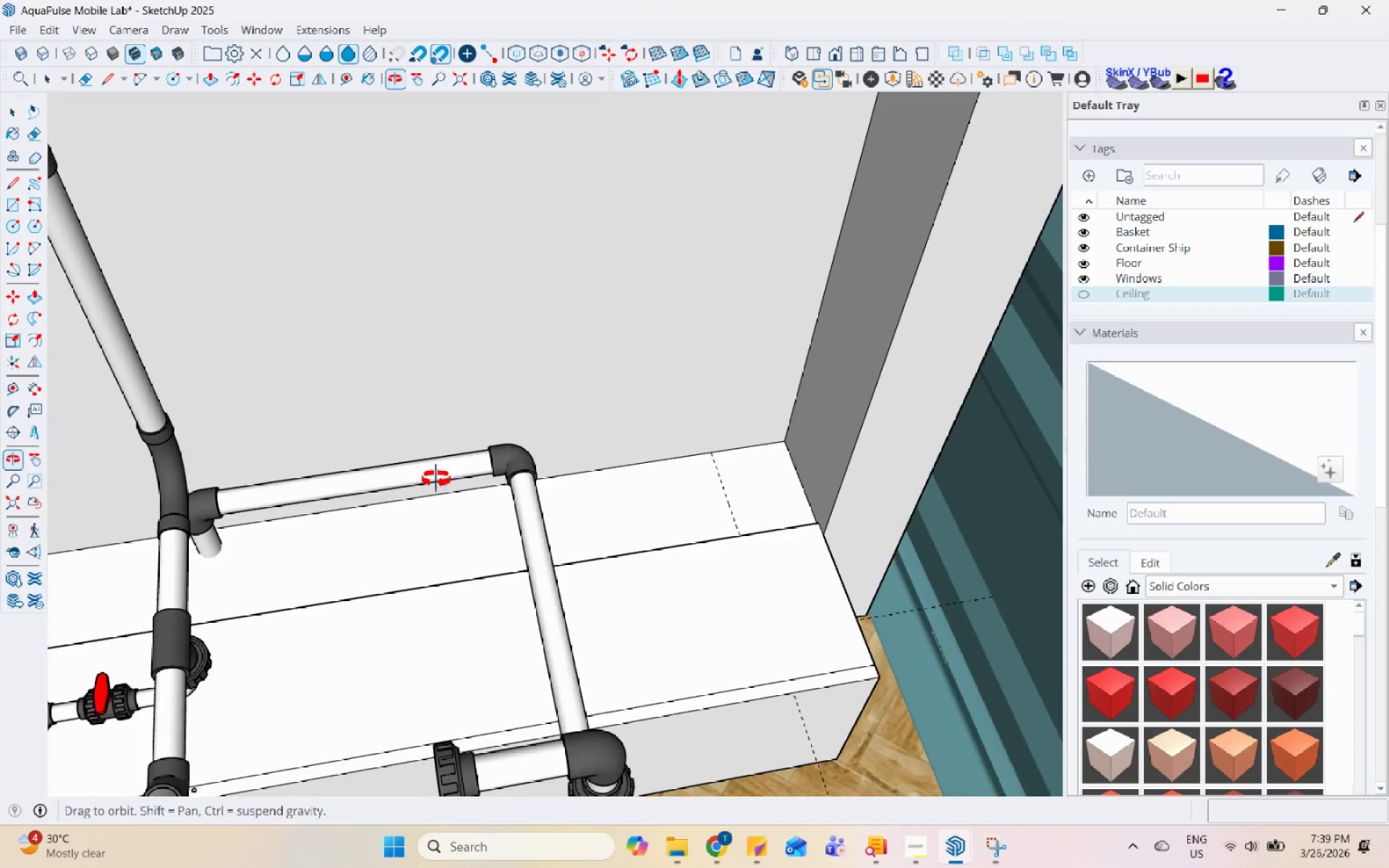 
scroll: coordinate [481, 404], scroll_direction: down, amount: 5.0
 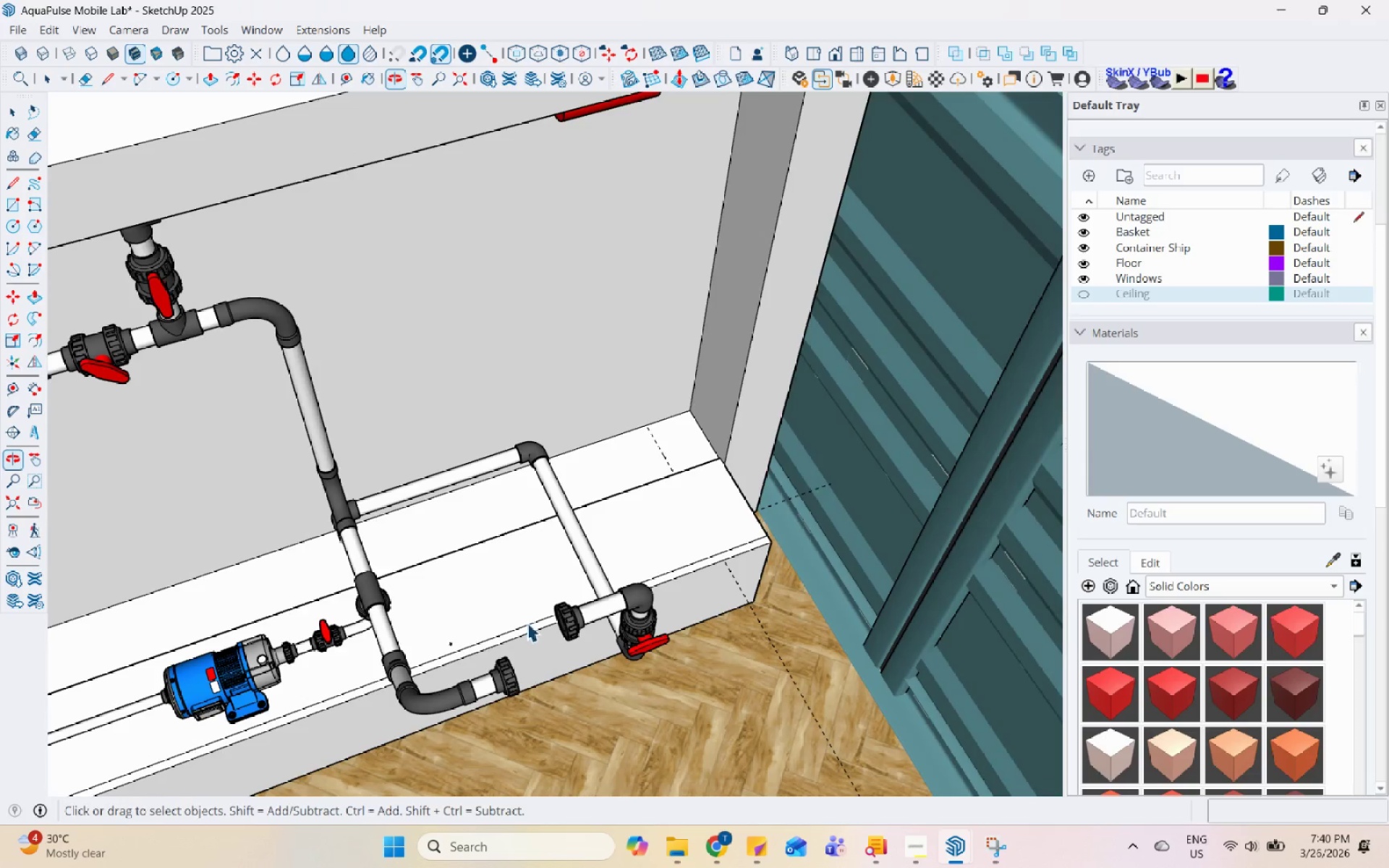 
left_click([465, 481])
 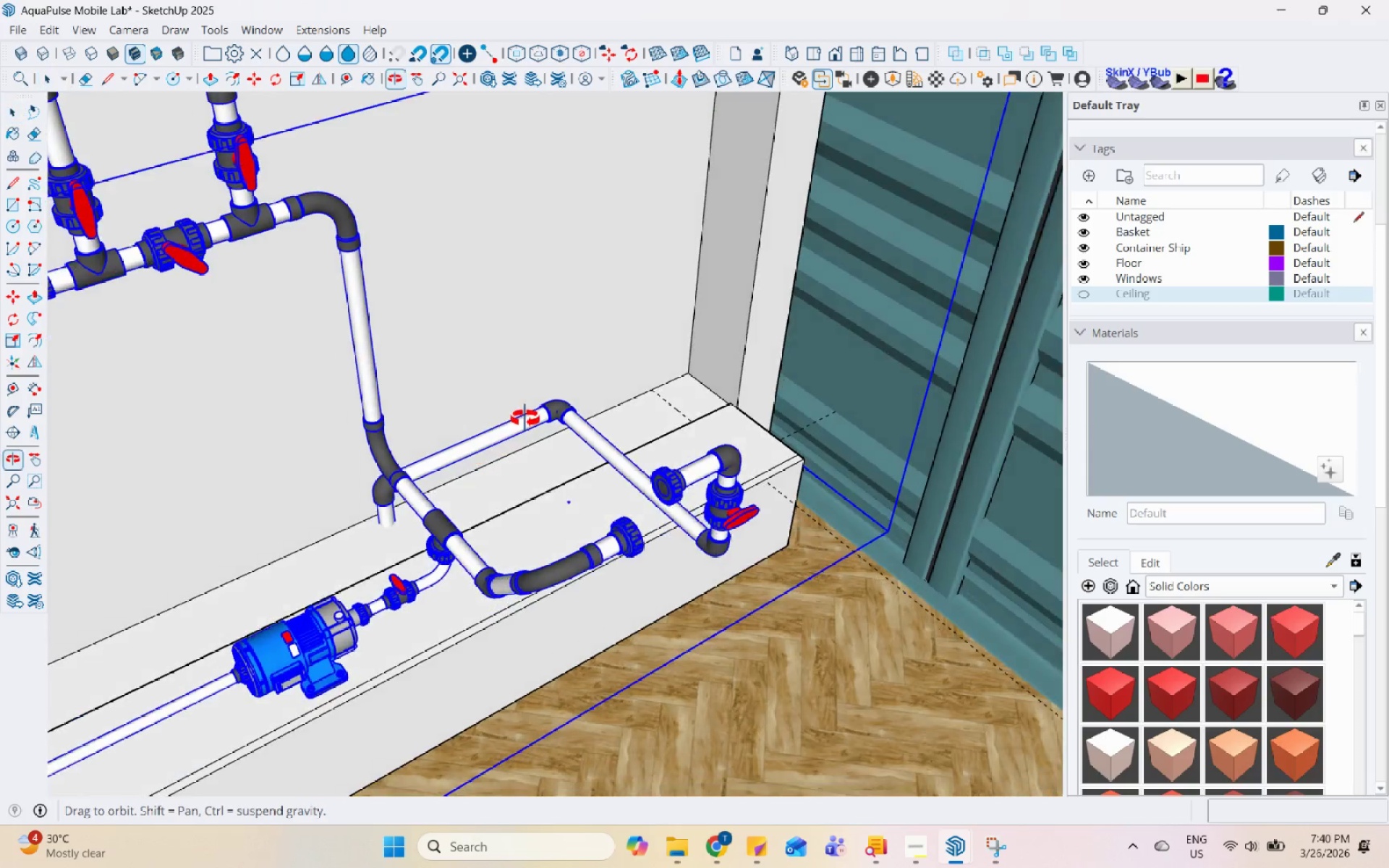 
double_click([471, 442])
 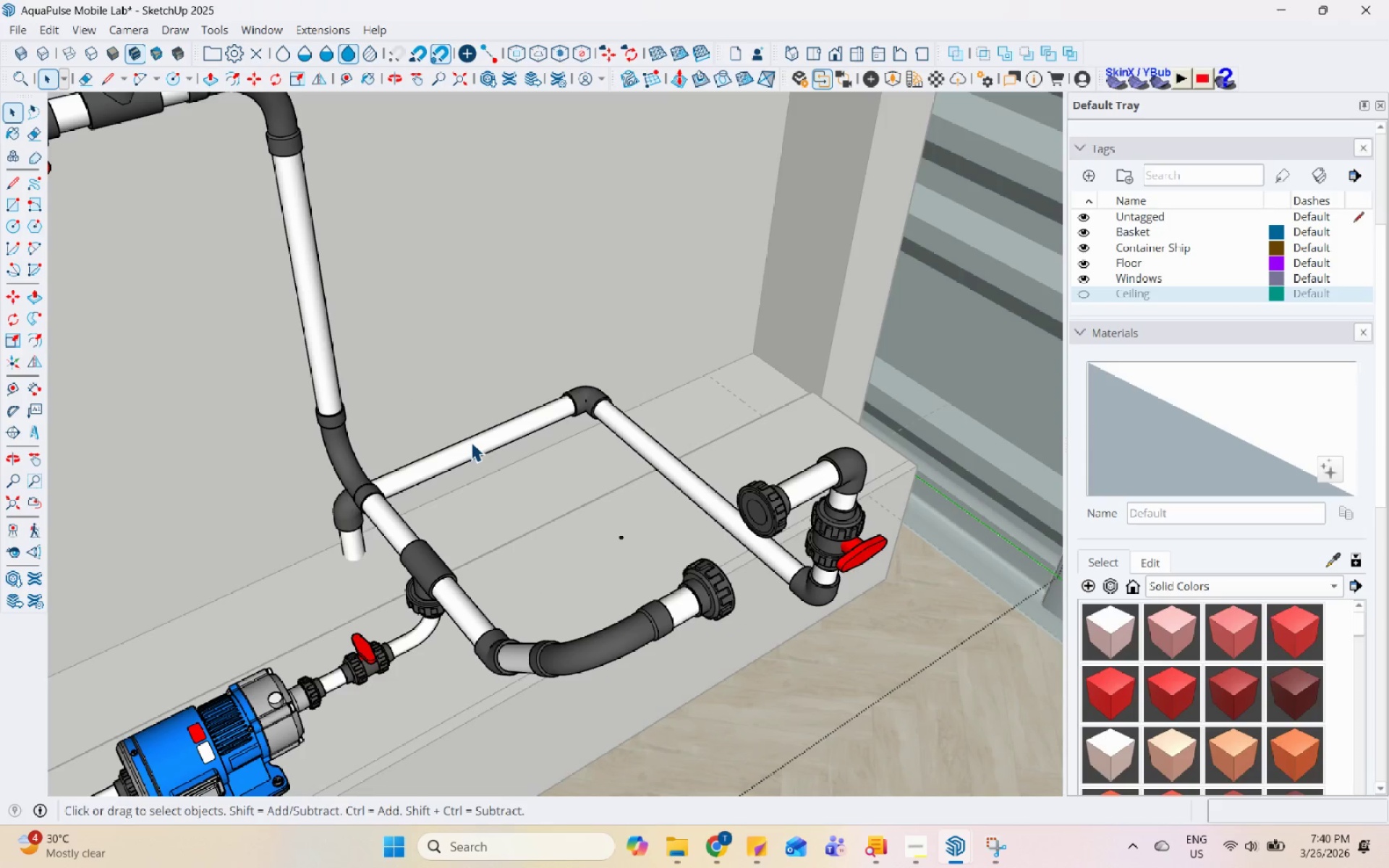 
scroll: coordinate [471, 442], scroll_direction: up, amount: 2.0
 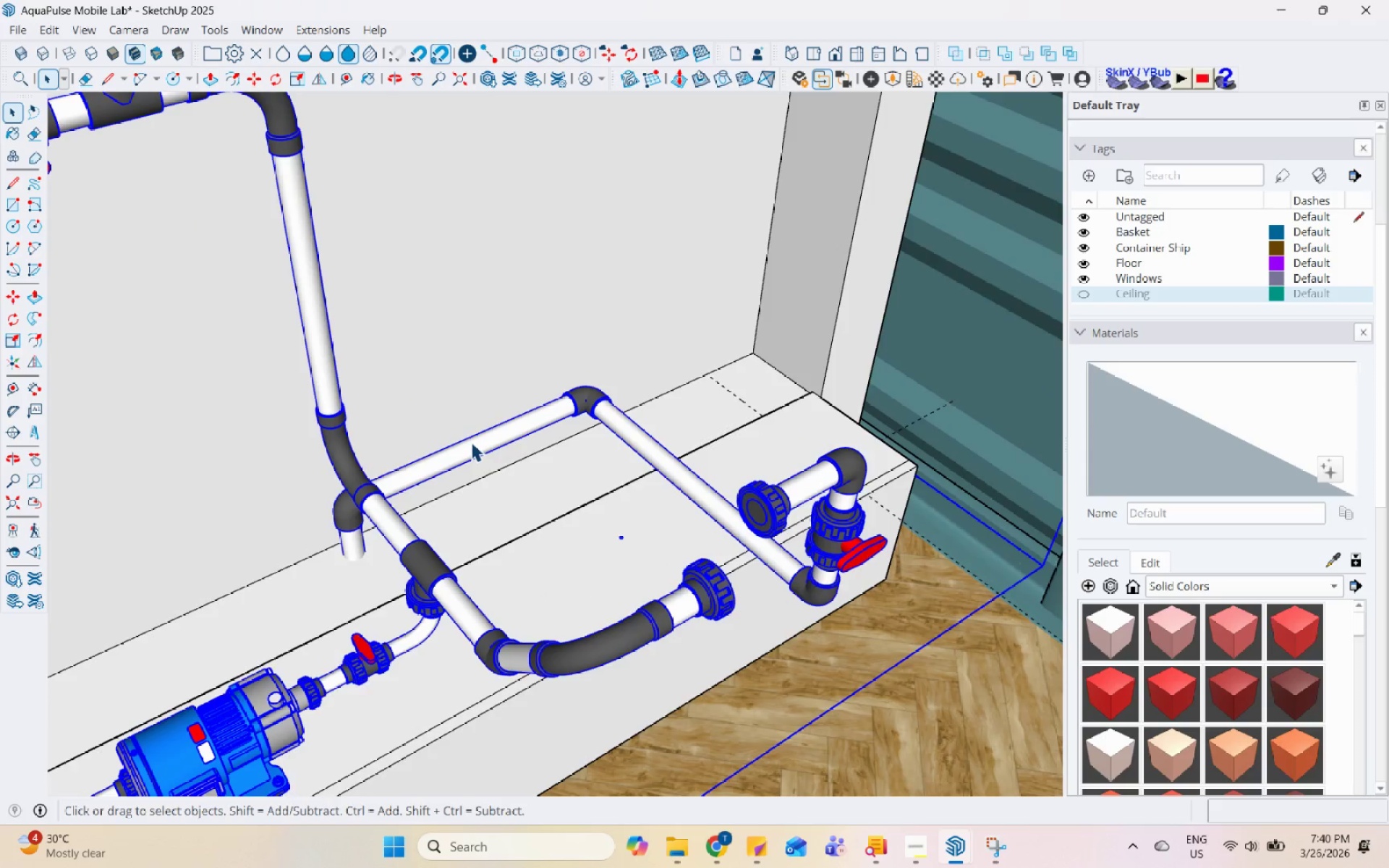 
triple_click([471, 442])
 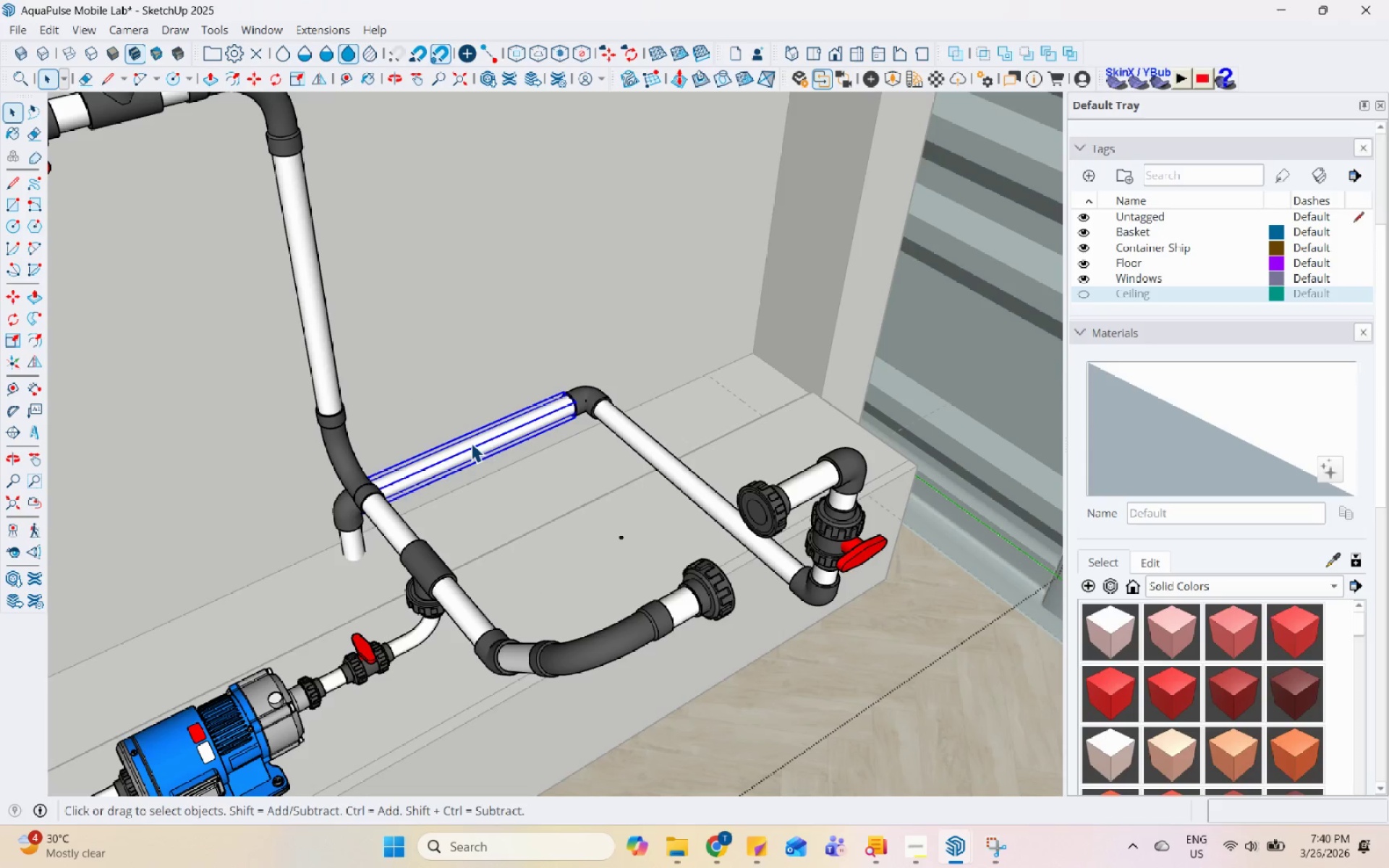 
right_click([471, 443])
 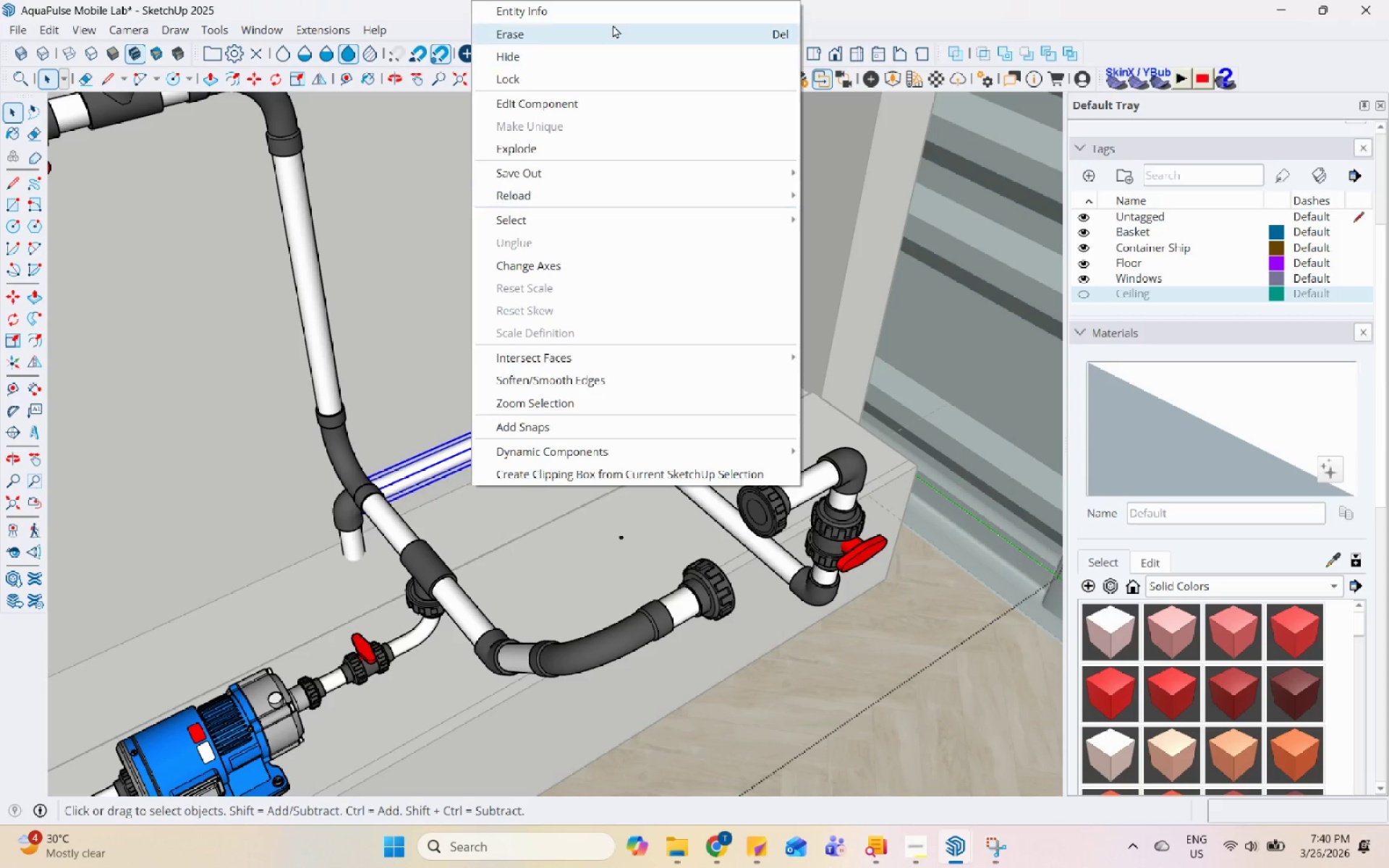 
left_click([613, 25])
 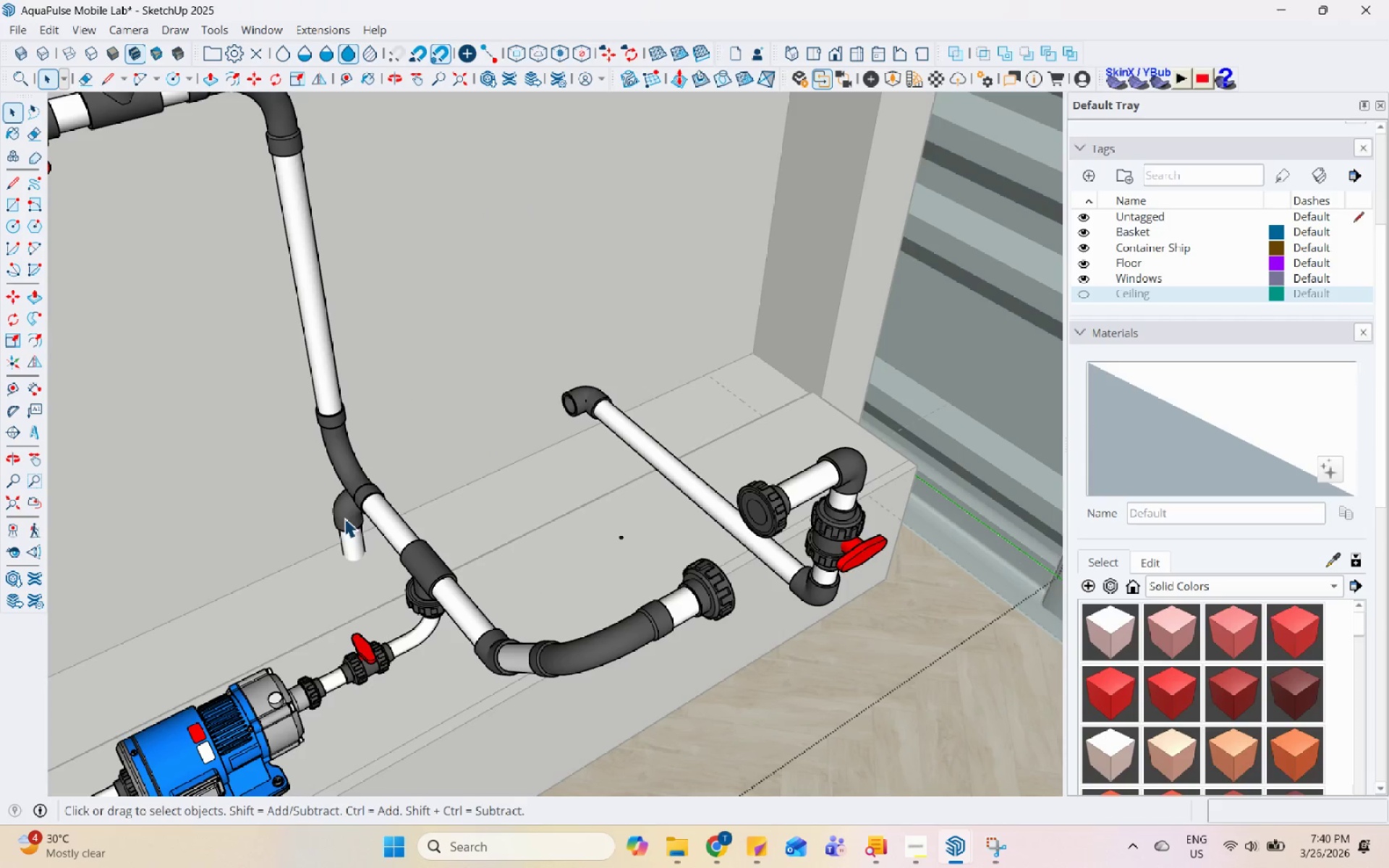 
left_click([340, 517])
 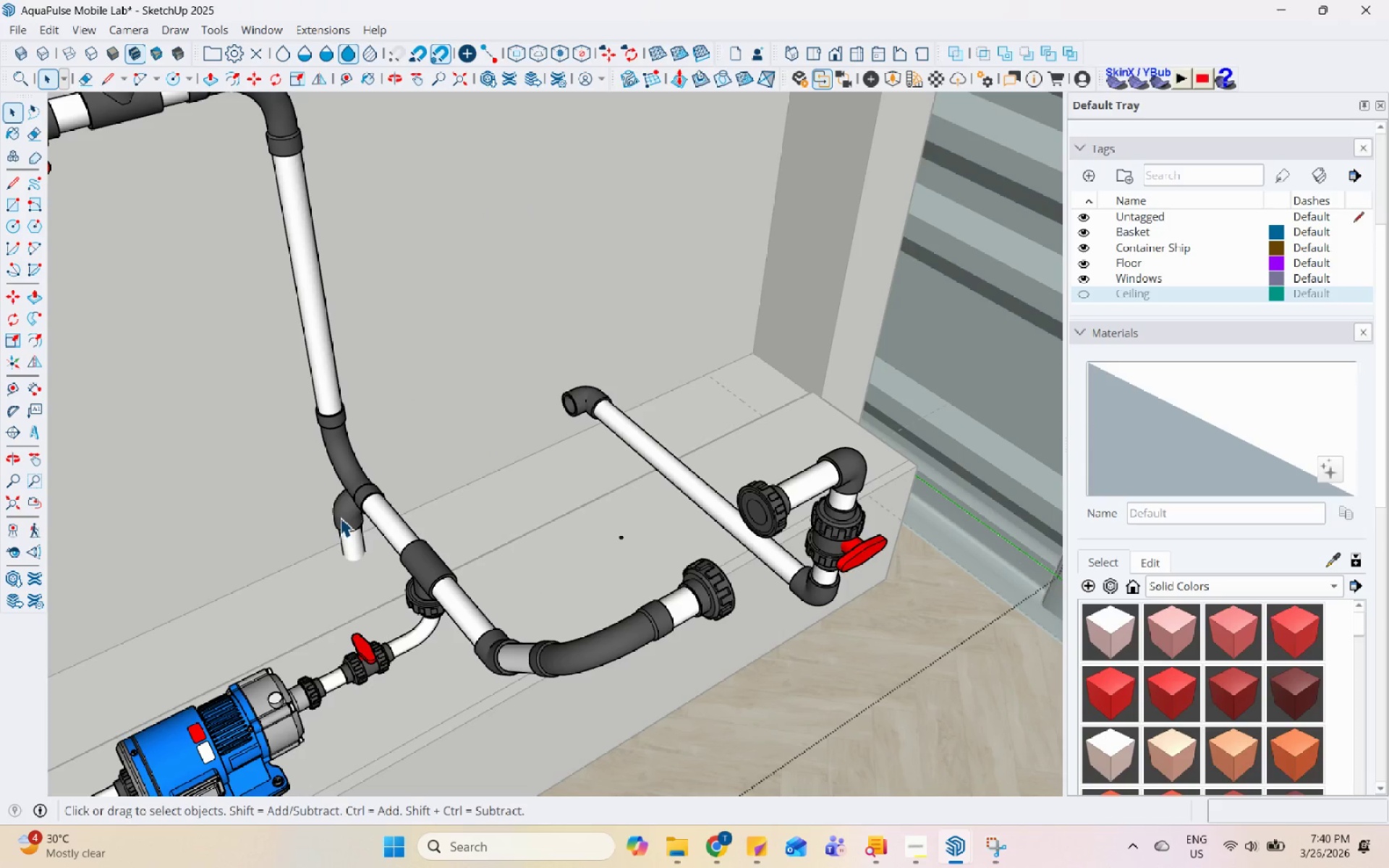 
right_click([340, 517])
 